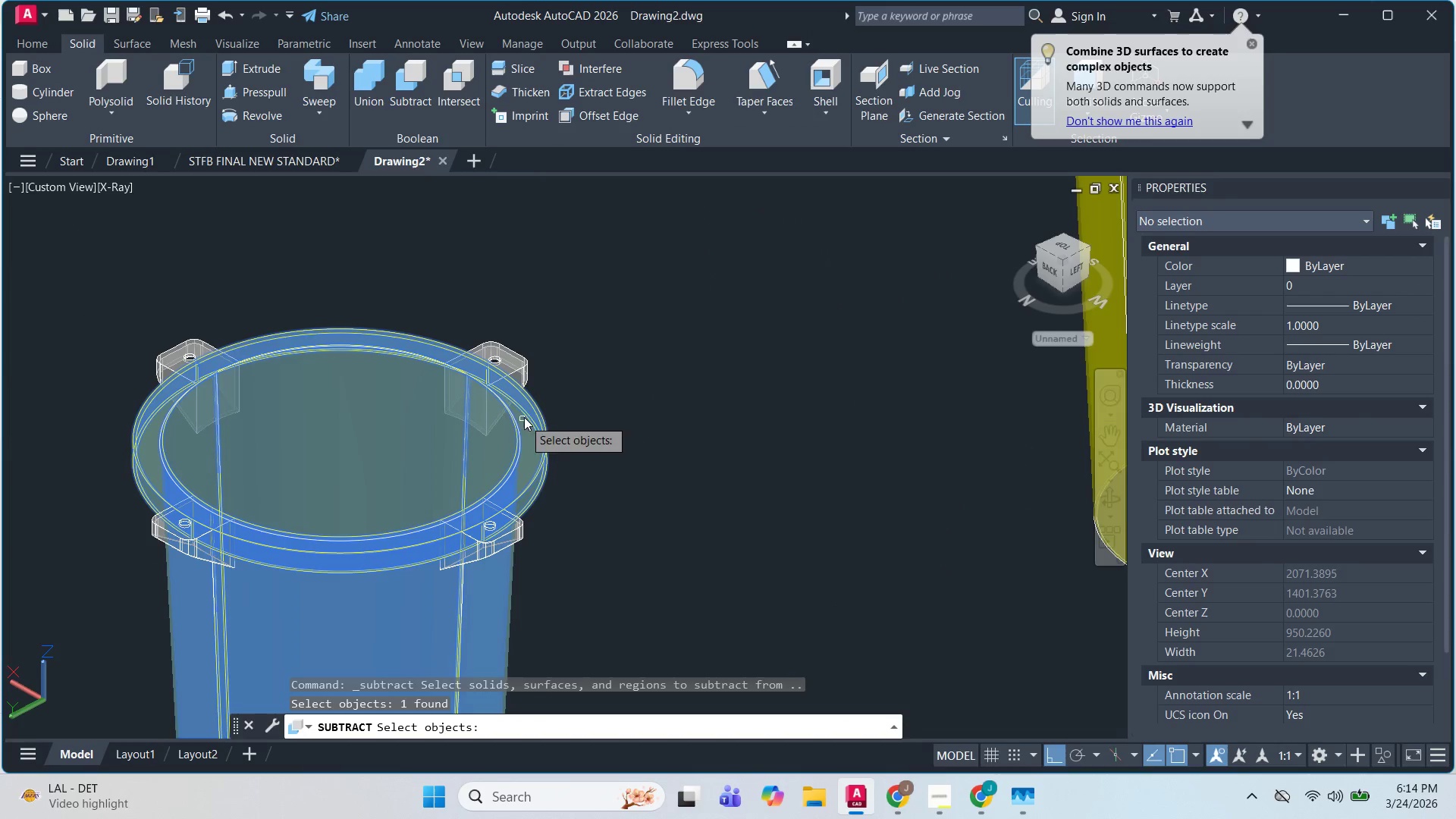 
scroll: coordinate [515, 364], scroll_direction: up, amount: 3.0
 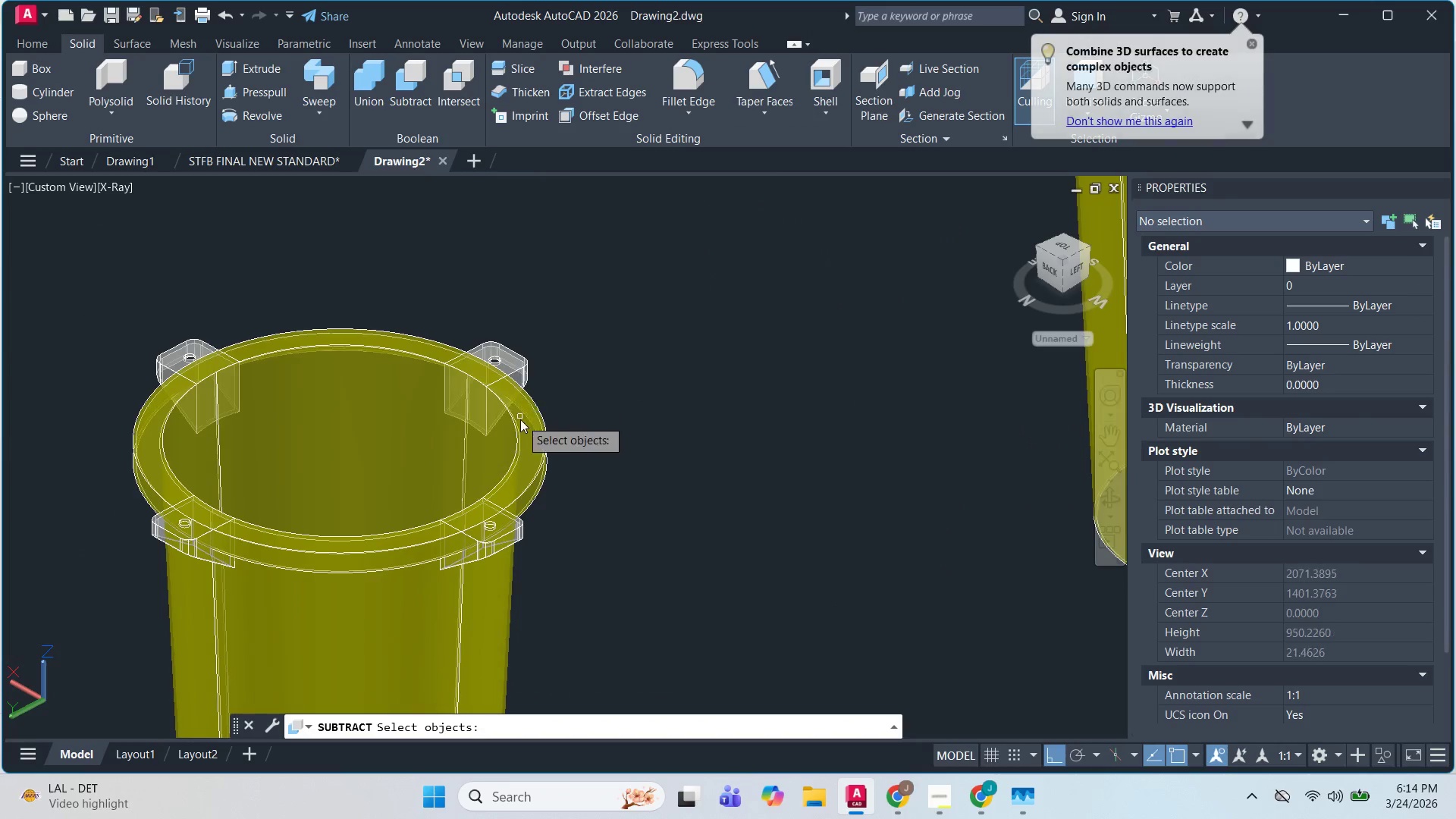 
key(Space)
 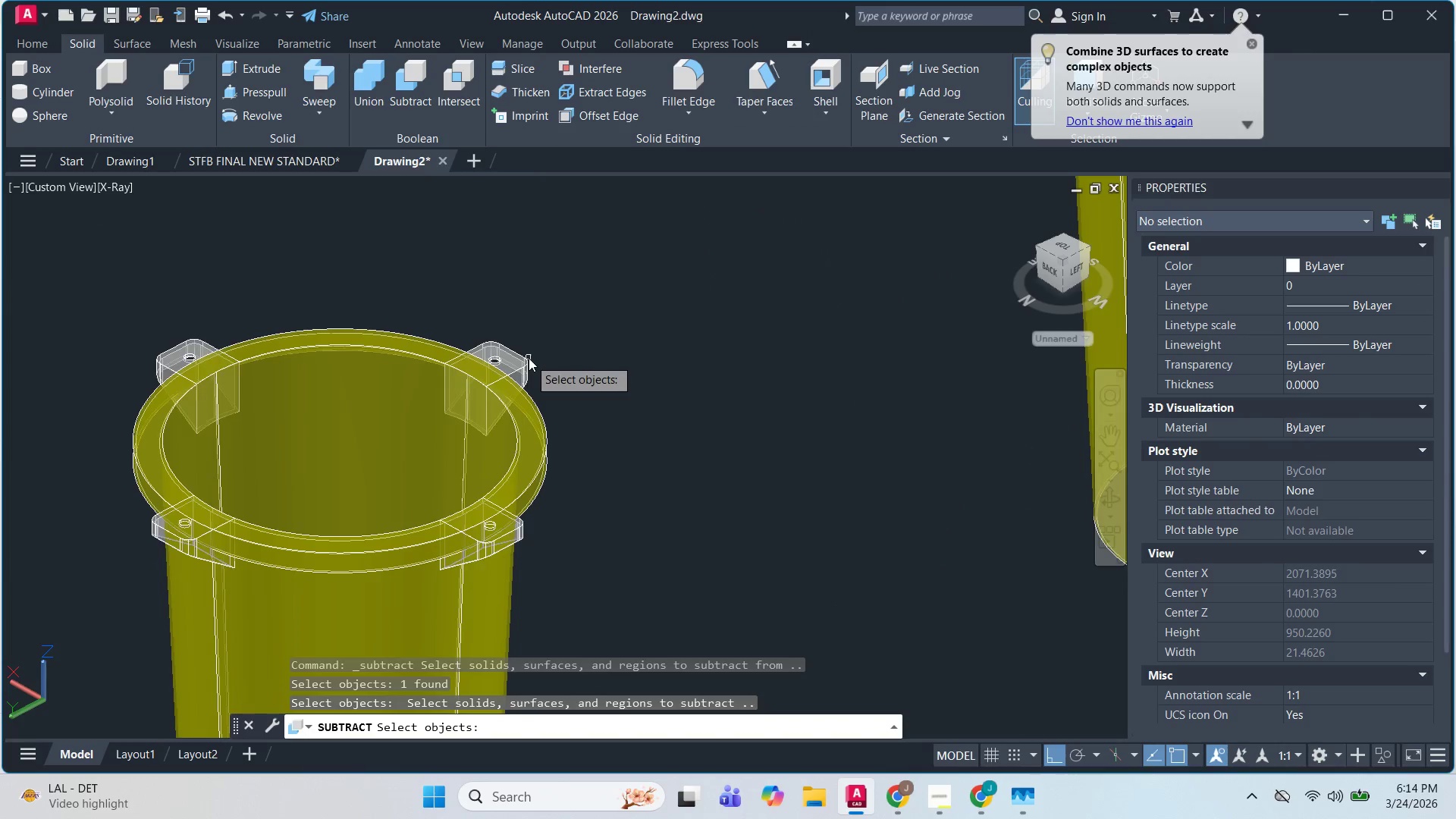 
left_click([529, 358])
 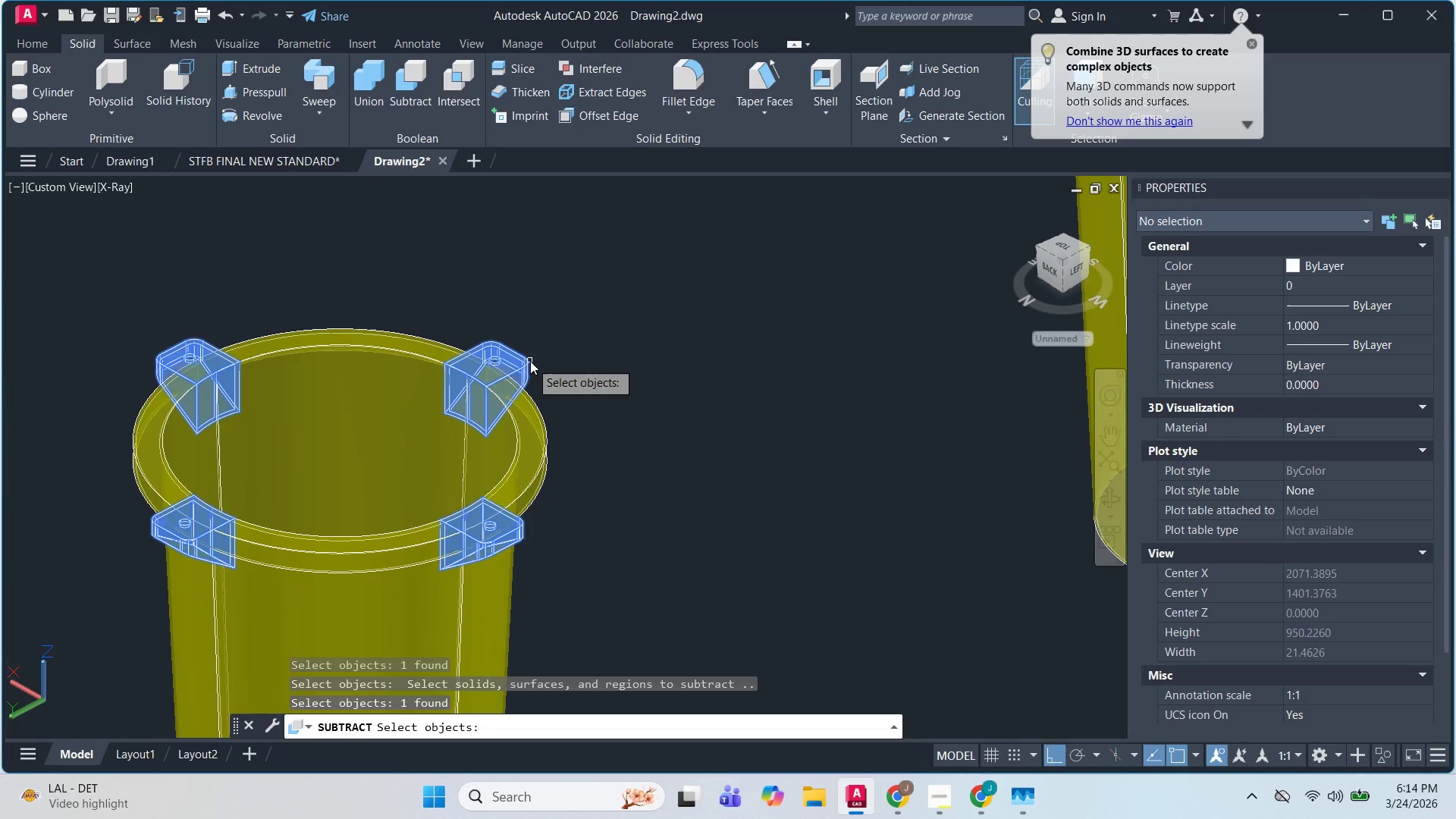 
key(Escape)
 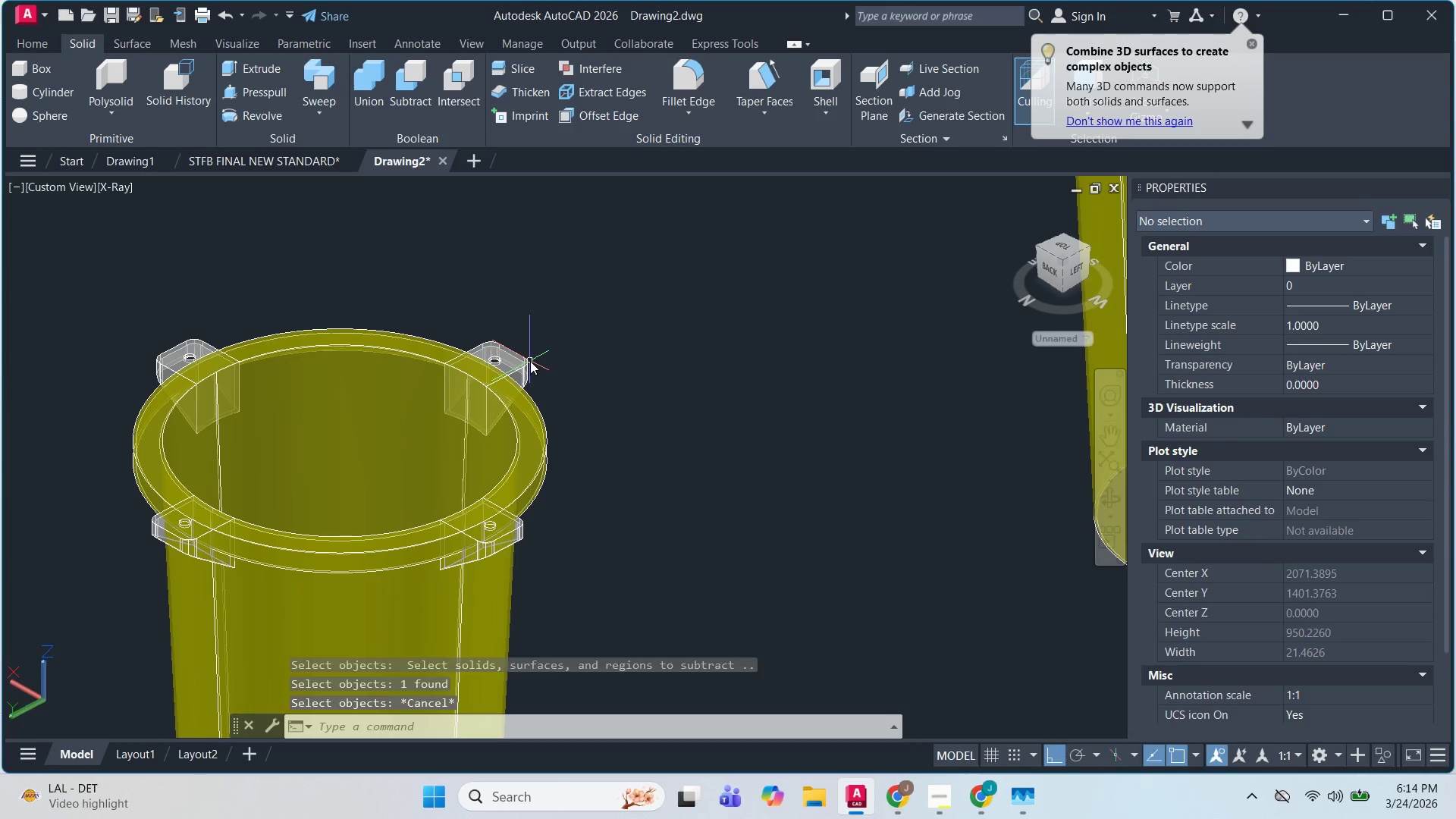 
key(Escape)
 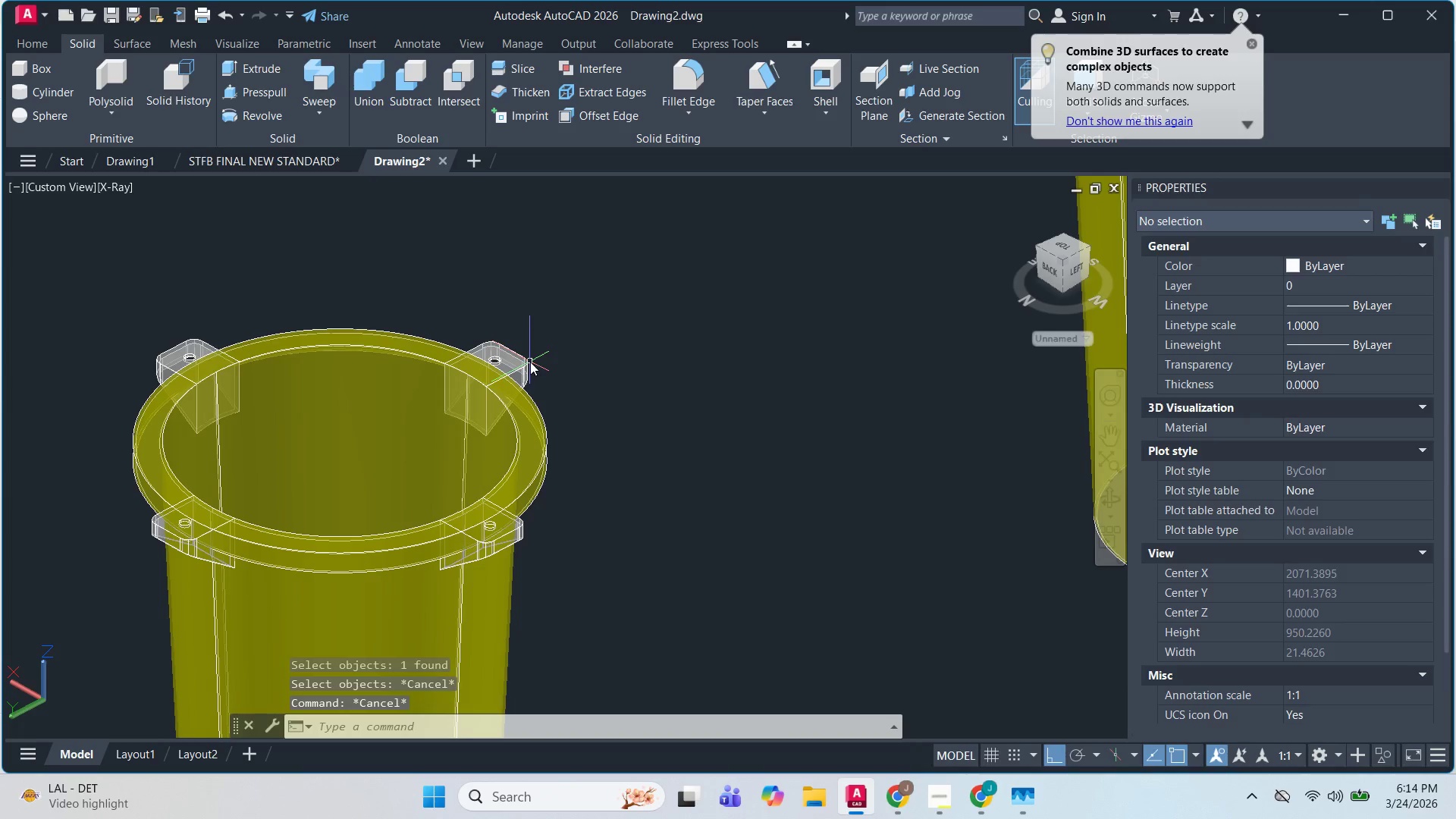 
left_click([525, 363])
 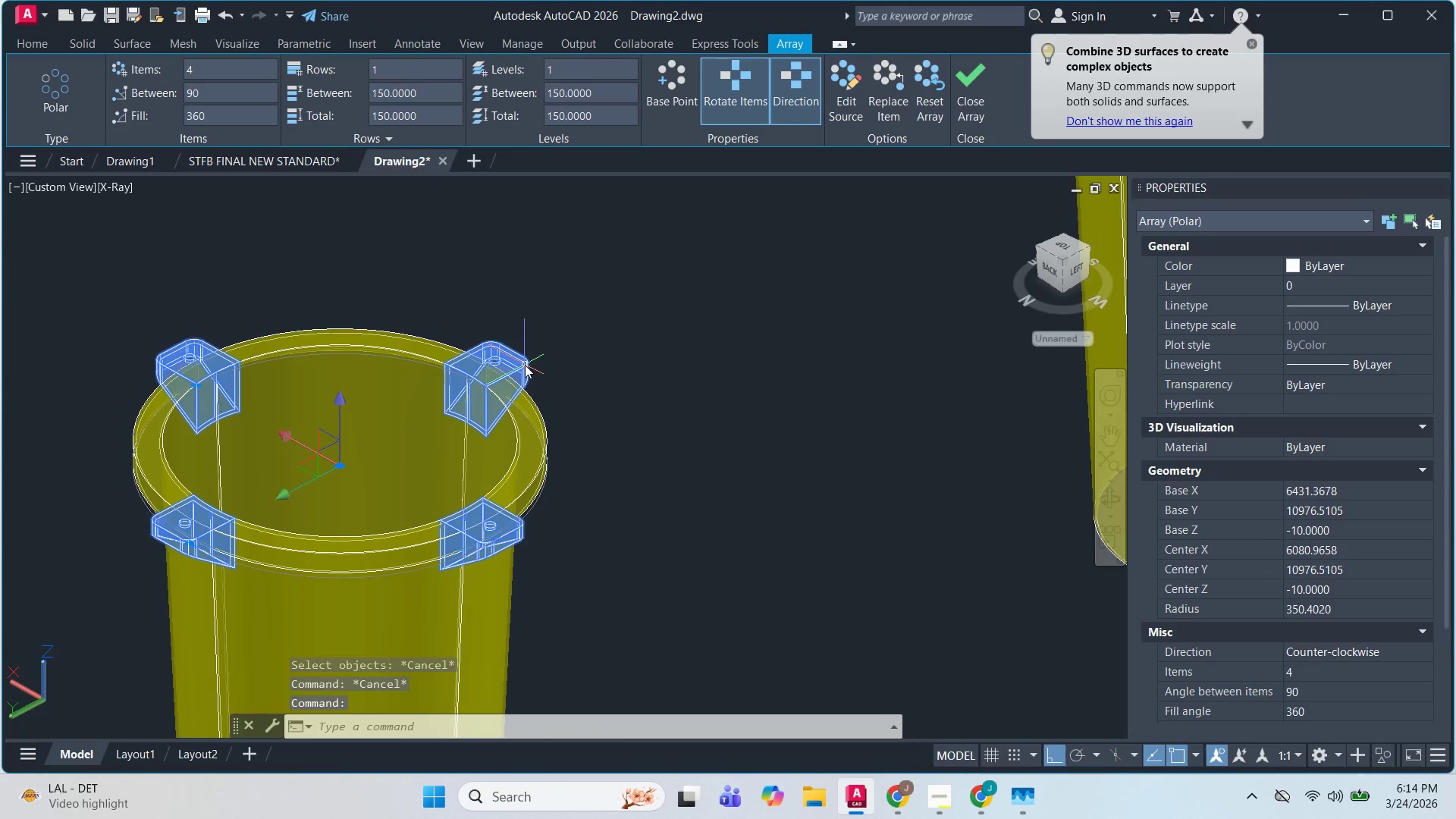 
type(ex)
 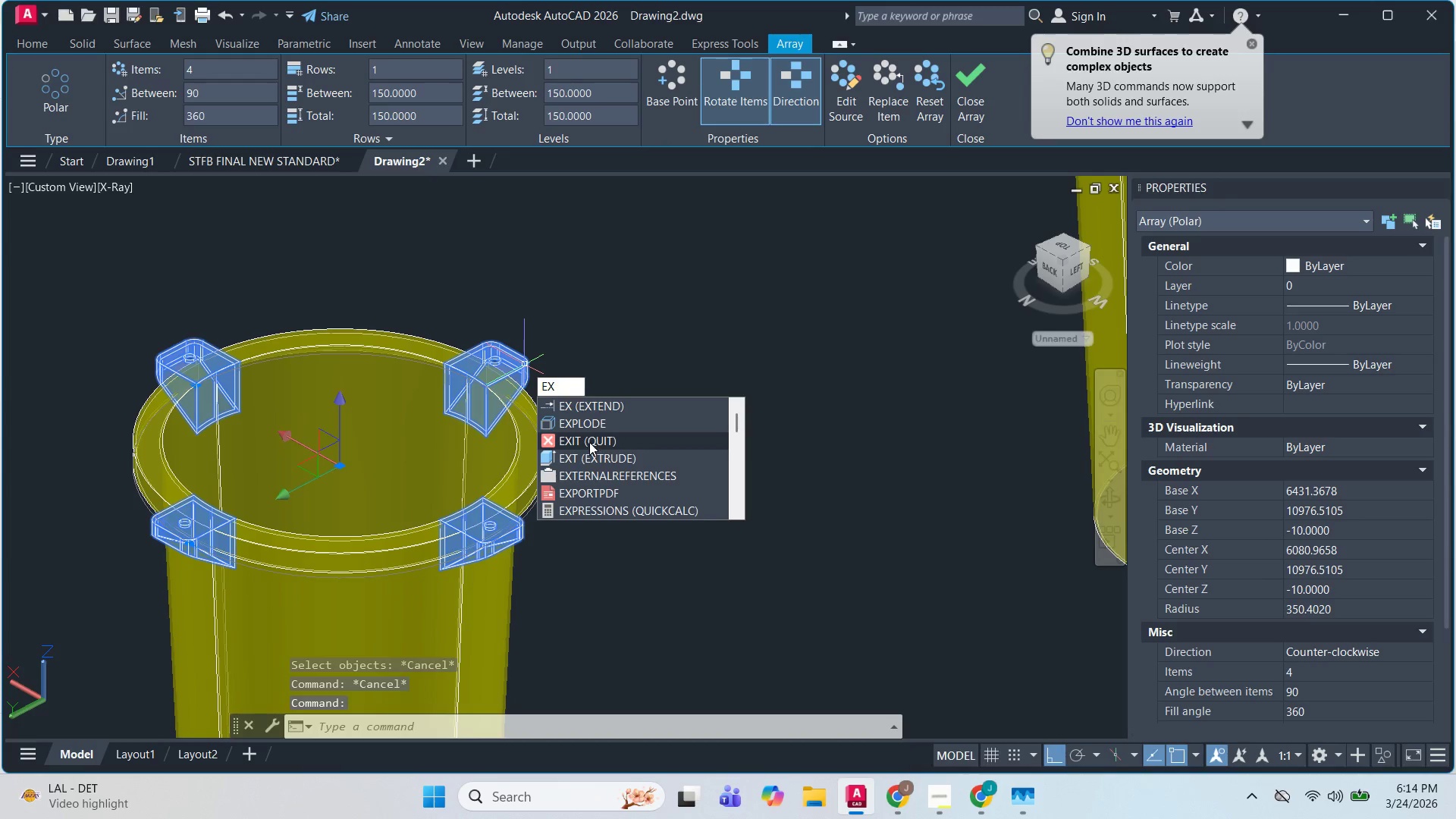 
left_click([592, 429])
 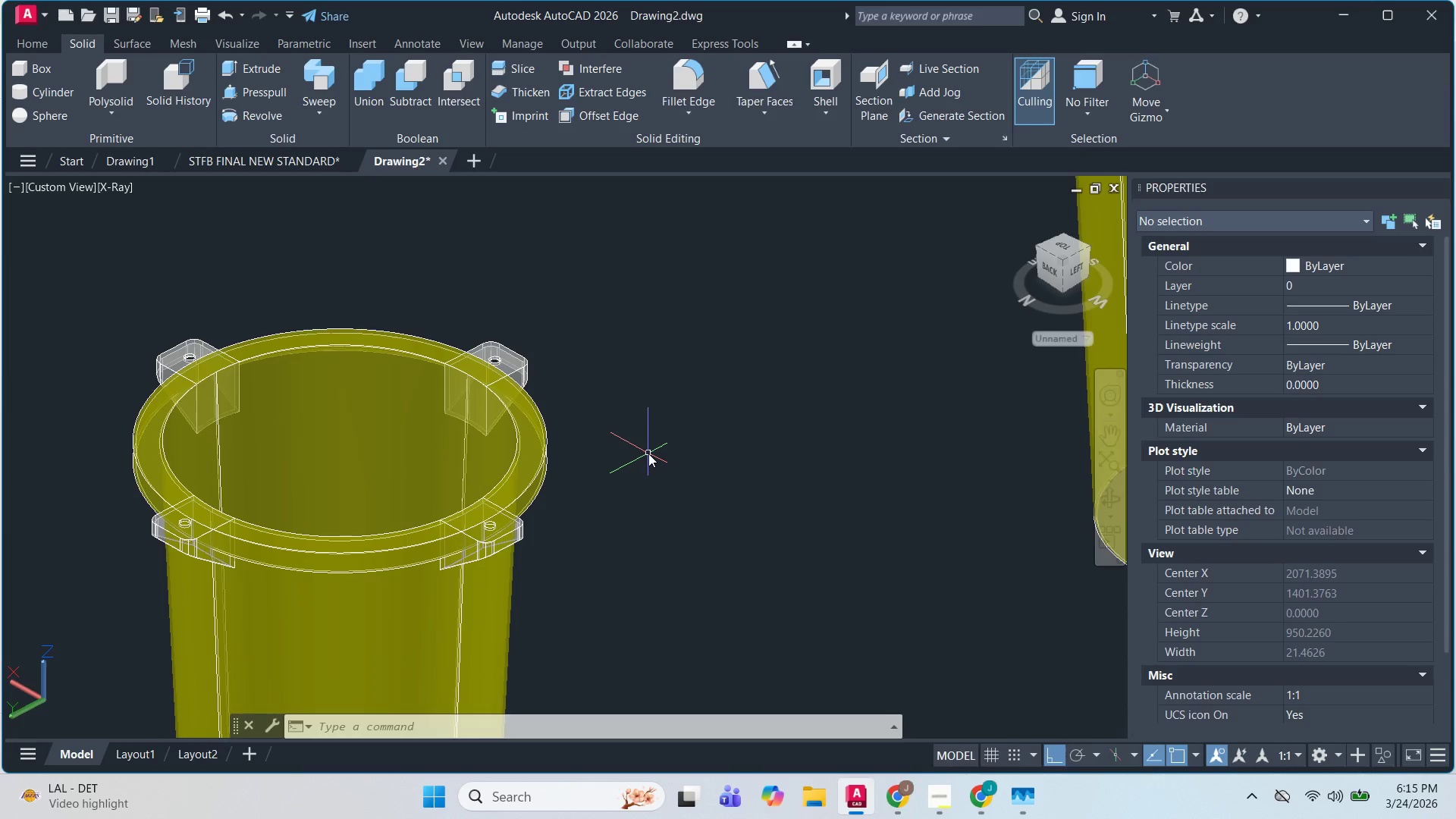 
wait(55.03)
 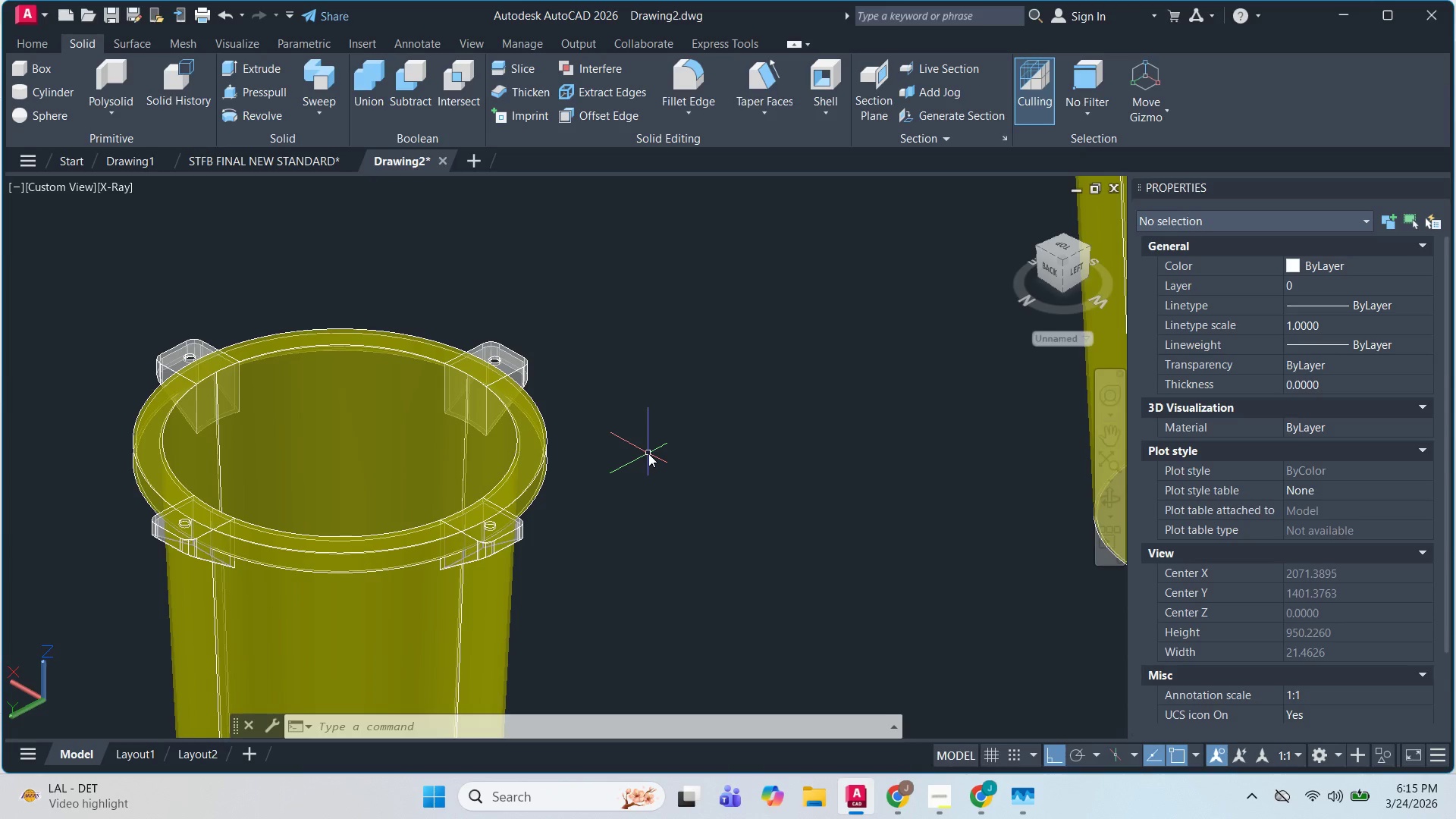 
scroll: coordinate [595, 504], scroll_direction: none, amount: 0.0
 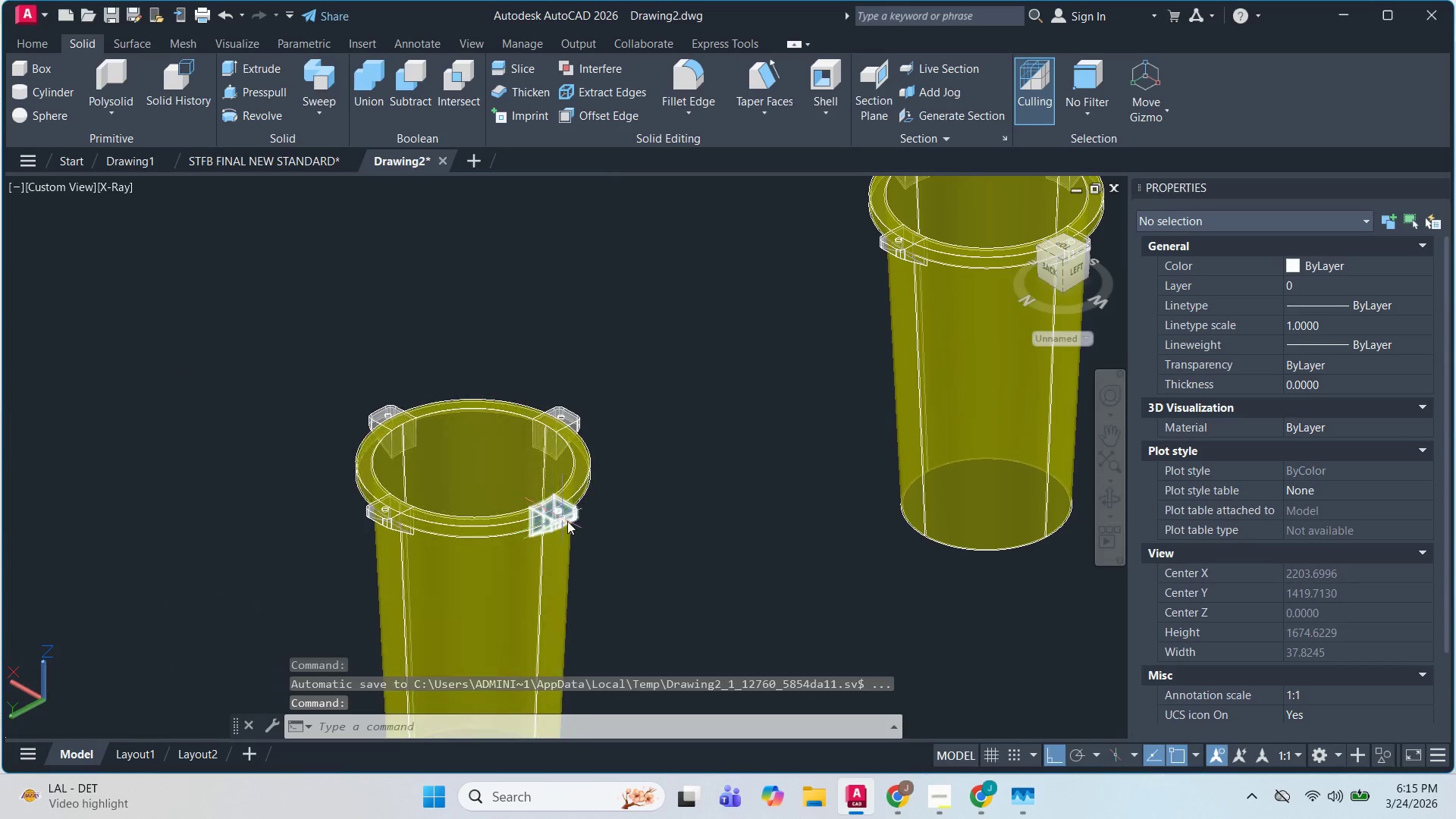 
left_click([567, 521])
 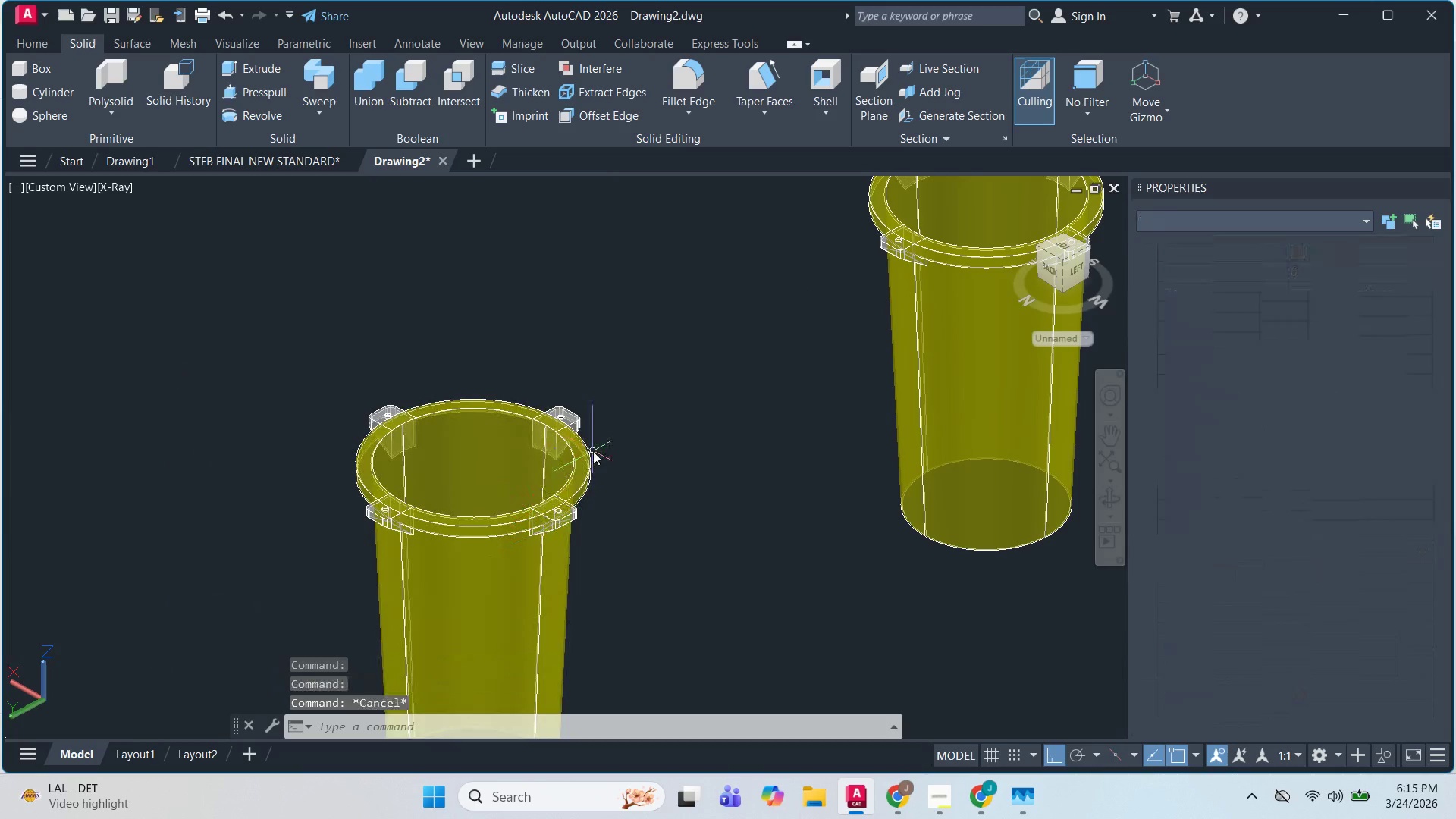 
key(Escape)
 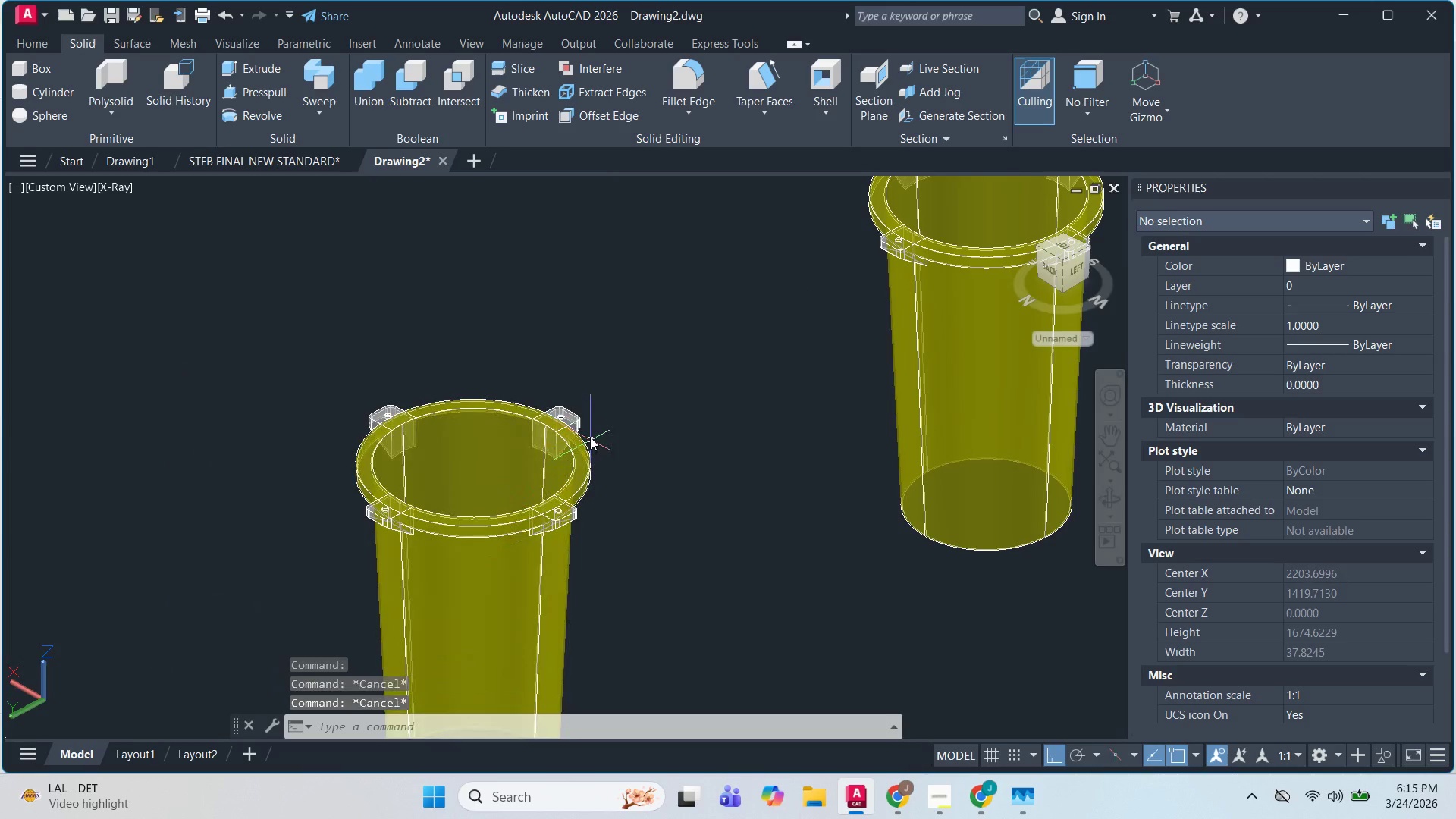 
key(Escape)
 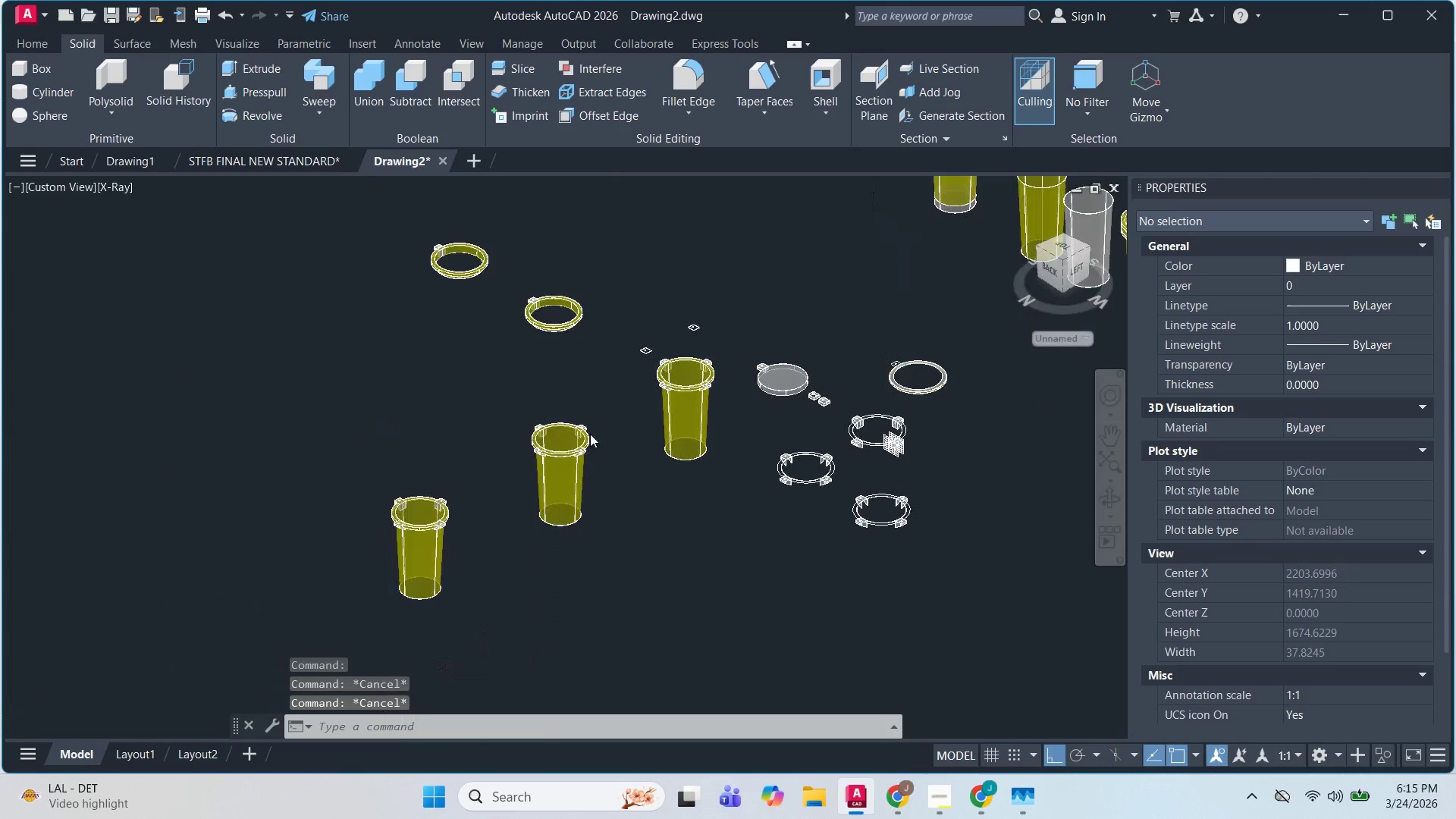 
key(Escape)
 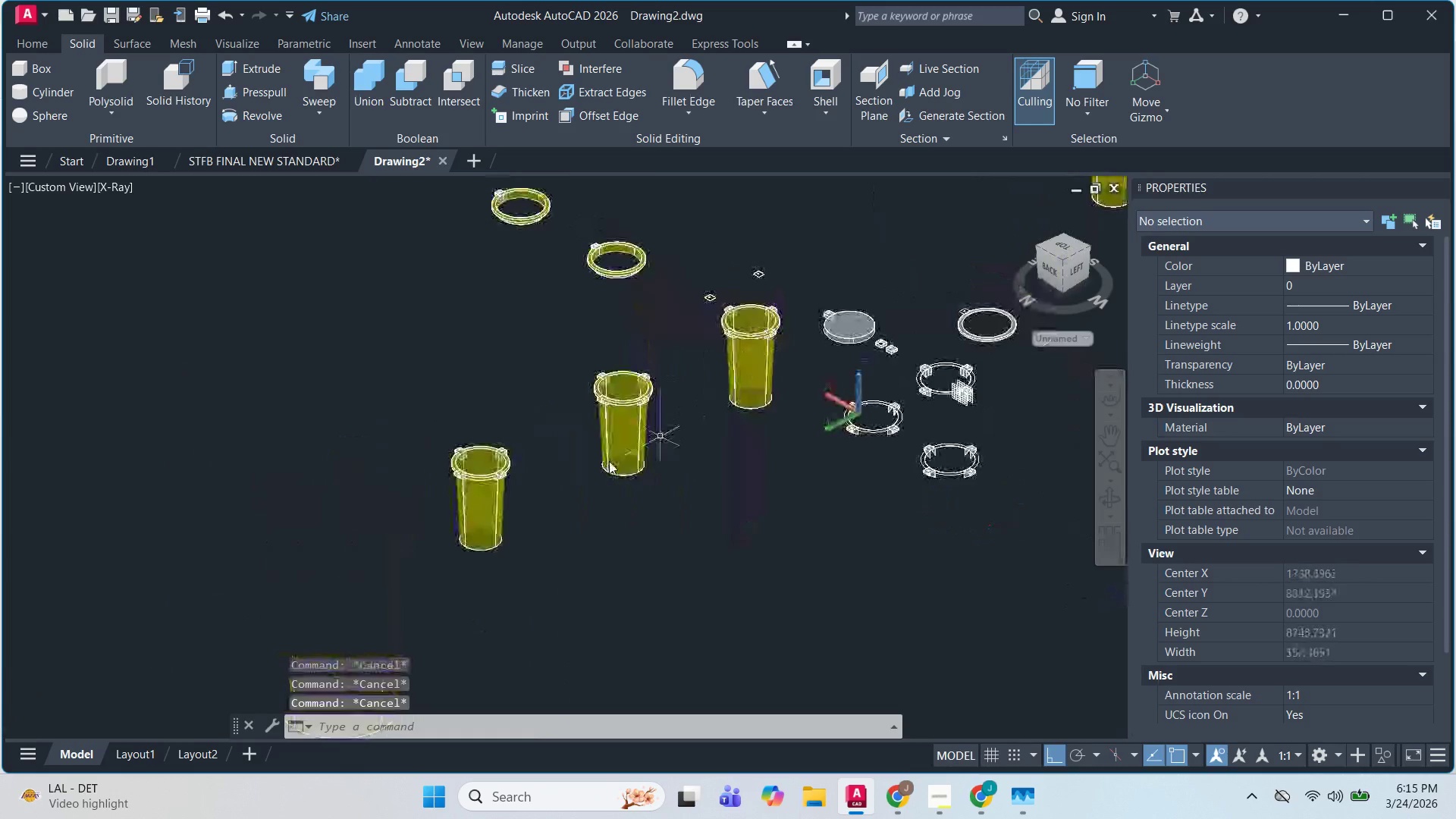 
key(Escape)
 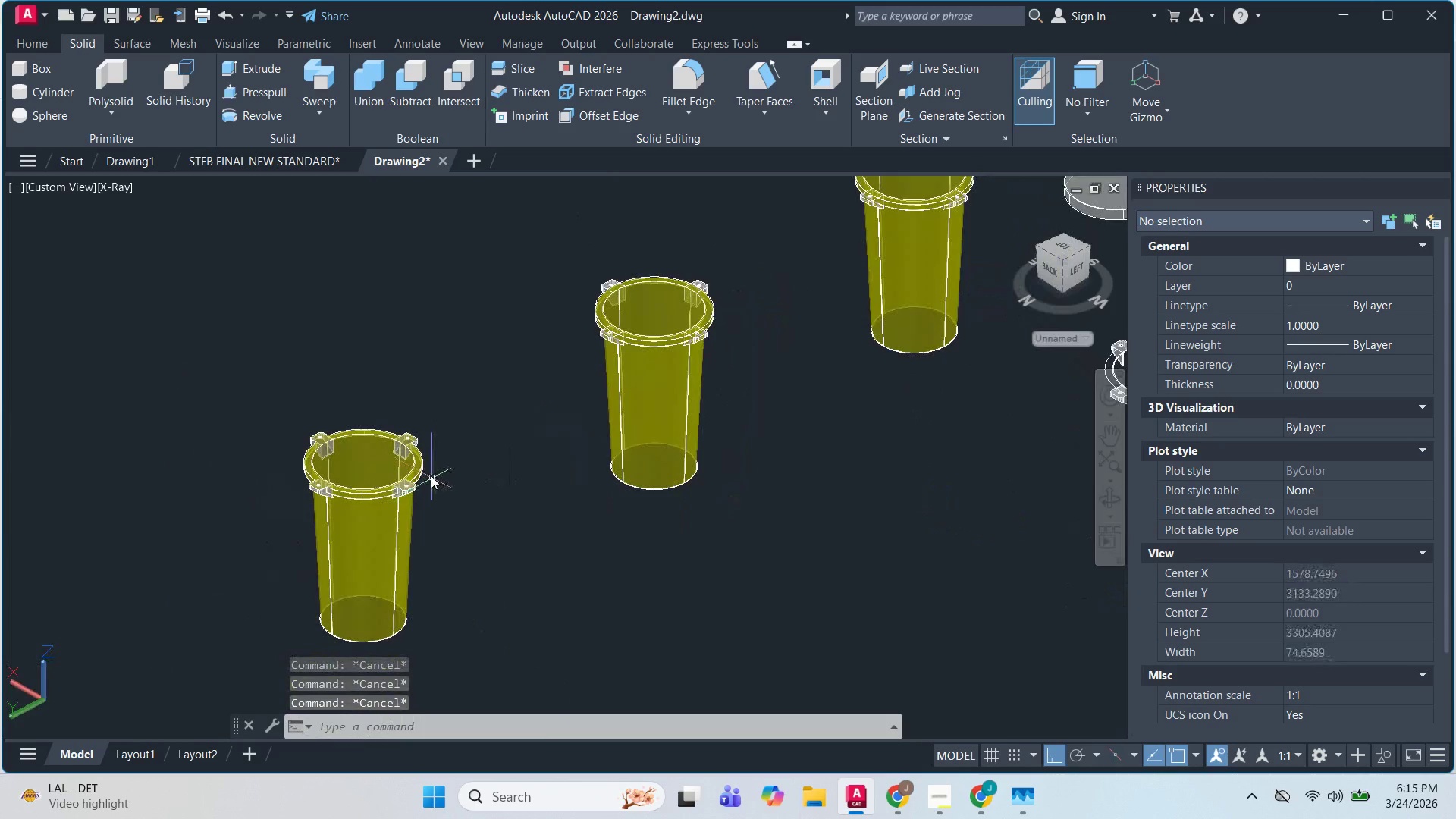 
scroll: coordinate [514, 490], scroll_direction: none, amount: 0.0
 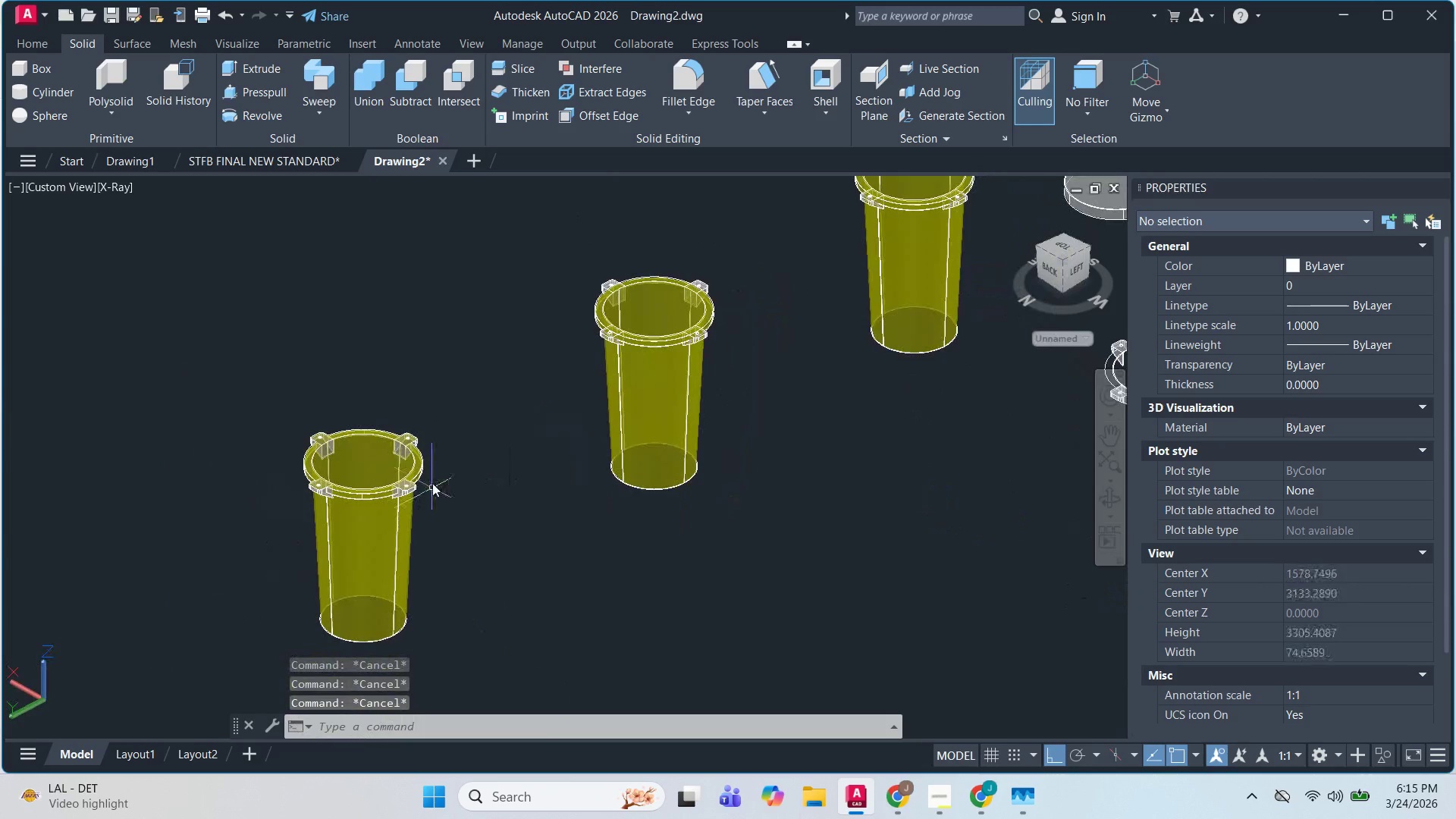 
left_click([421, 464])
 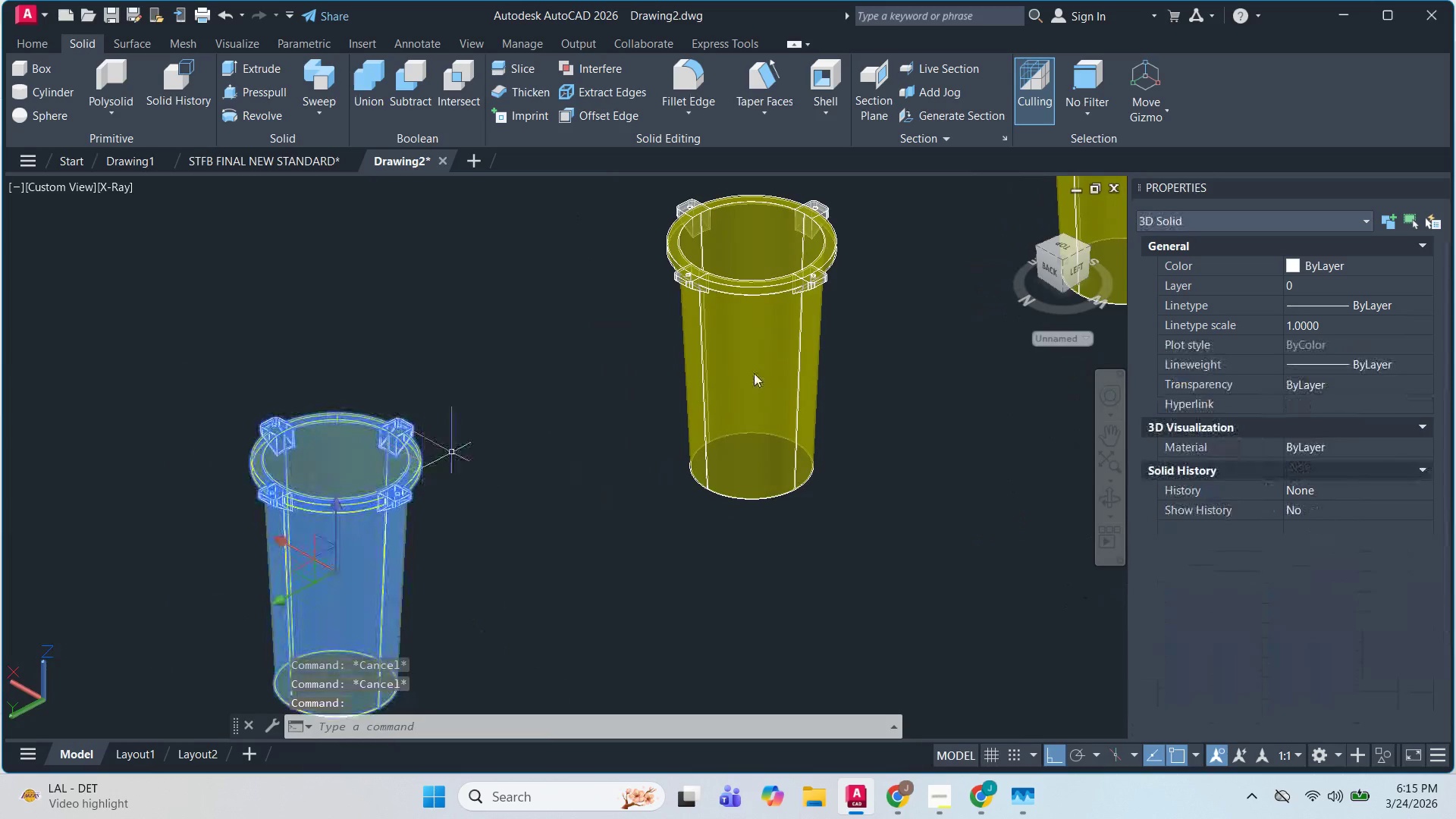 
scroll: coordinate [427, 468], scroll_direction: up, amount: 1.0
 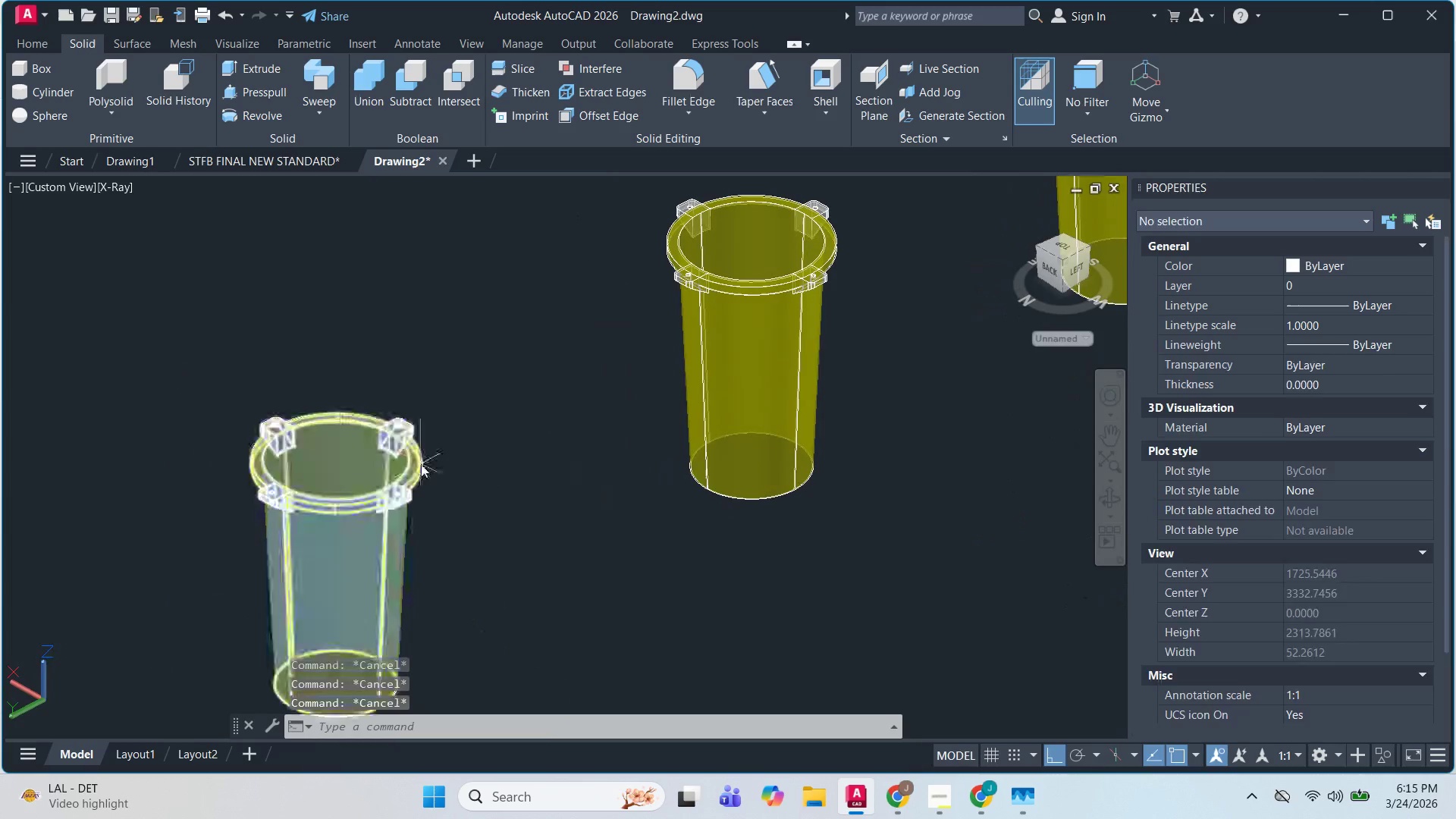 
key(Escape)
 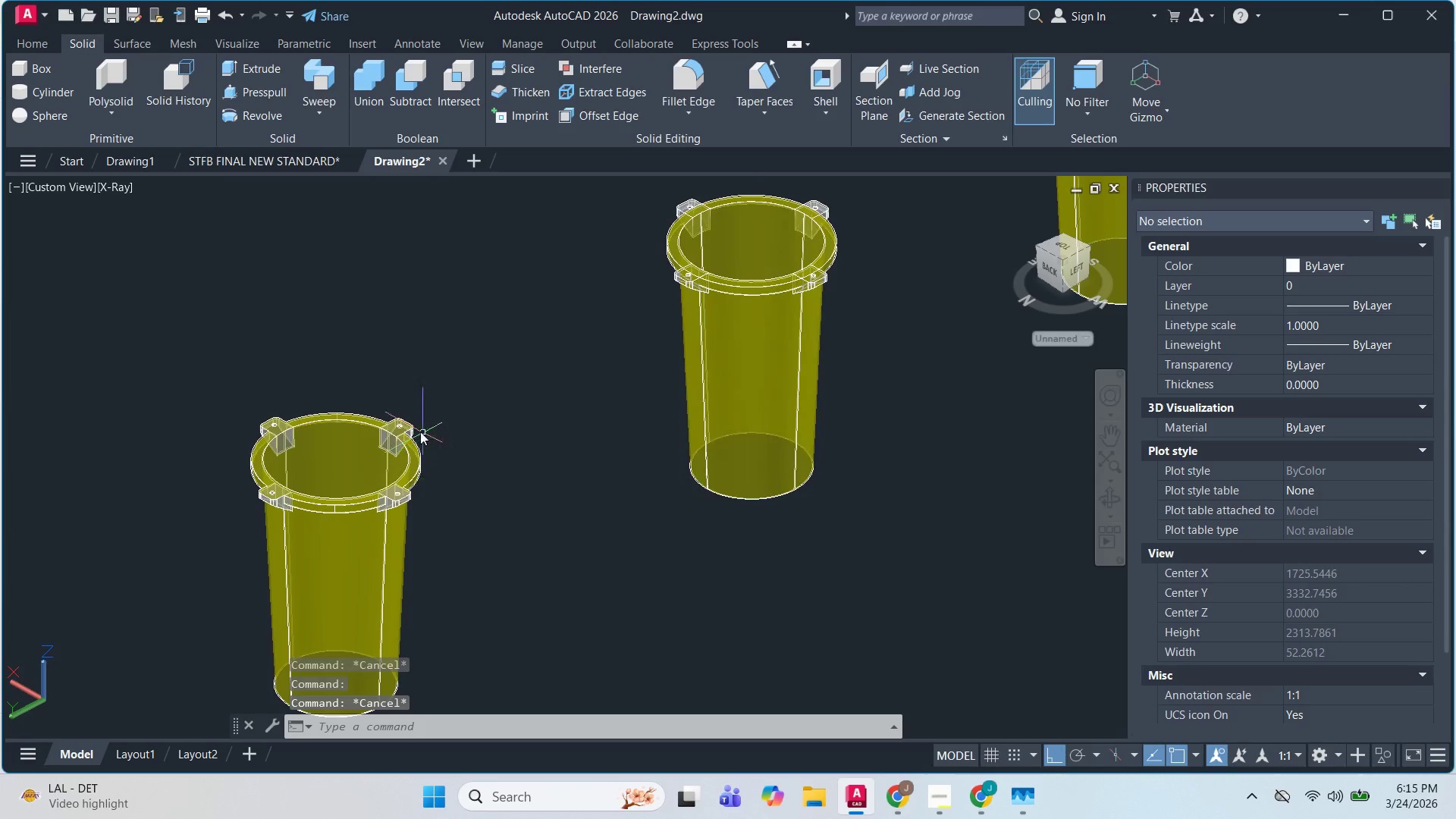 
left_click([418, 430])
 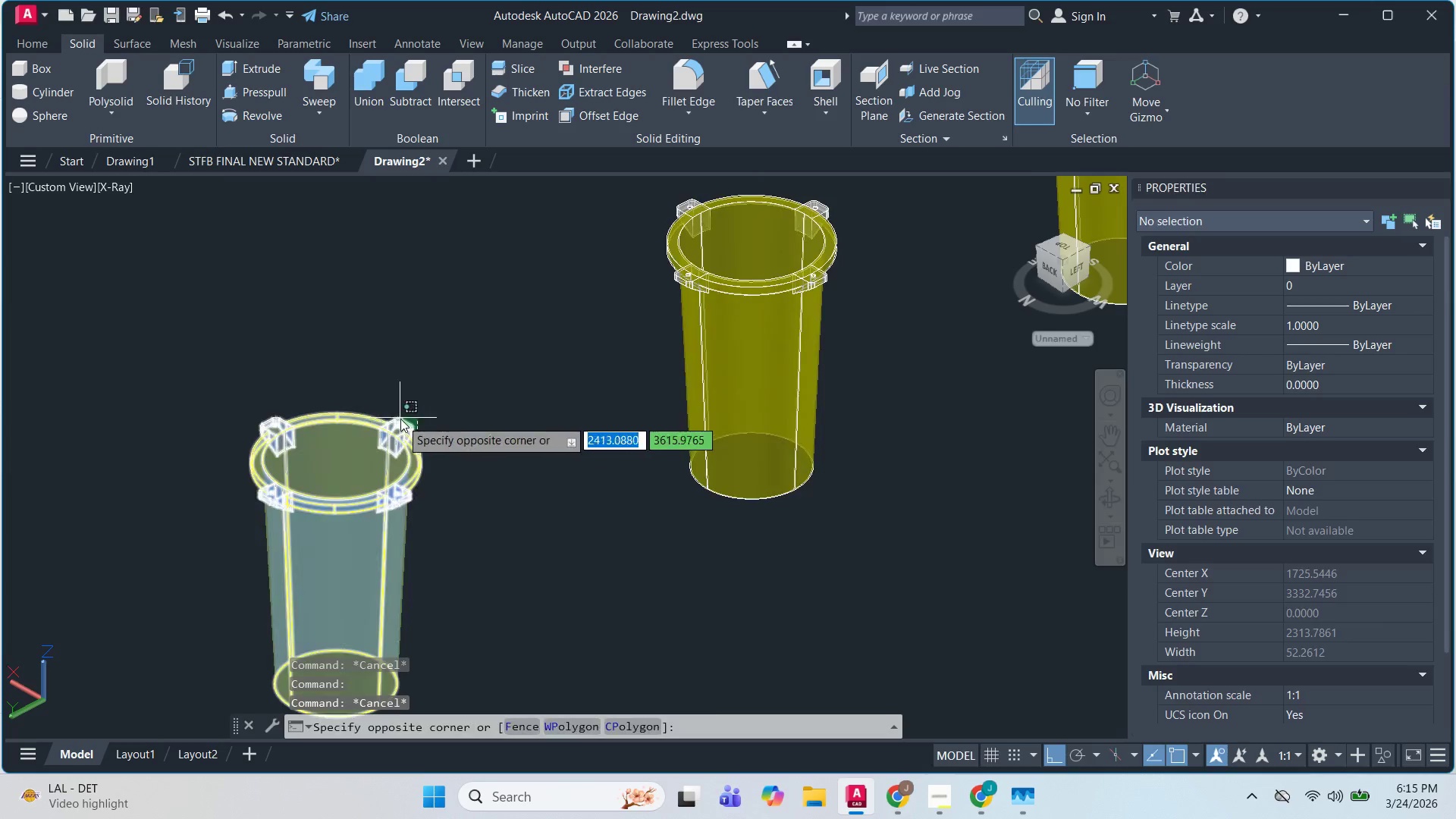 
left_click([400, 419])
 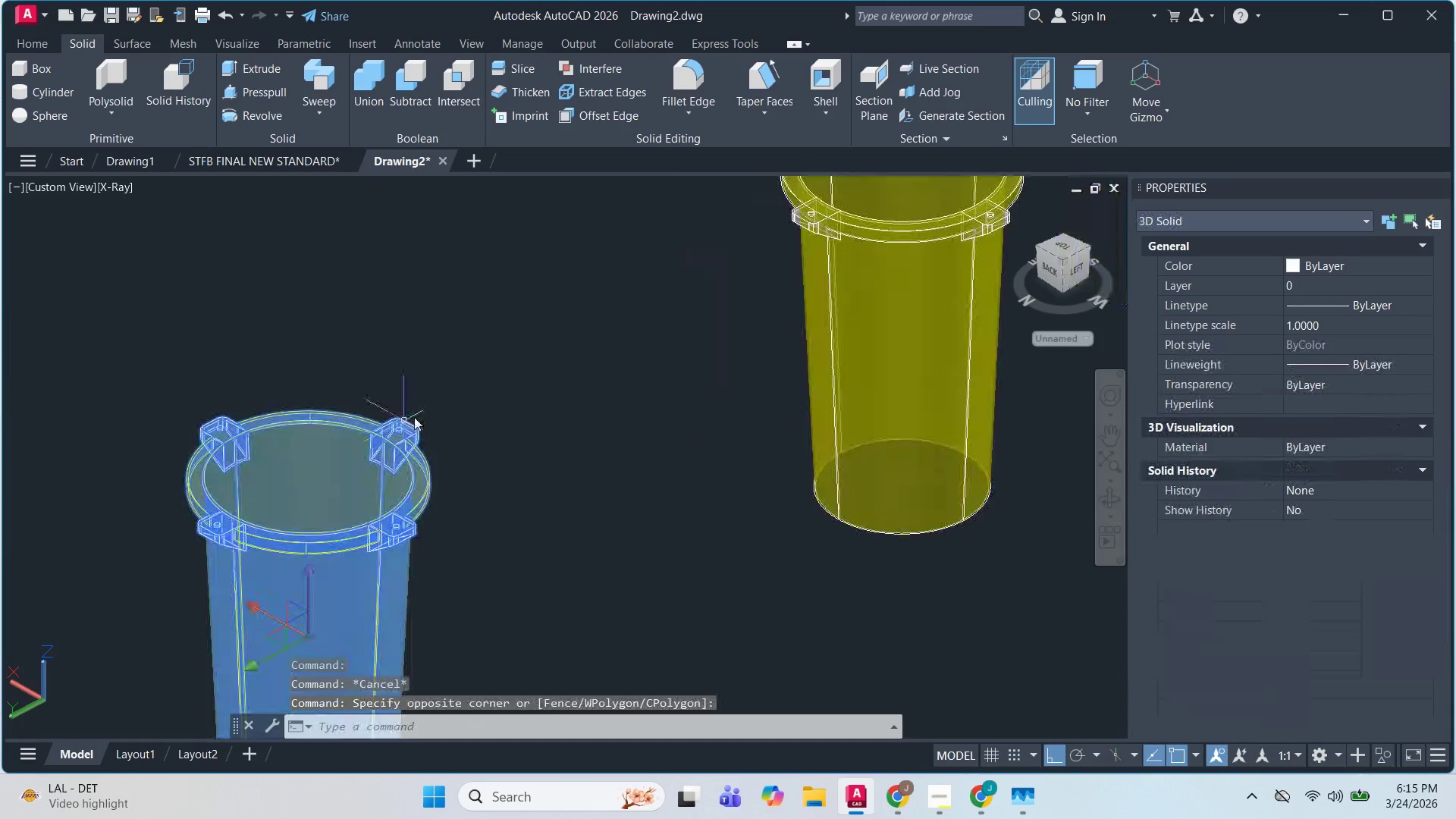 
key(Escape)
 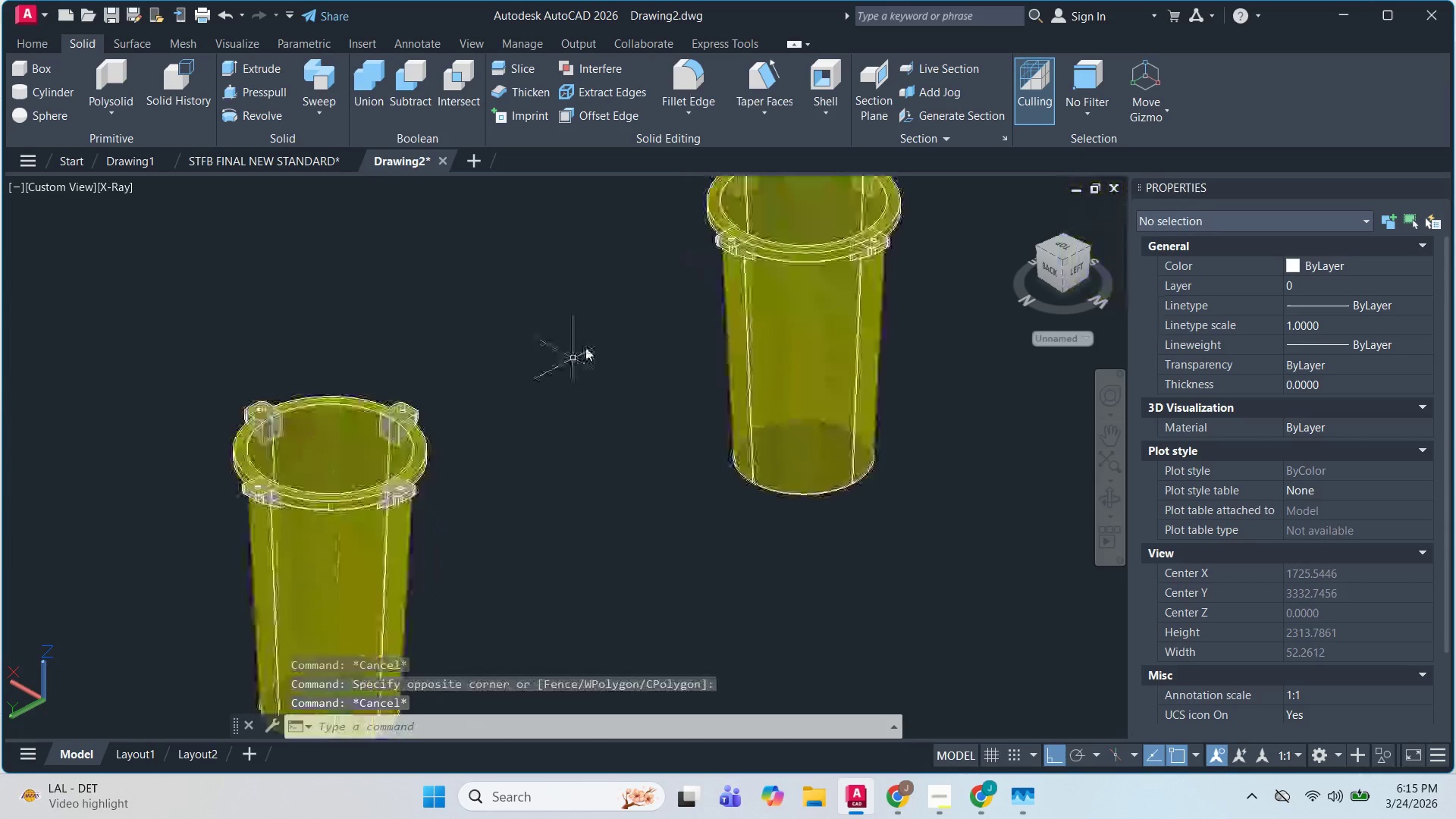 
key(Escape)
 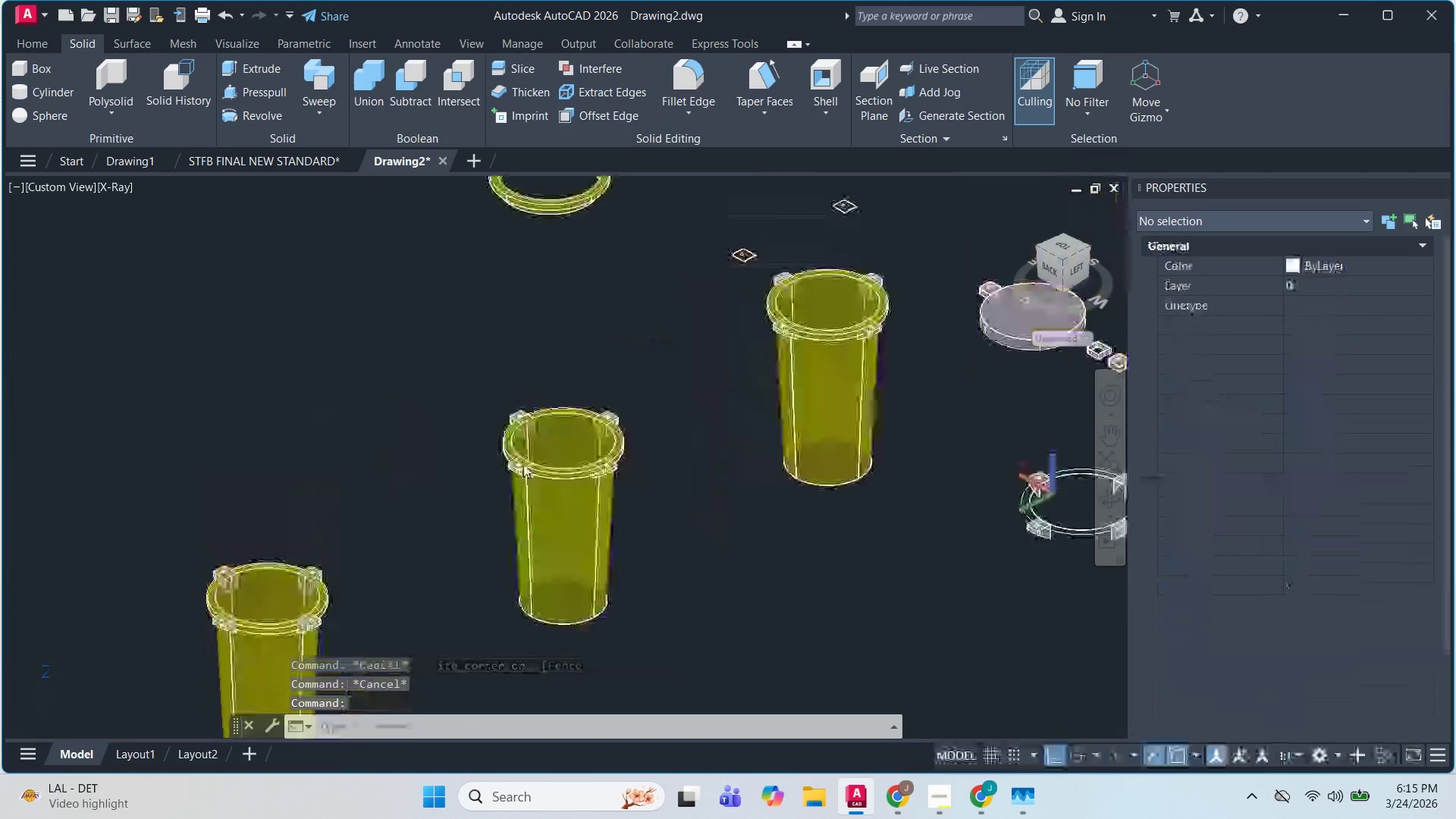 
scroll: coordinate [428, 389], scroll_direction: none, amount: 0.0
 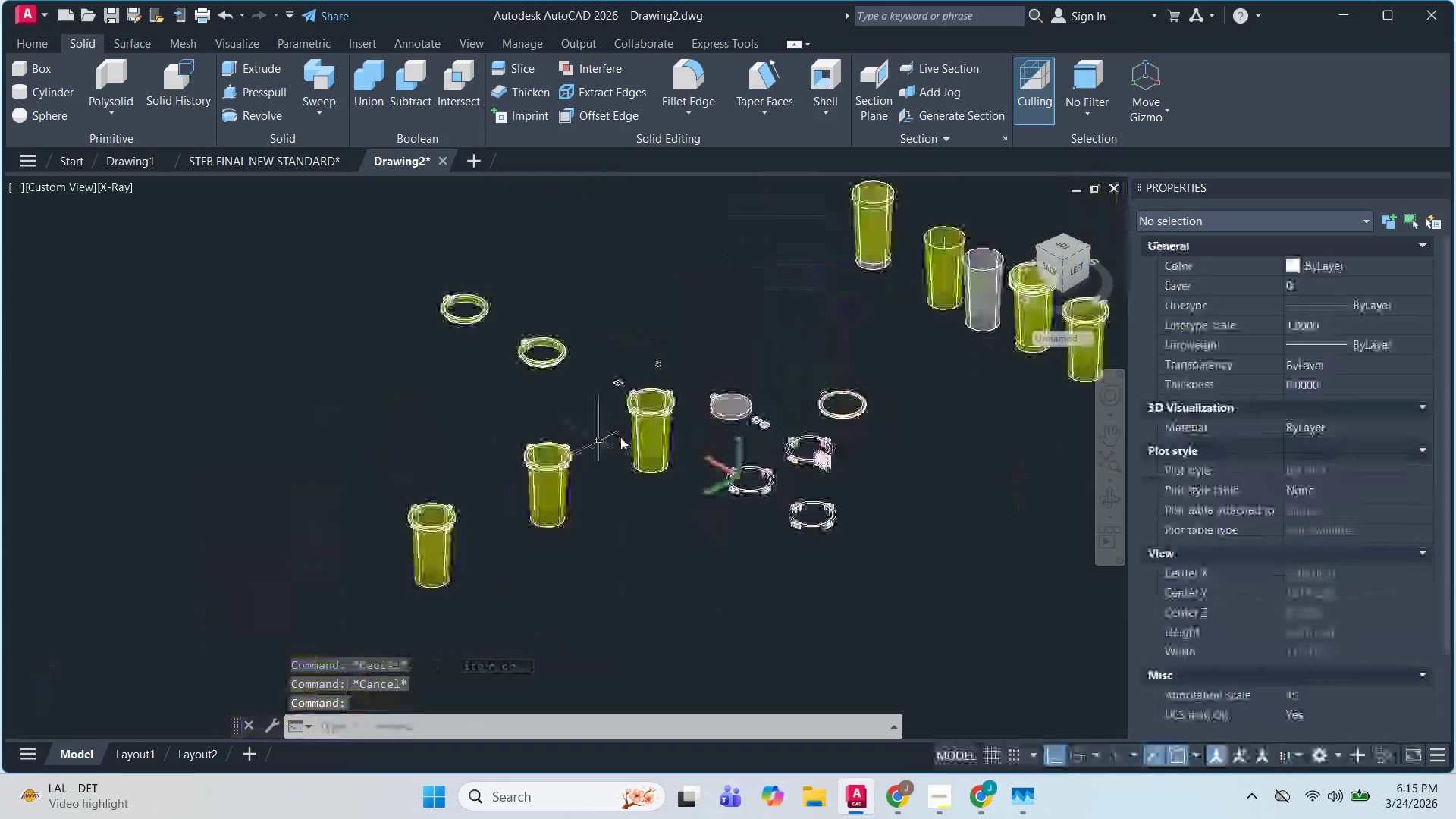 
scroll: coordinate [513, 498], scroll_direction: down, amount: 1.0
 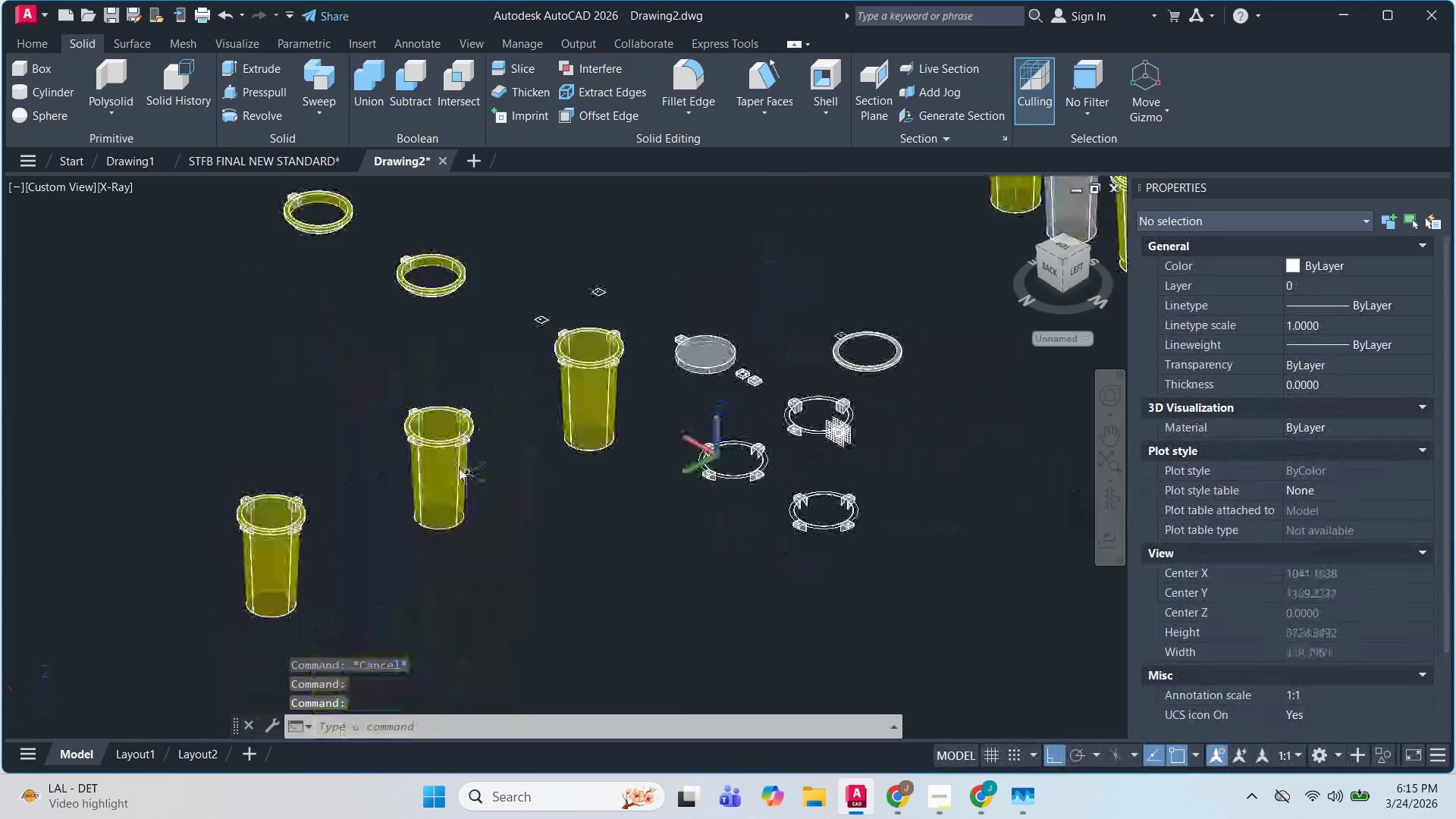 
key(Escape)
 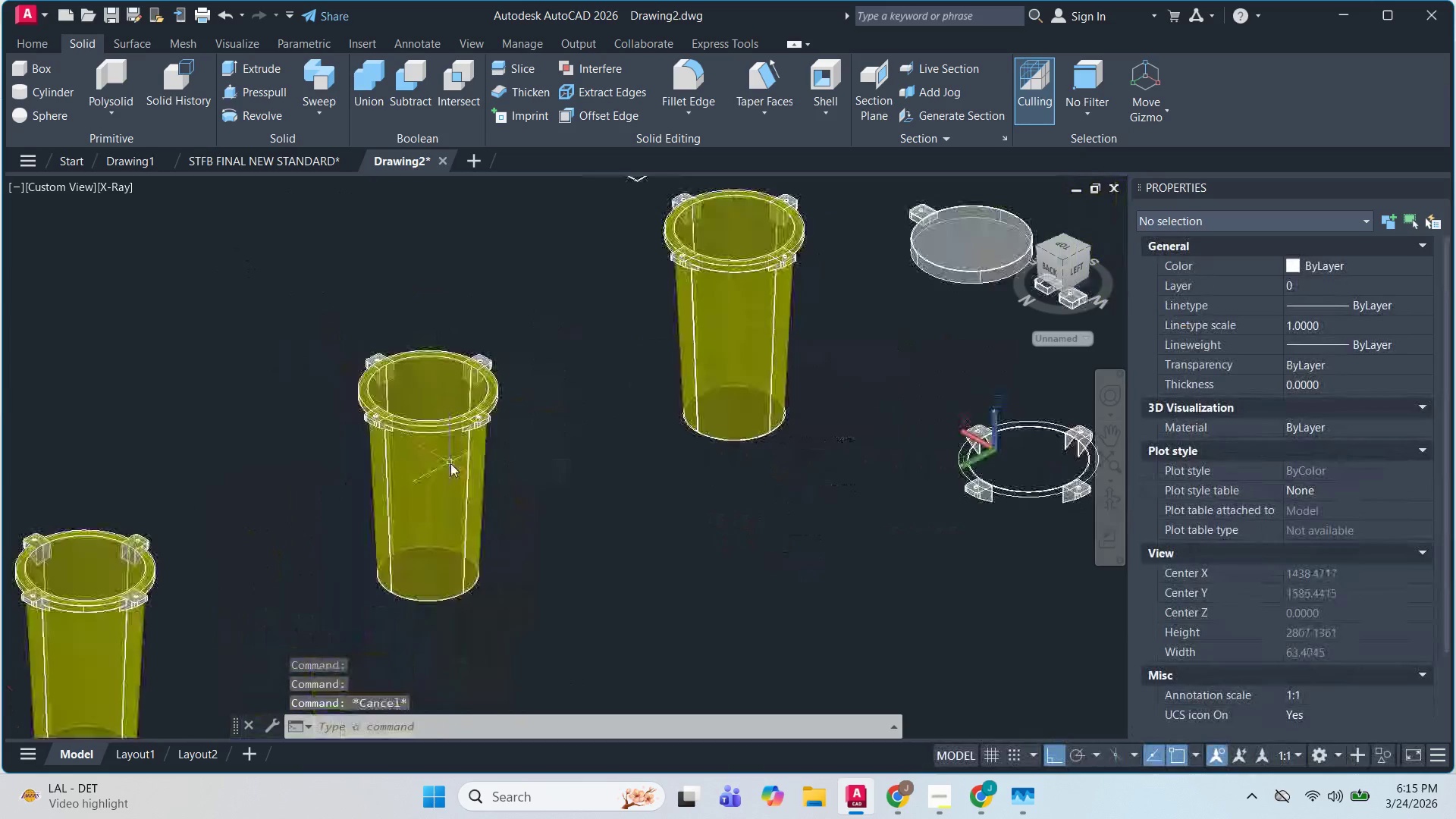 
key(Escape)
 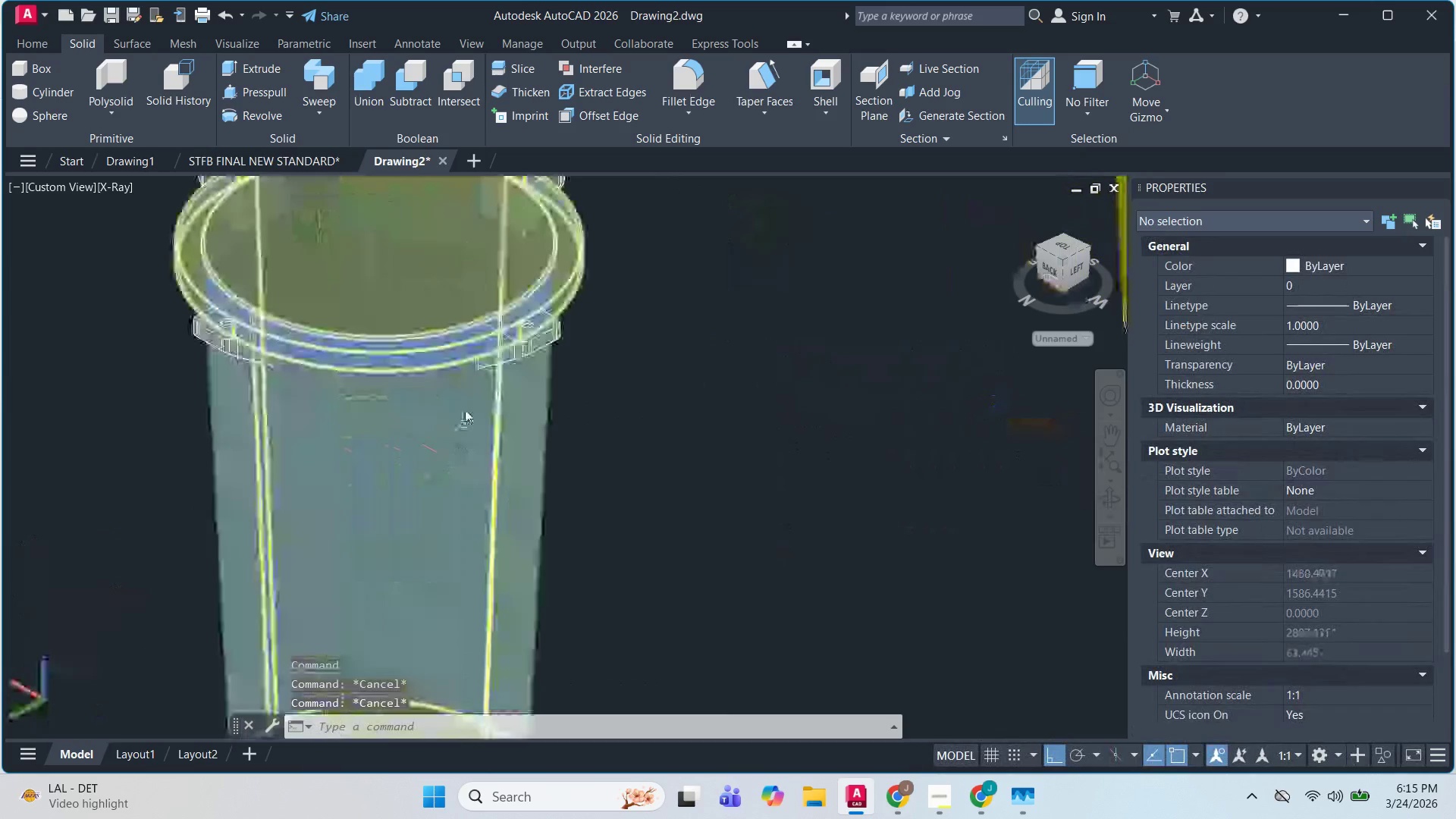 
left_click([465, 406])
 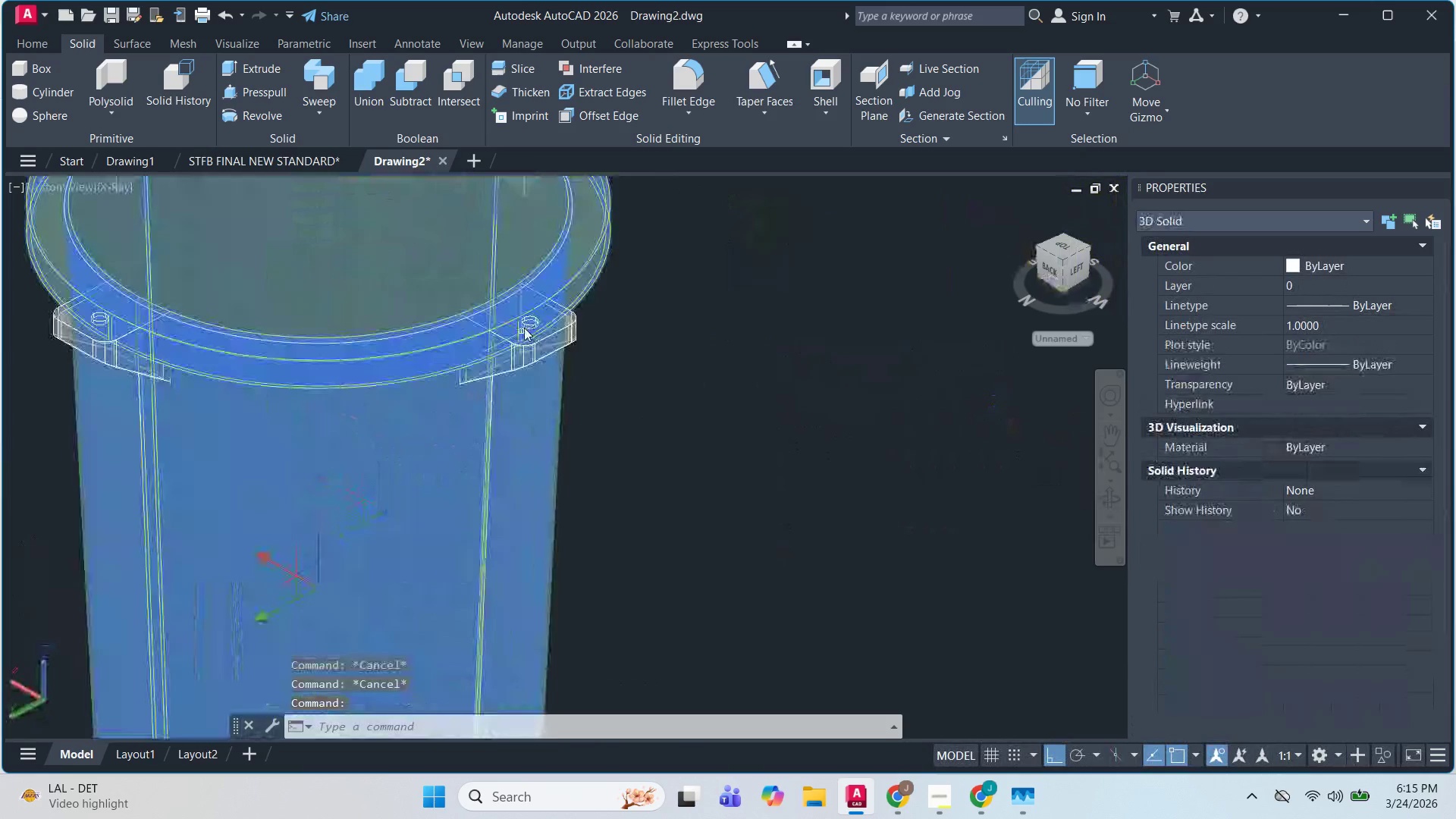 
scroll: coordinate [453, 466], scroll_direction: up, amount: 5.0
 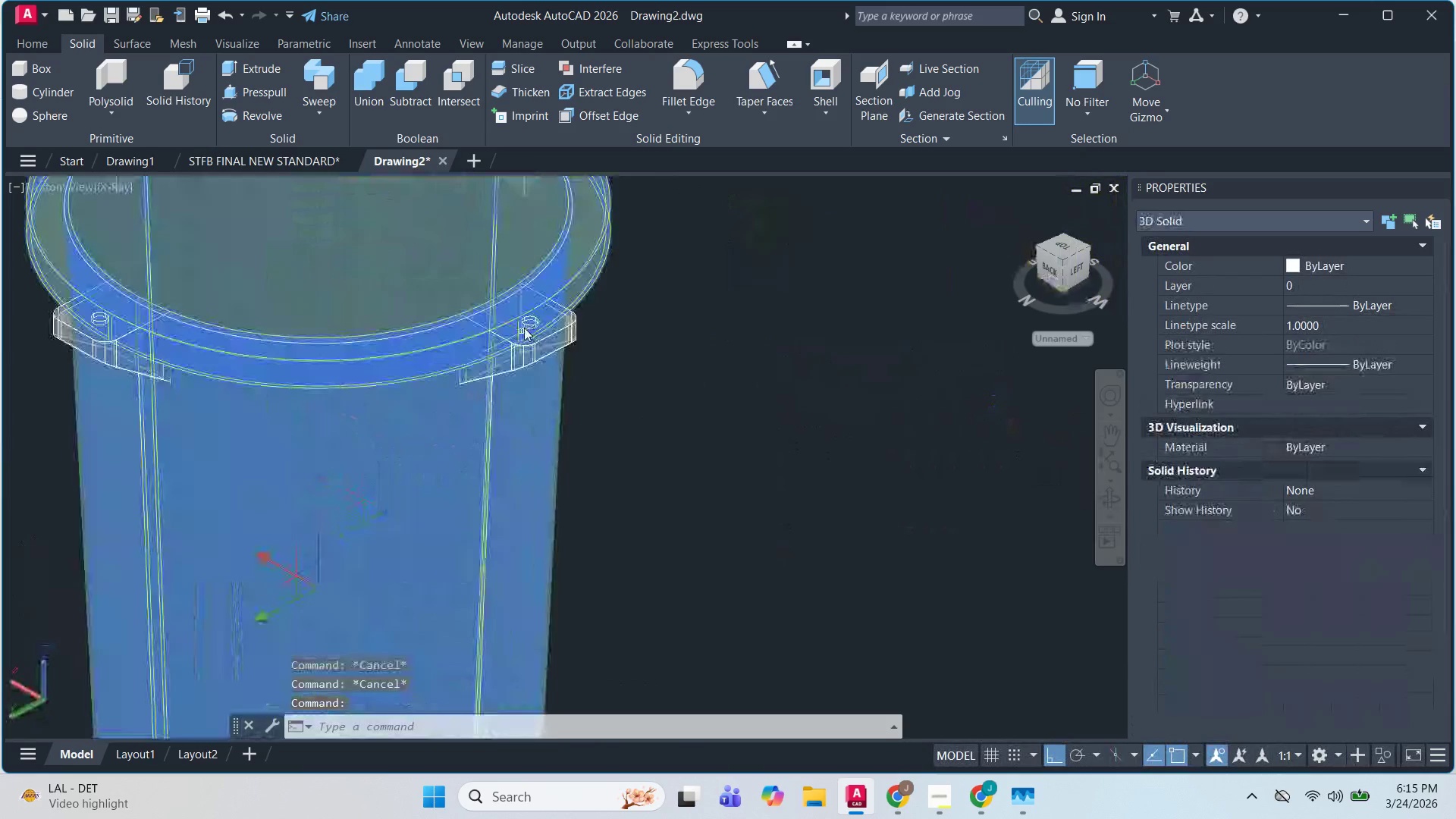 
key(Escape)
 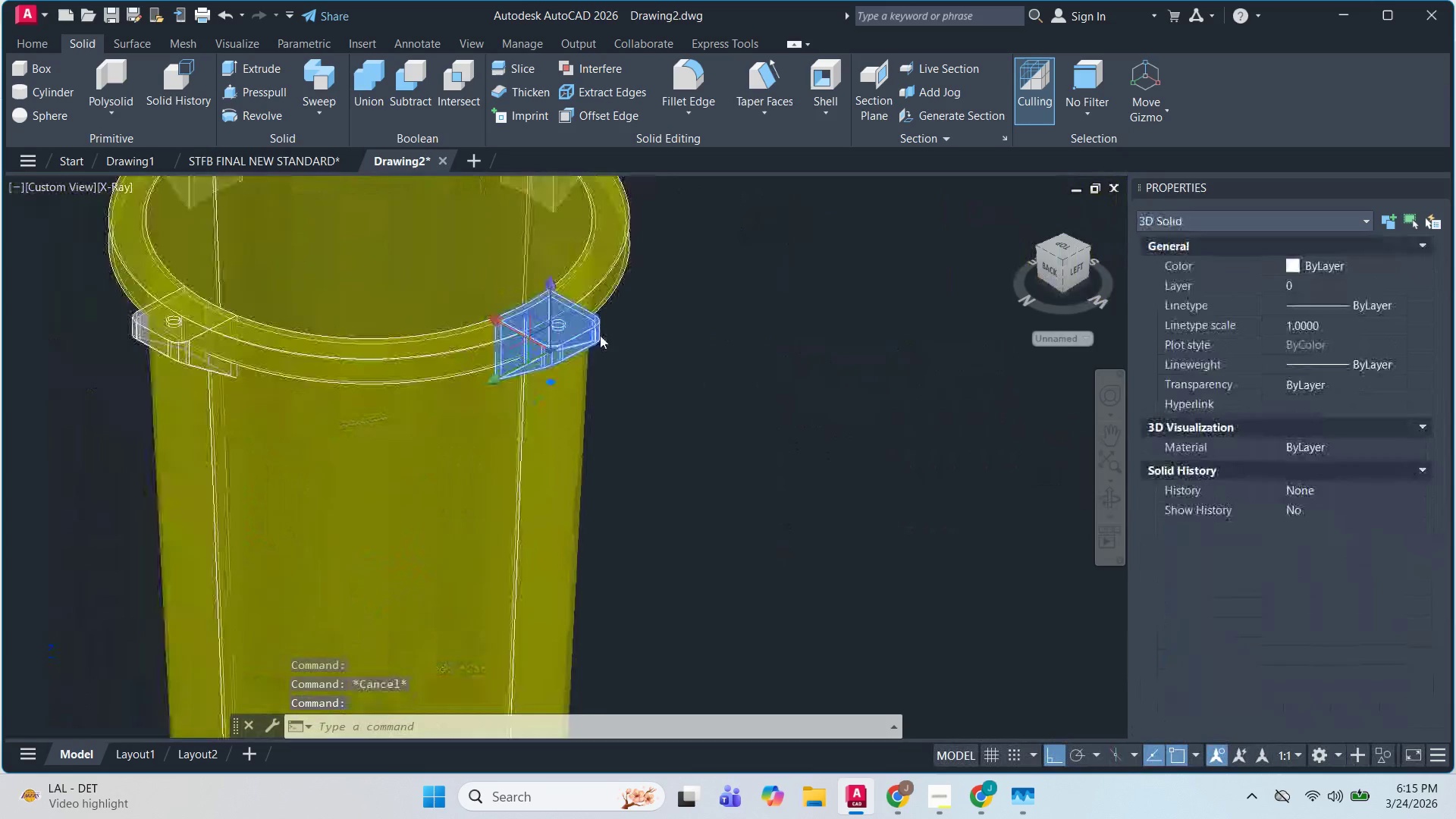 
scroll: coordinate [524, 328], scroll_direction: up, amount: 2.0
 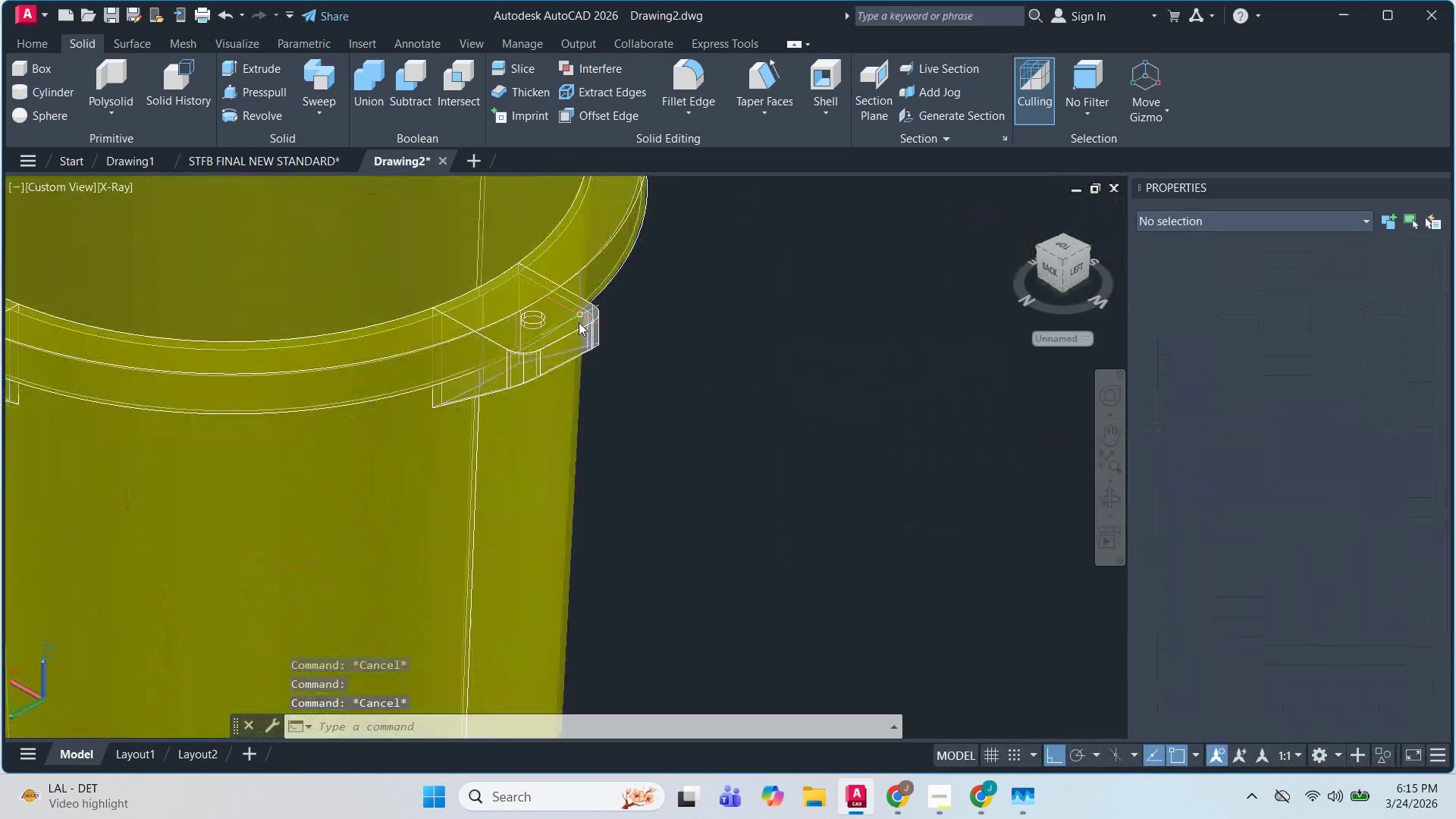 
key(Escape)
 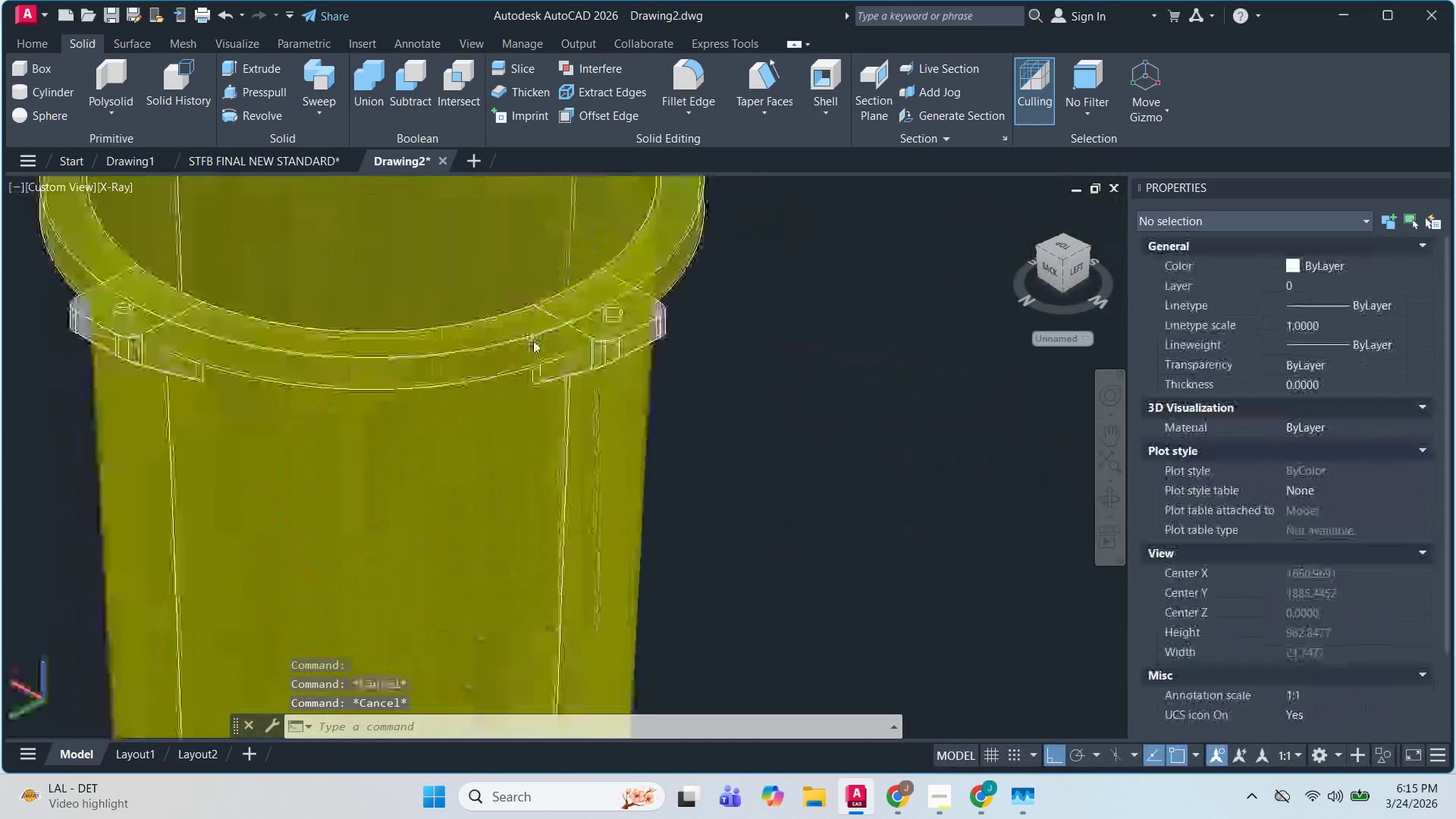 
key(Escape)
 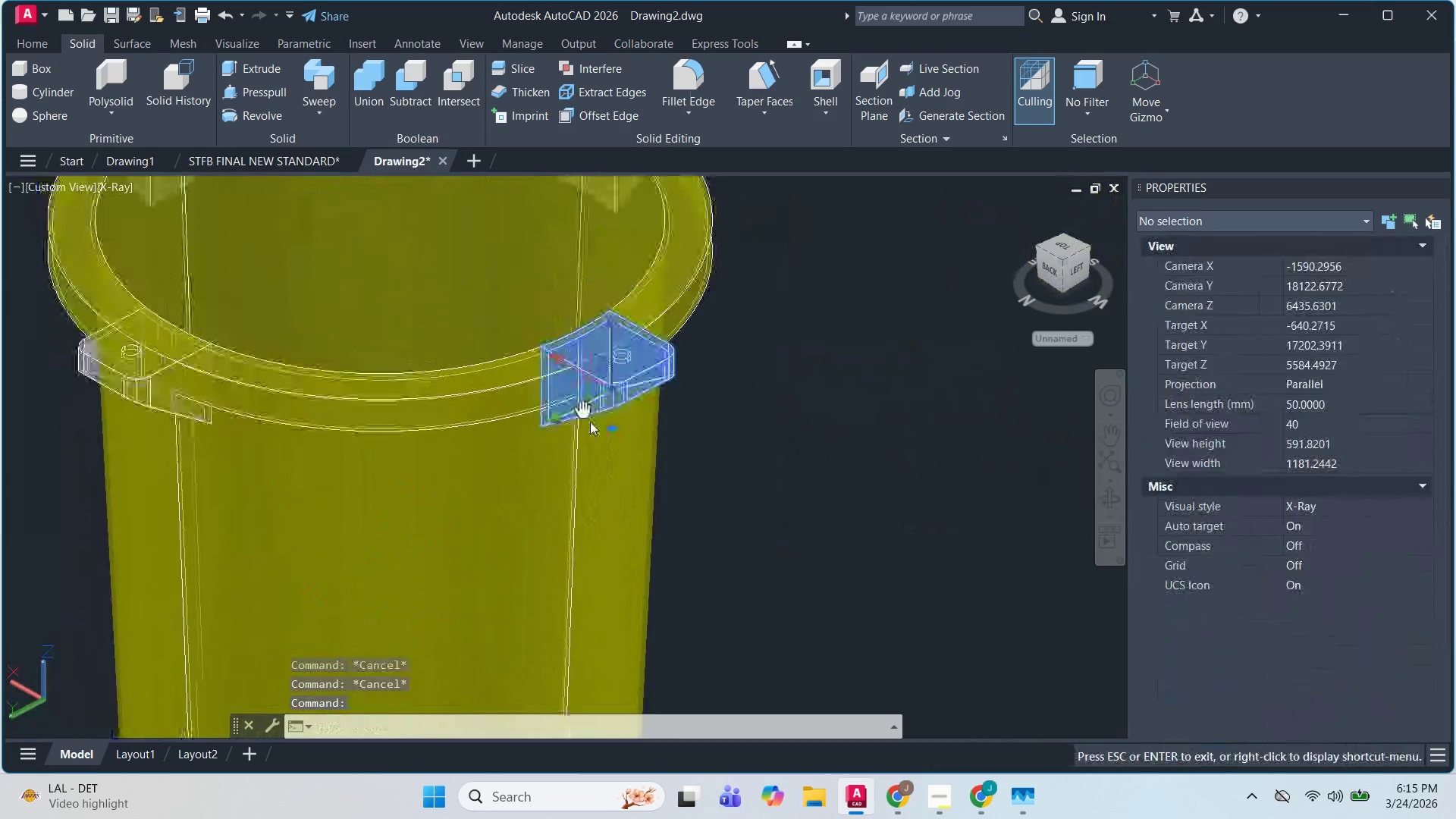 
scroll: coordinate [529, 340], scroll_direction: none, amount: 0.0
 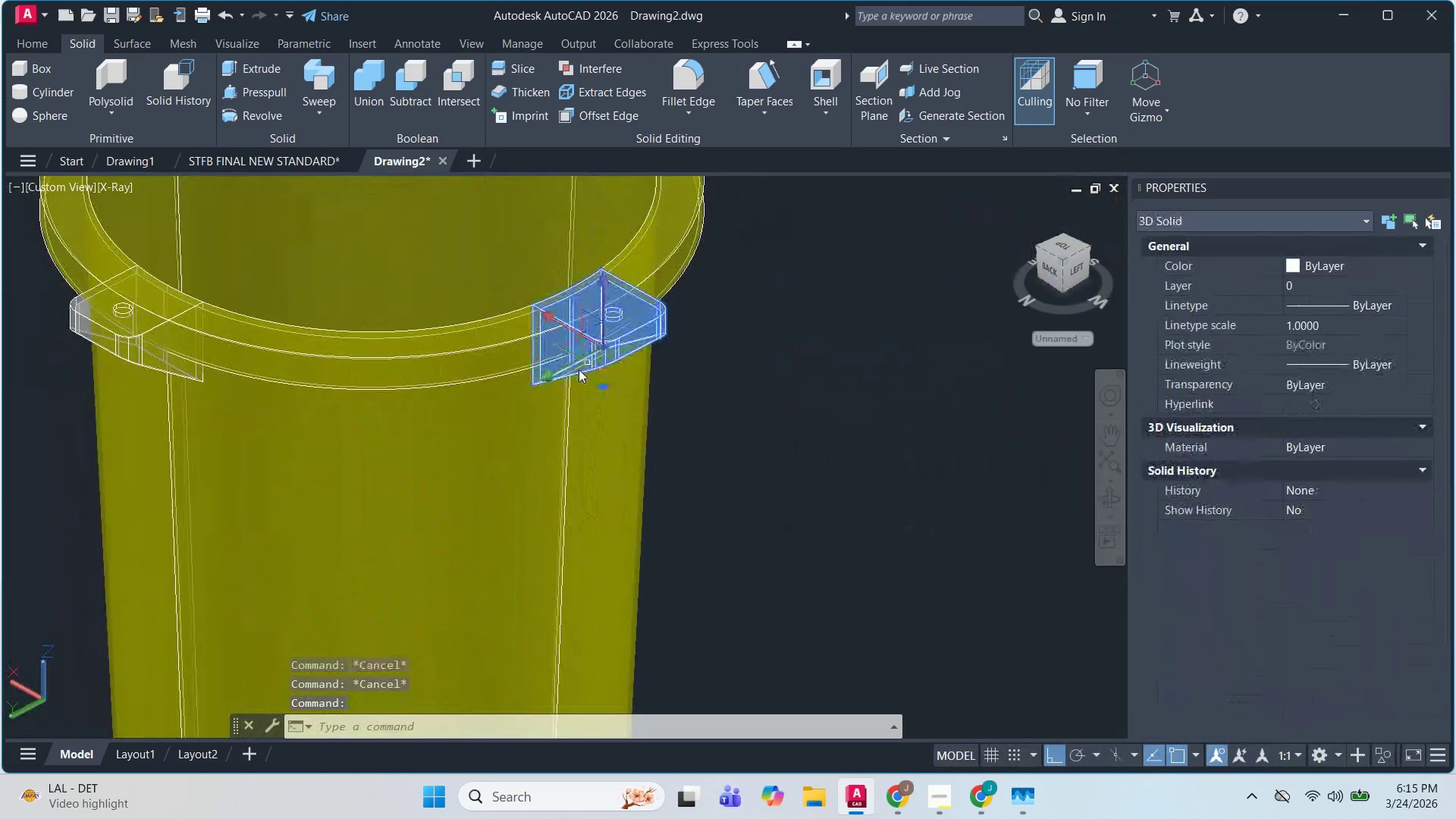 
key(Escape)
 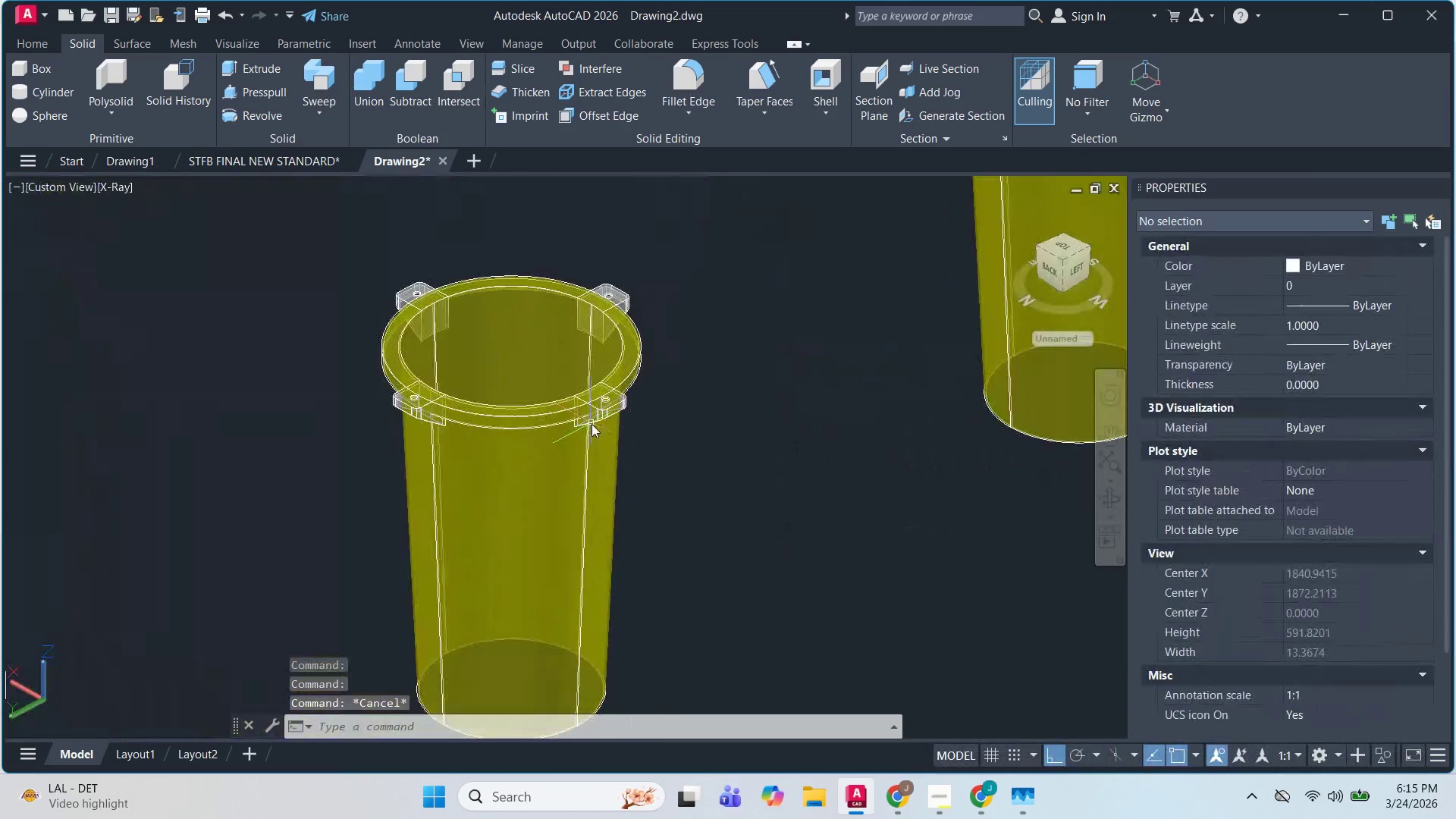 
key(Escape)
 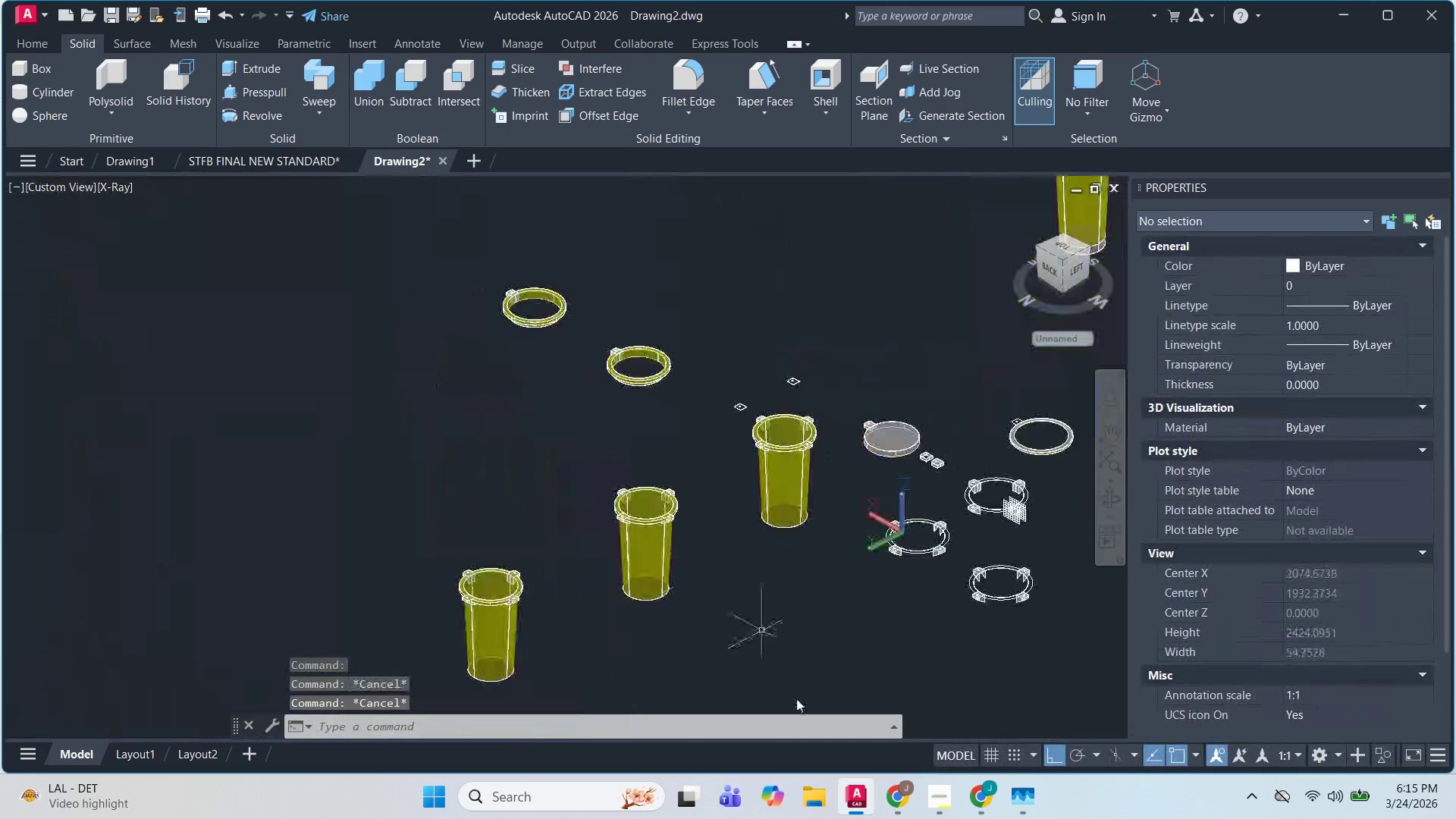 
left_click_drag(start_coordinate=[796, 694], to_coordinate=[782, 672])
 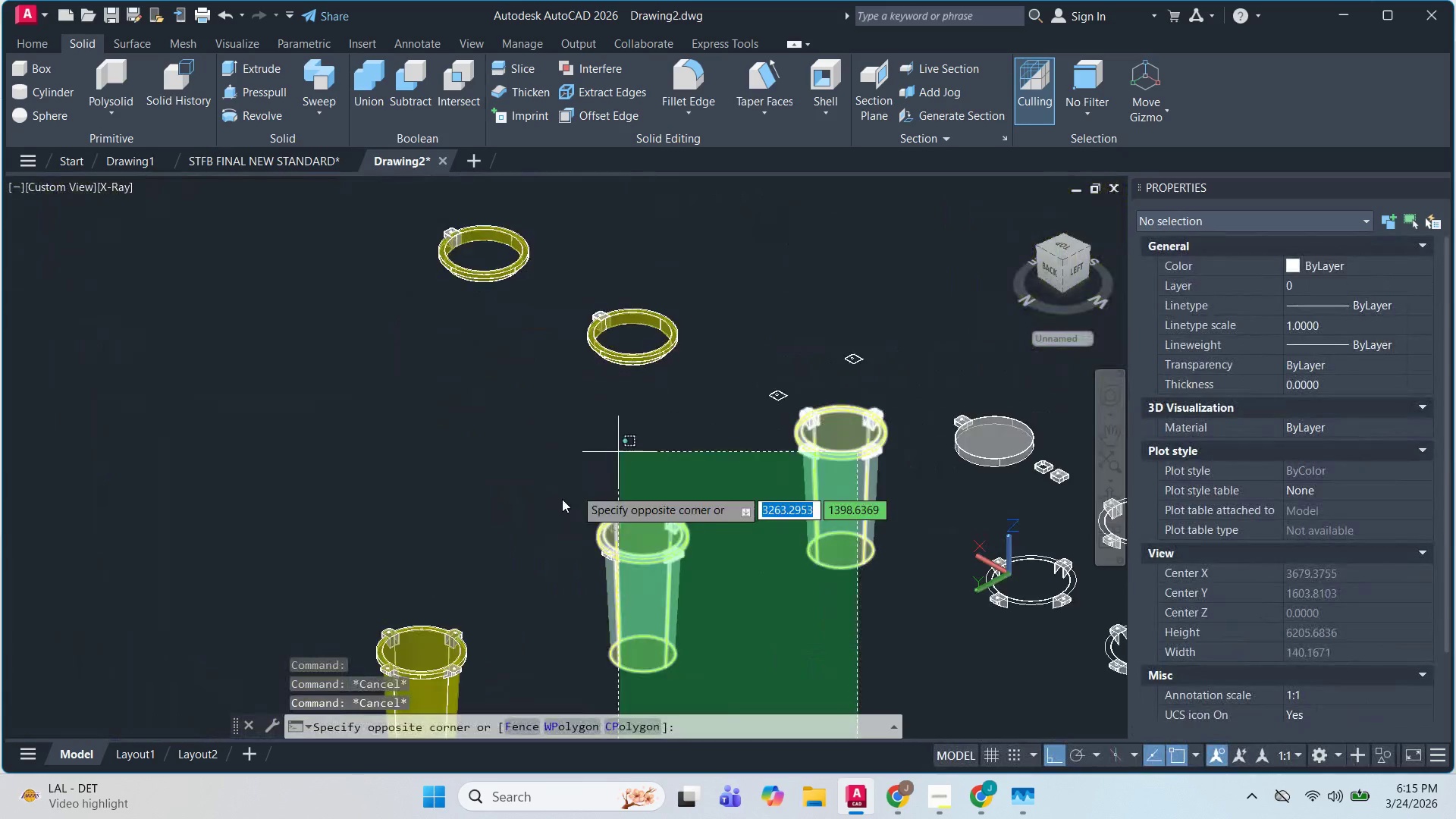 
scroll: coordinate [700, 572], scroll_direction: down, amount: 6.0
 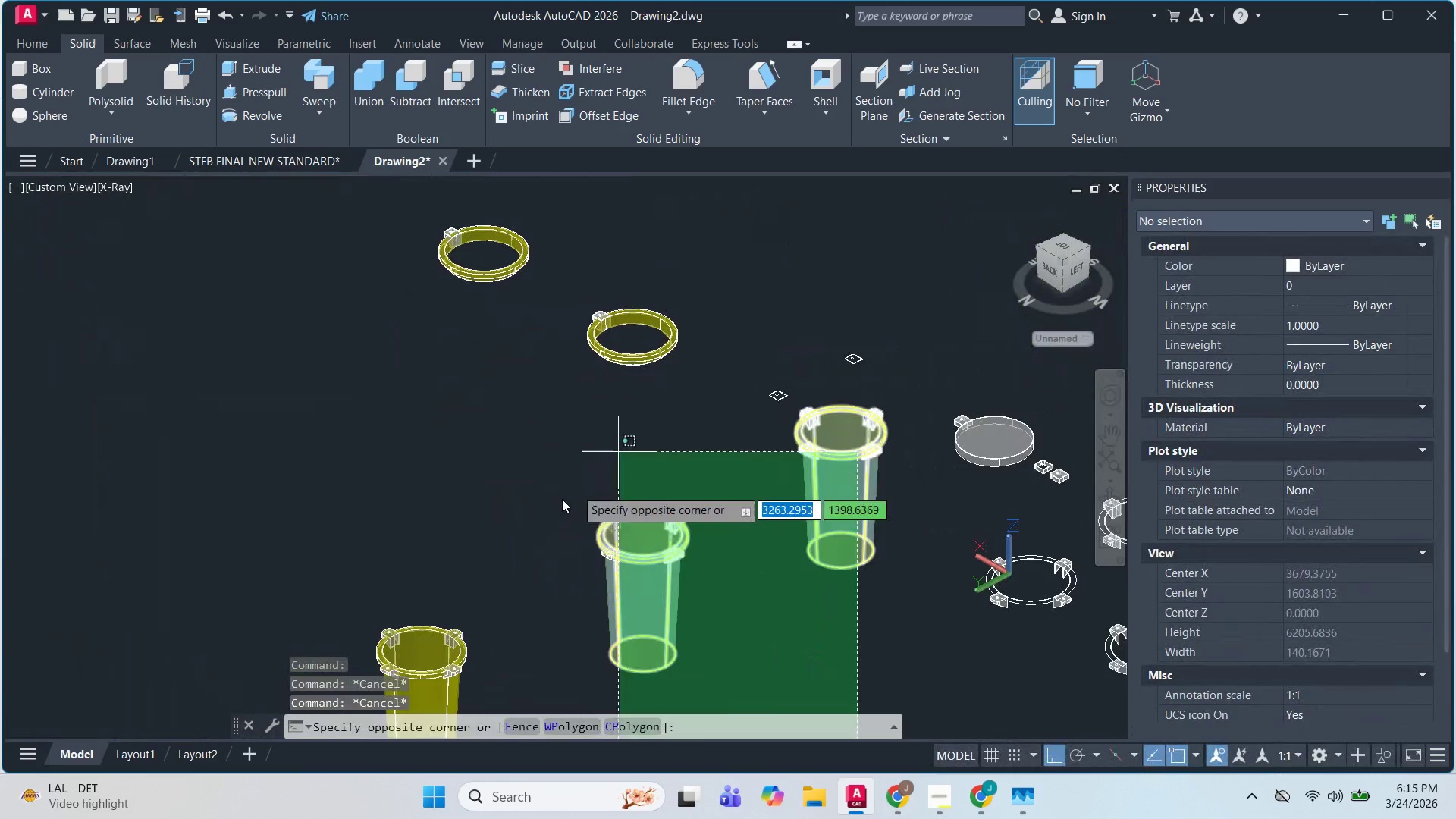 
key(Escape)
 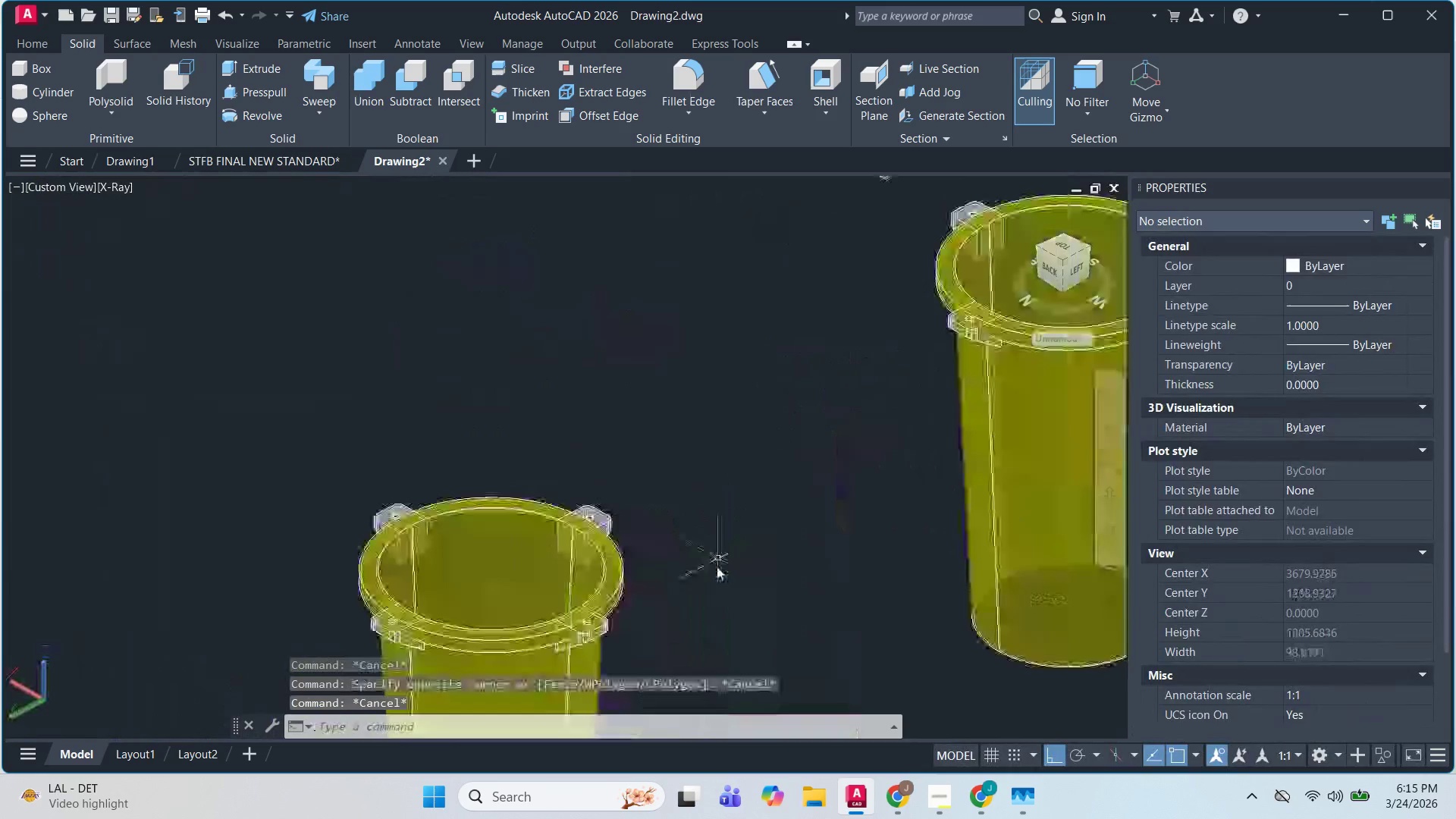 
key(Escape)
 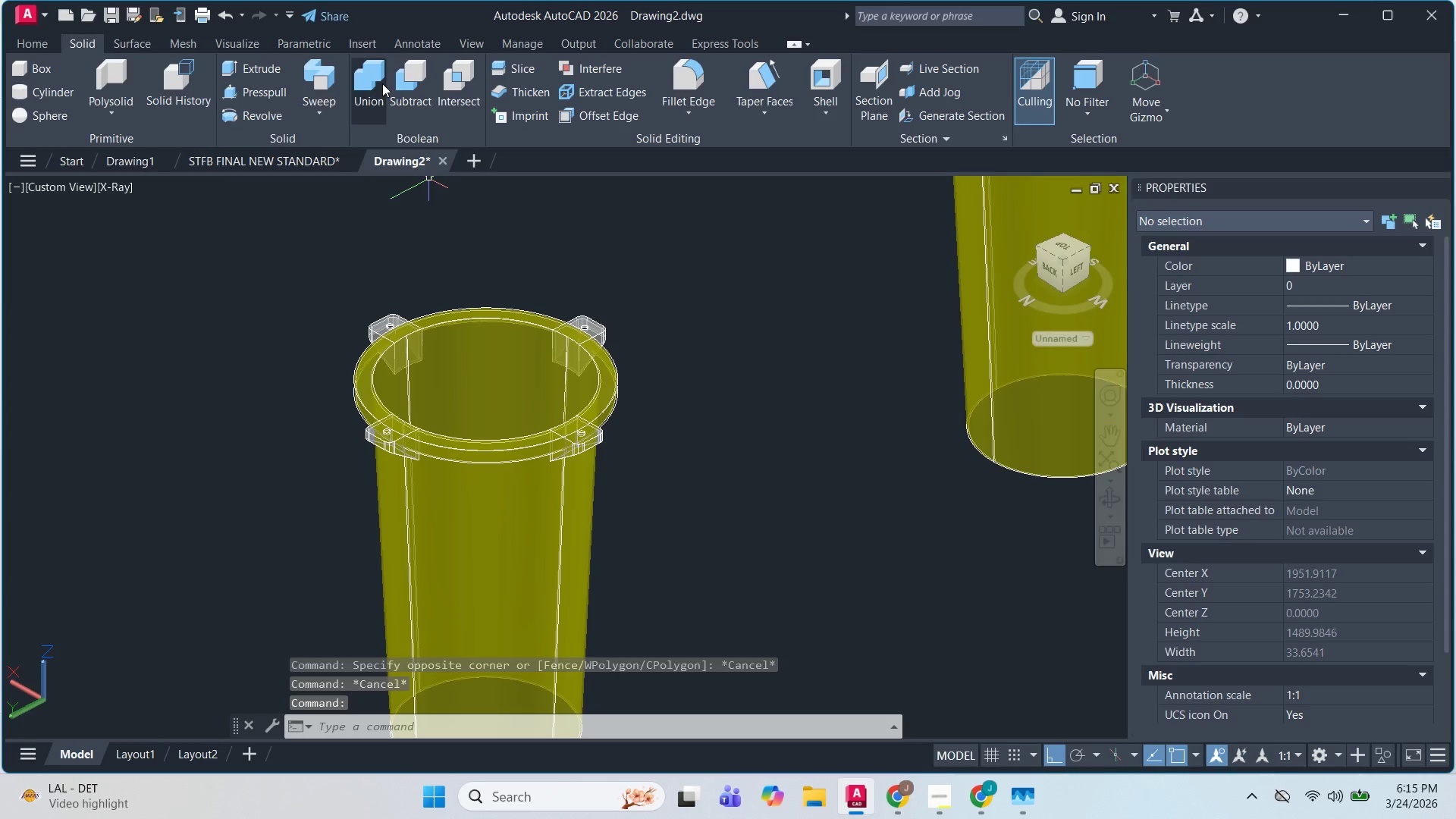 
scroll: coordinate [723, 522], scroll_direction: up, amount: 4.0
 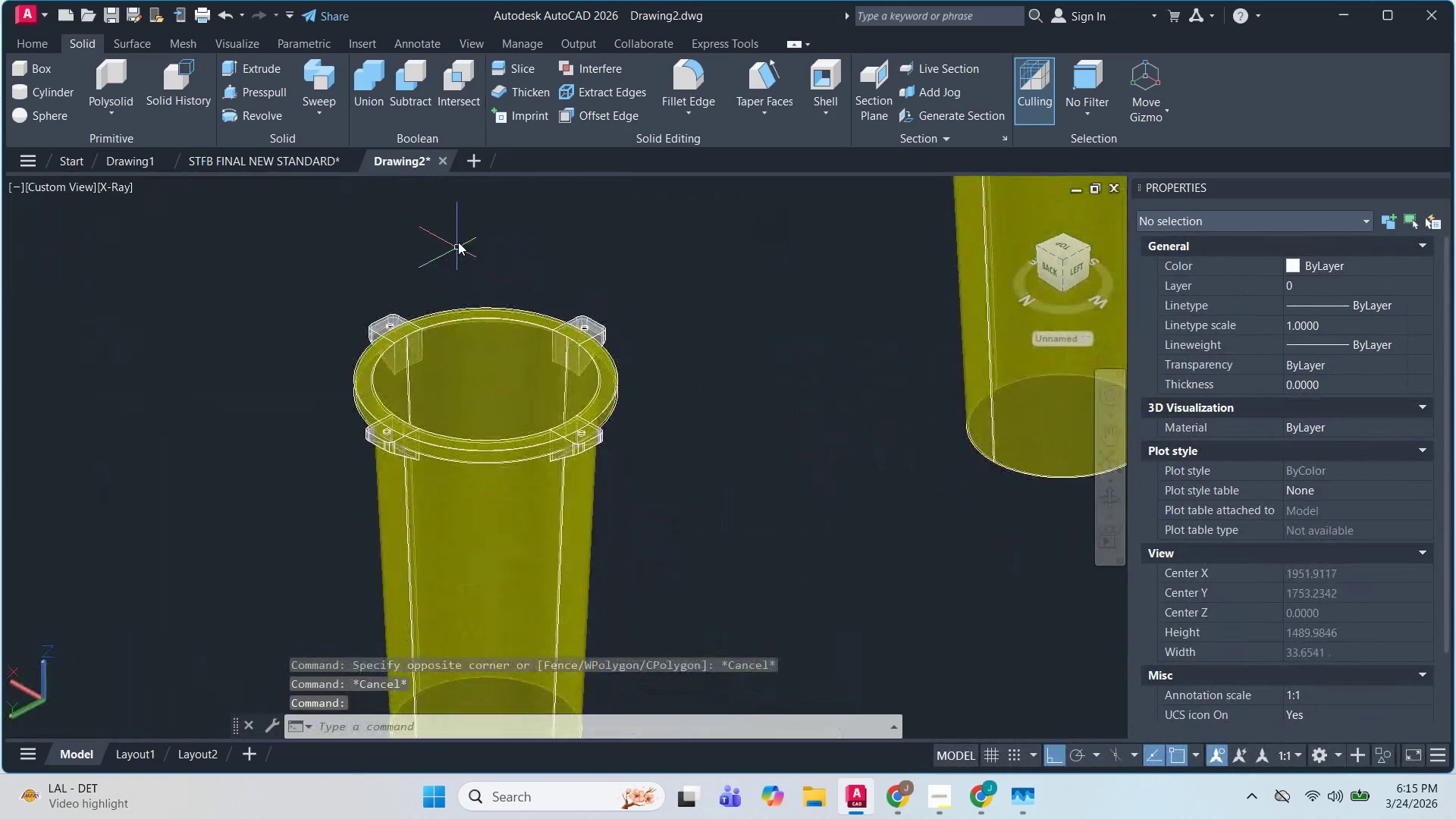 
left_click([411, 86])
 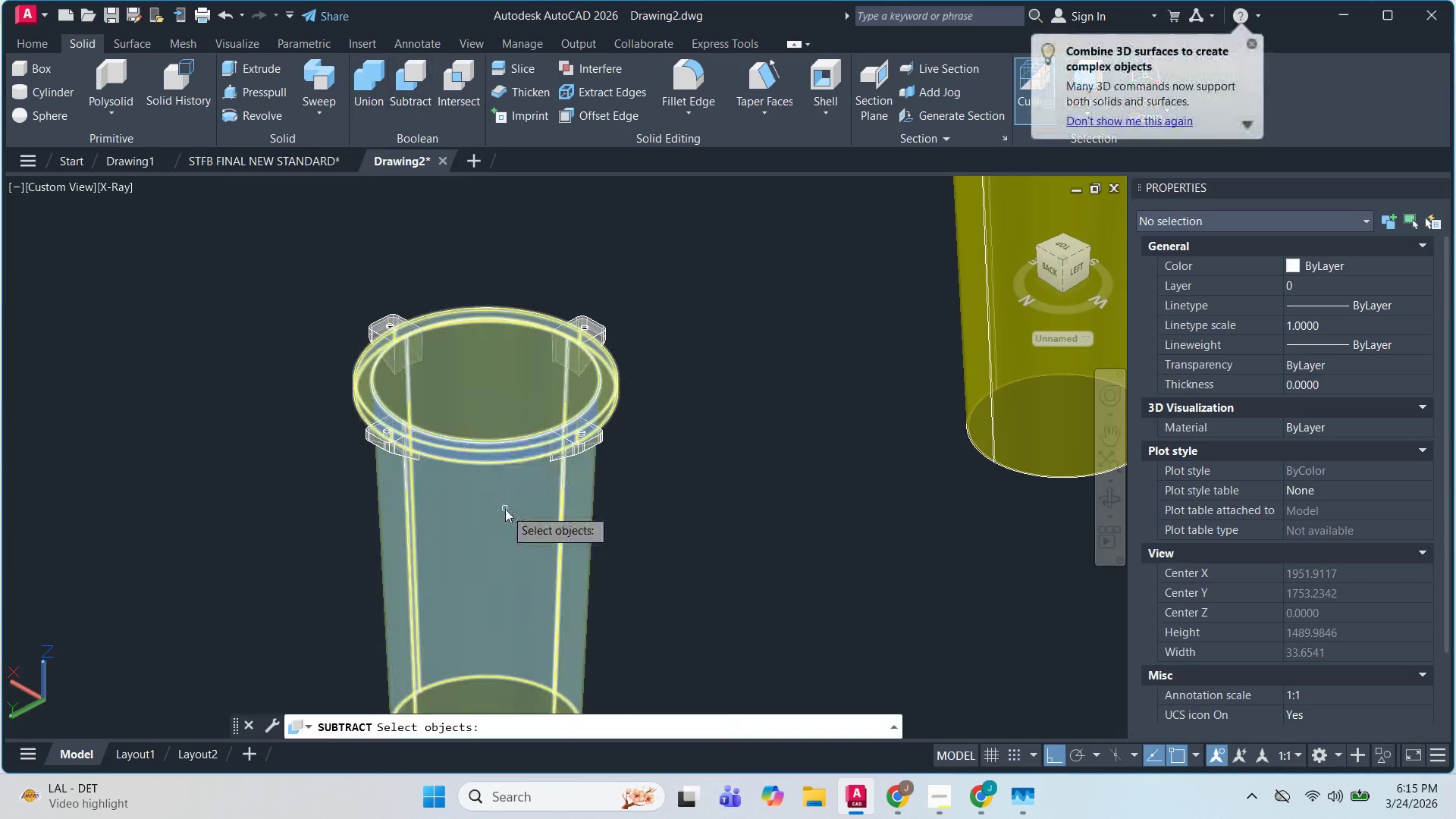 
left_click([505, 509])
 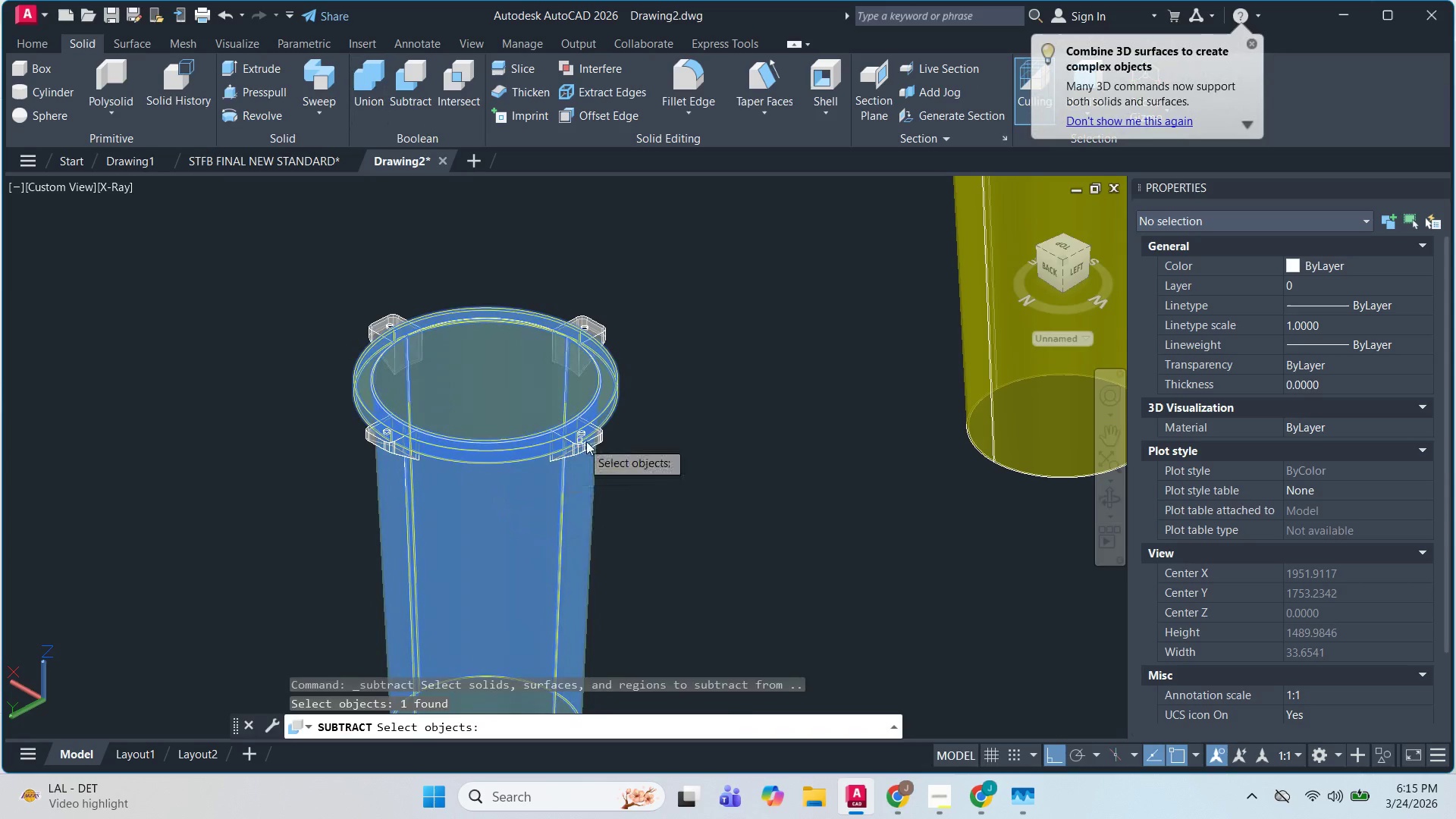 
key(Space)
 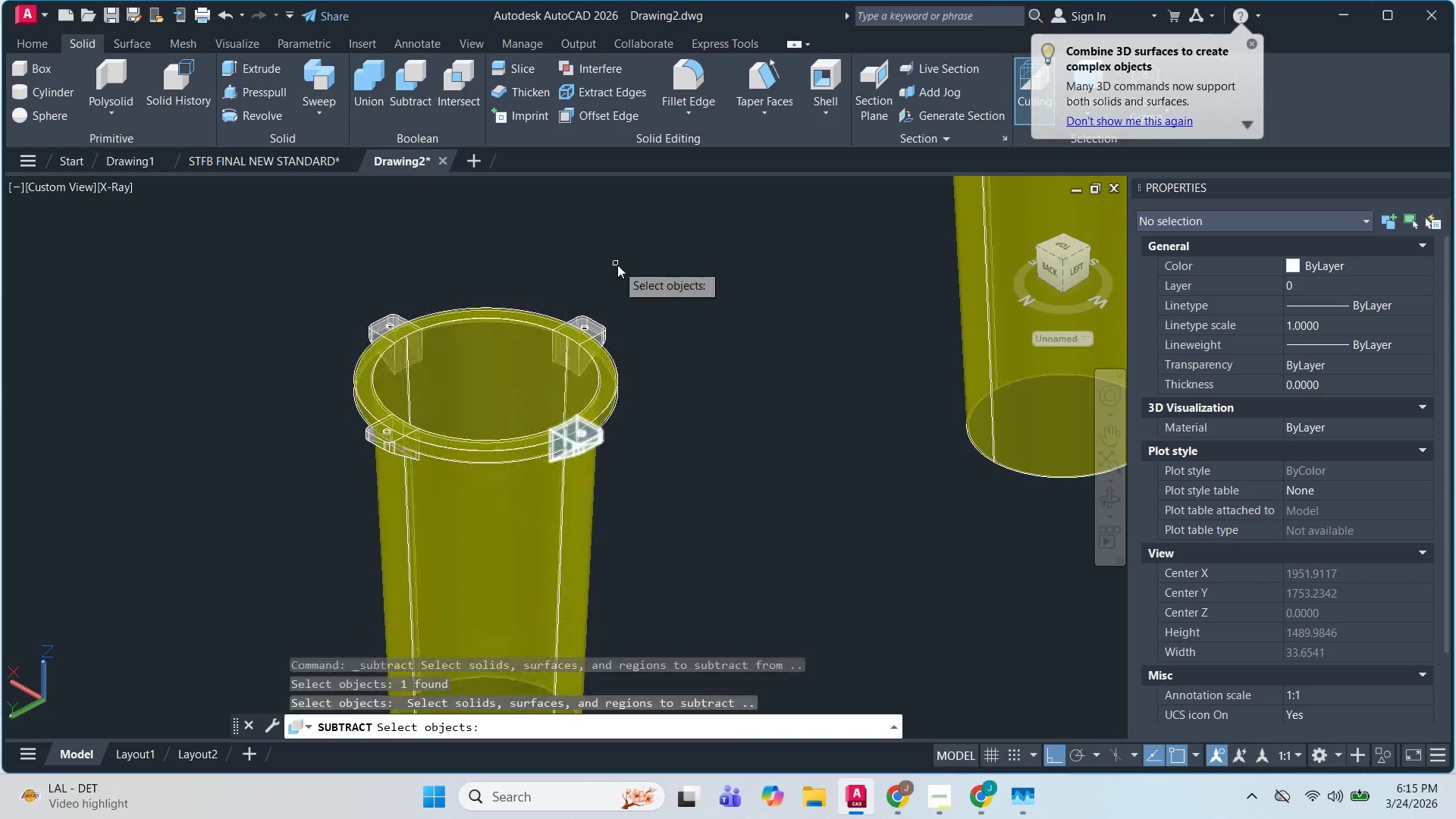 
scroll: coordinate [618, 274], scroll_direction: up, amount: 1.0
 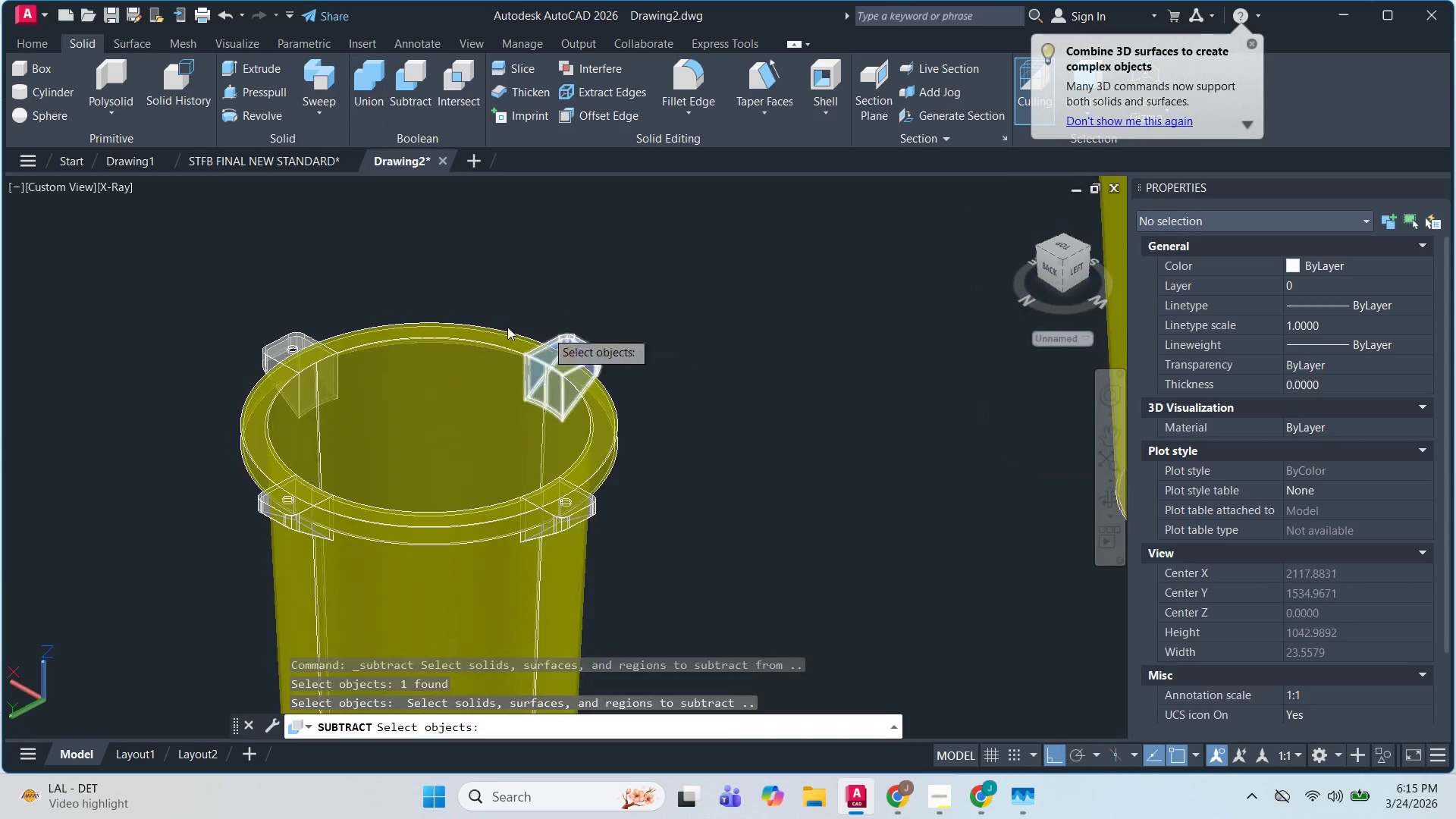 
scroll: coordinate [338, 313], scroll_direction: down, amount: 1.0
 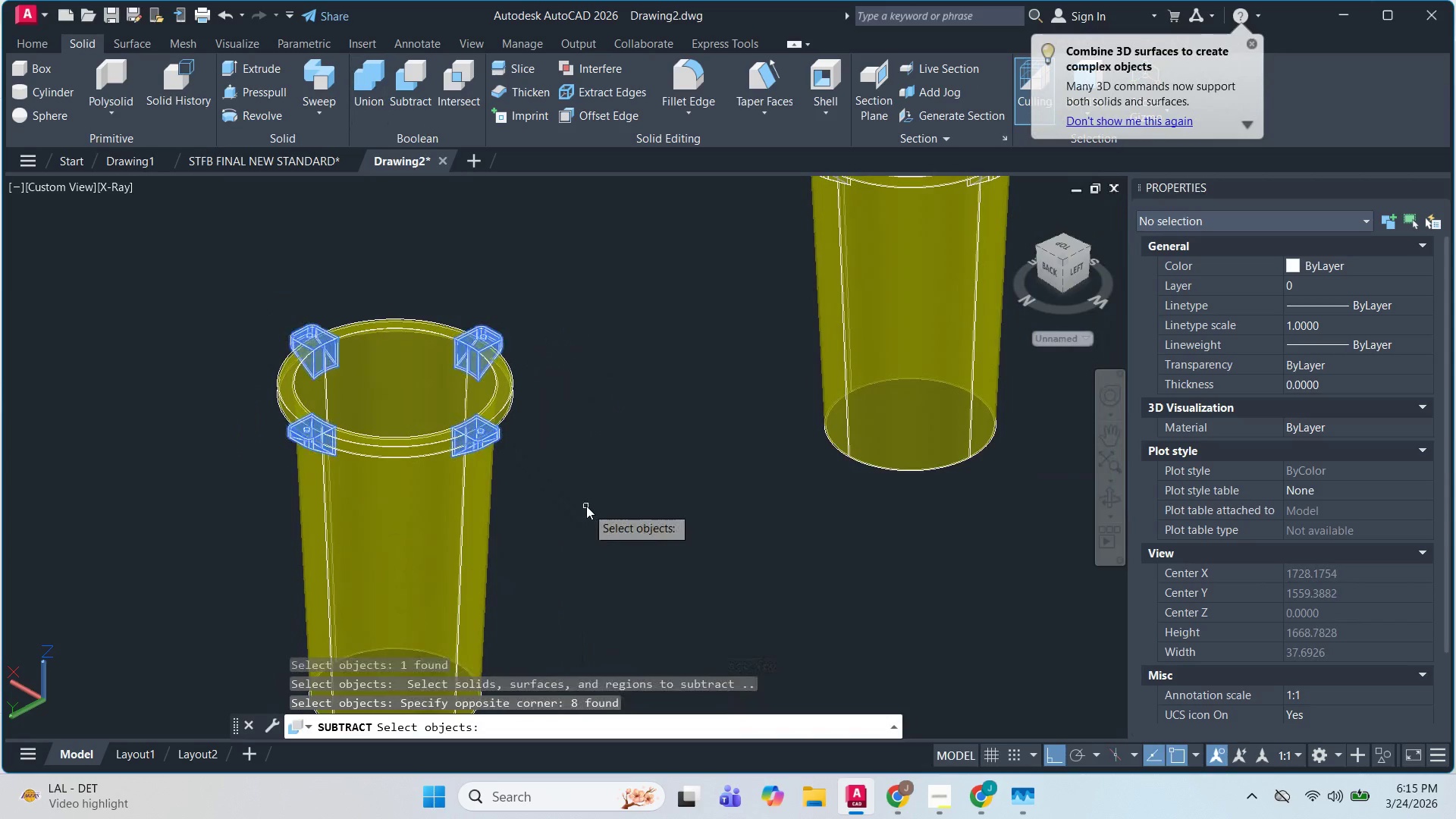 
key(Space)
 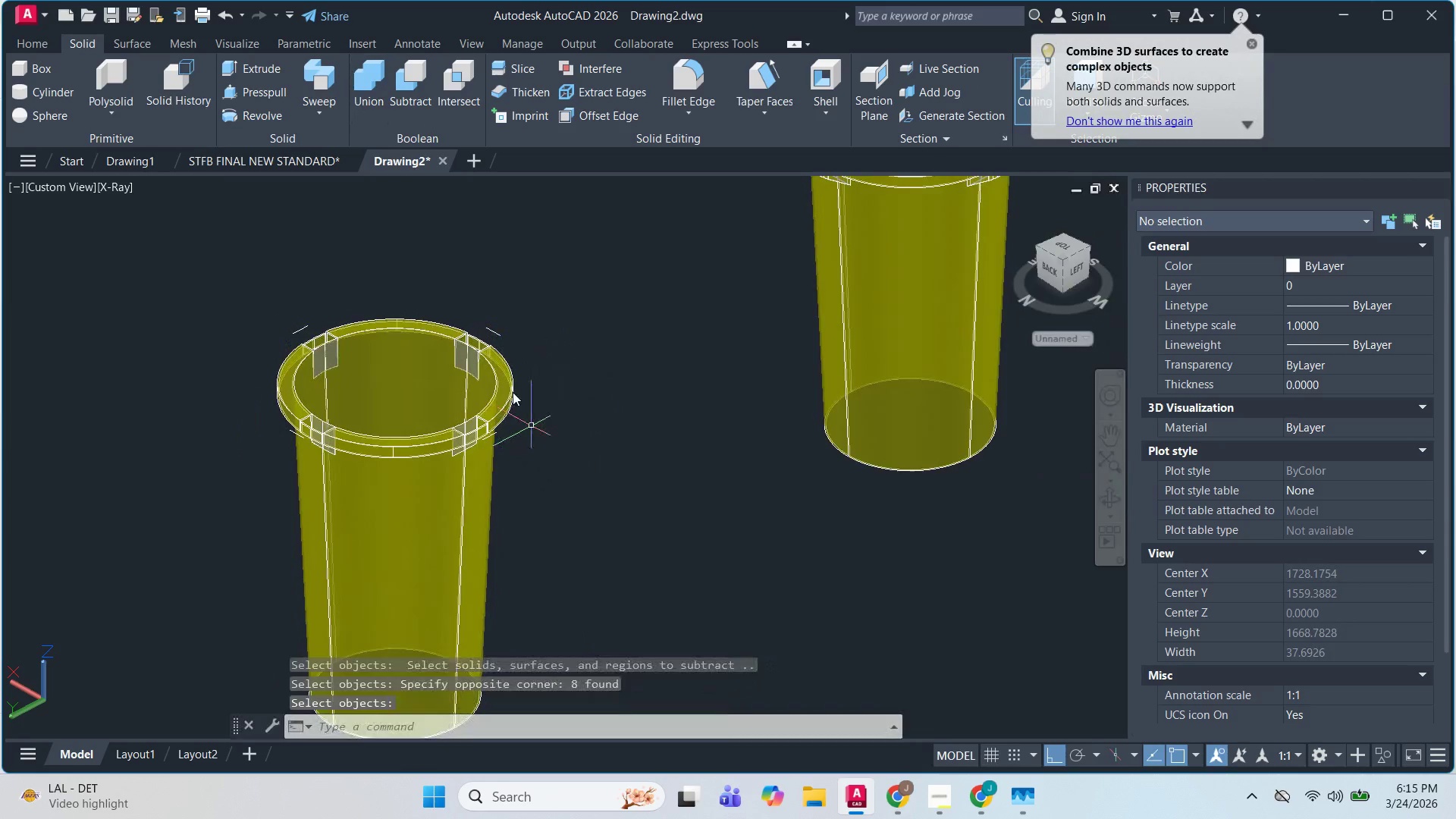 
key(Escape)
 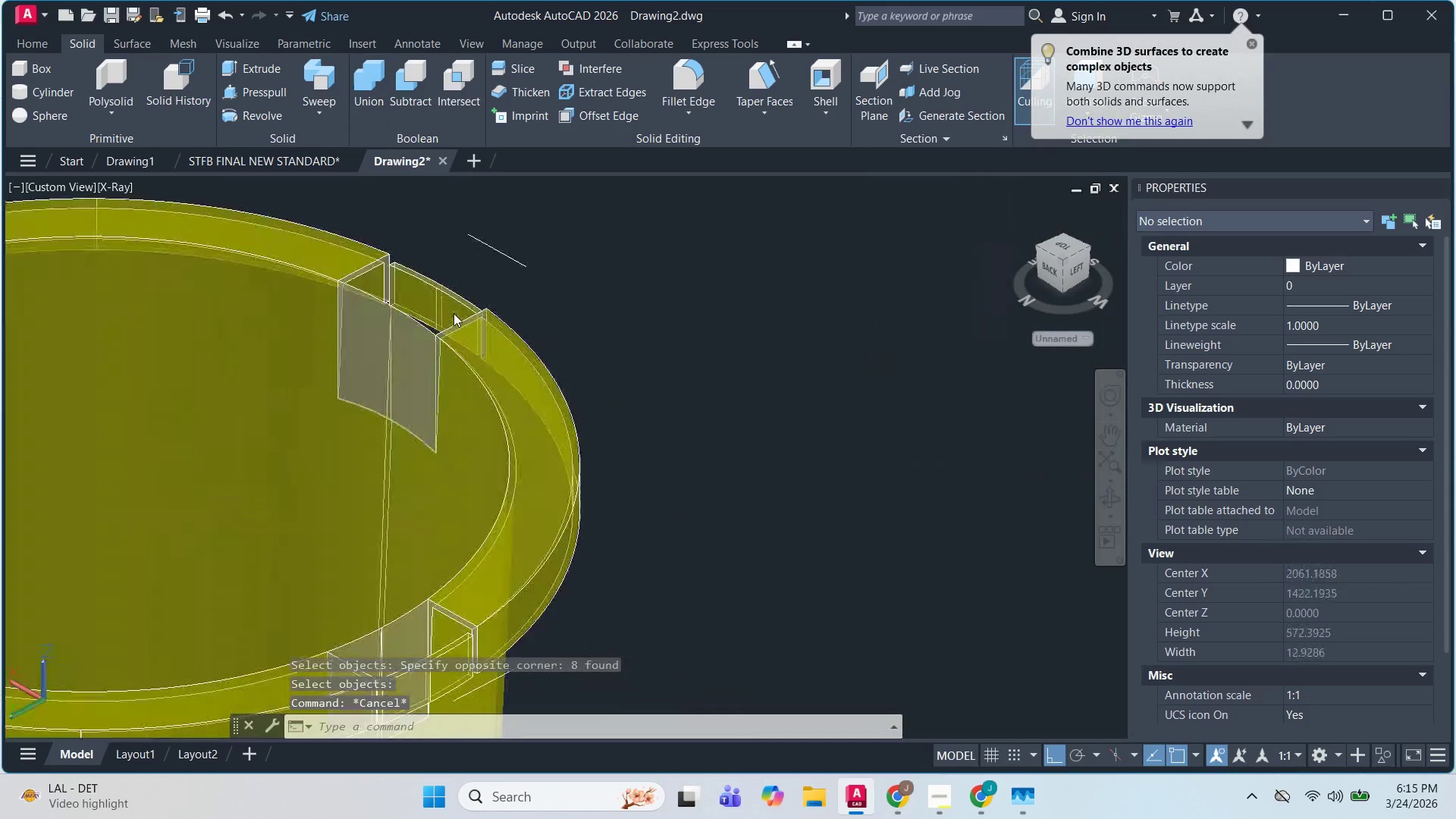 
scroll: coordinate [453, 313], scroll_direction: up, amount: 4.0
 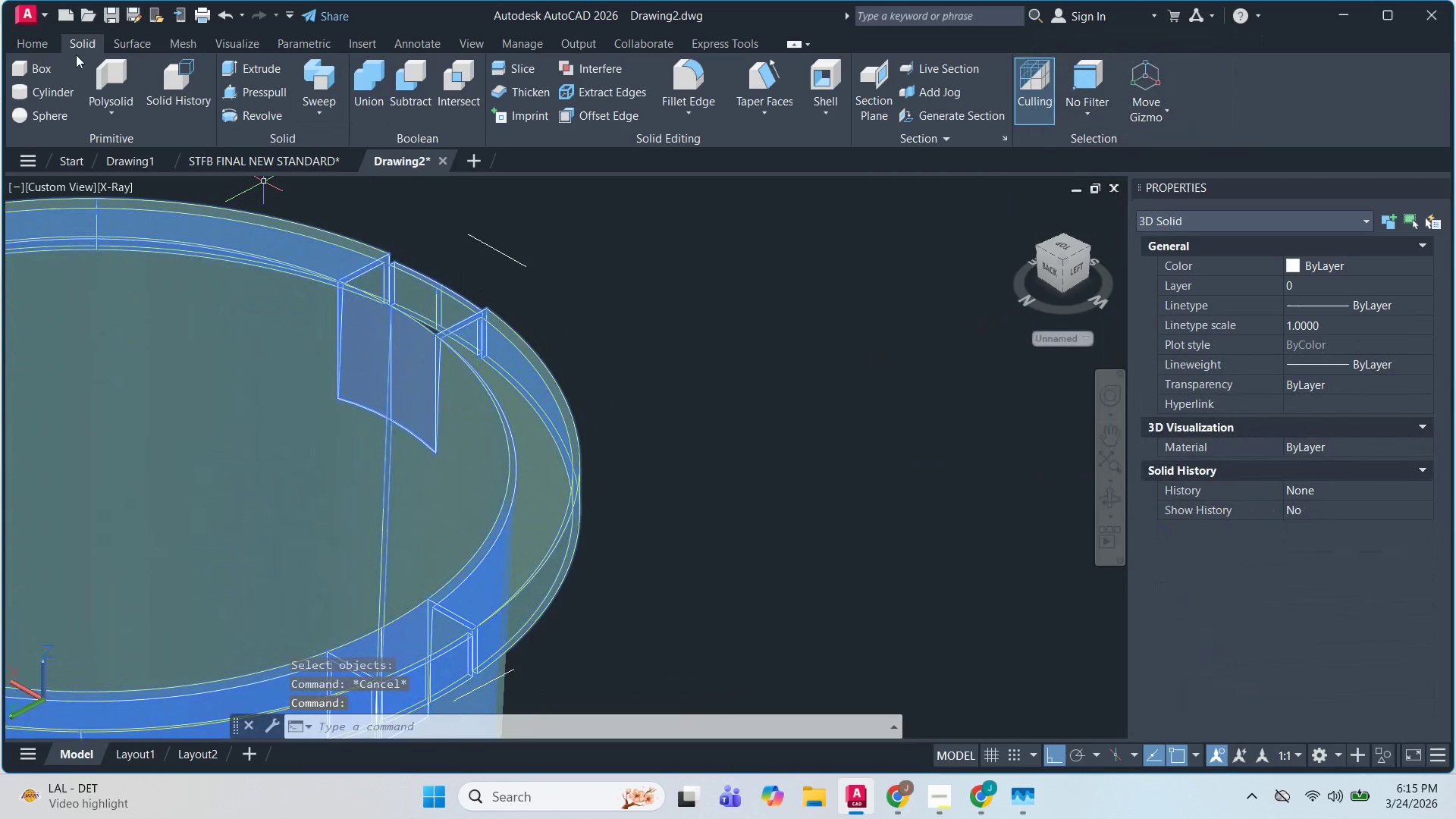 
left_click([21, 42])
 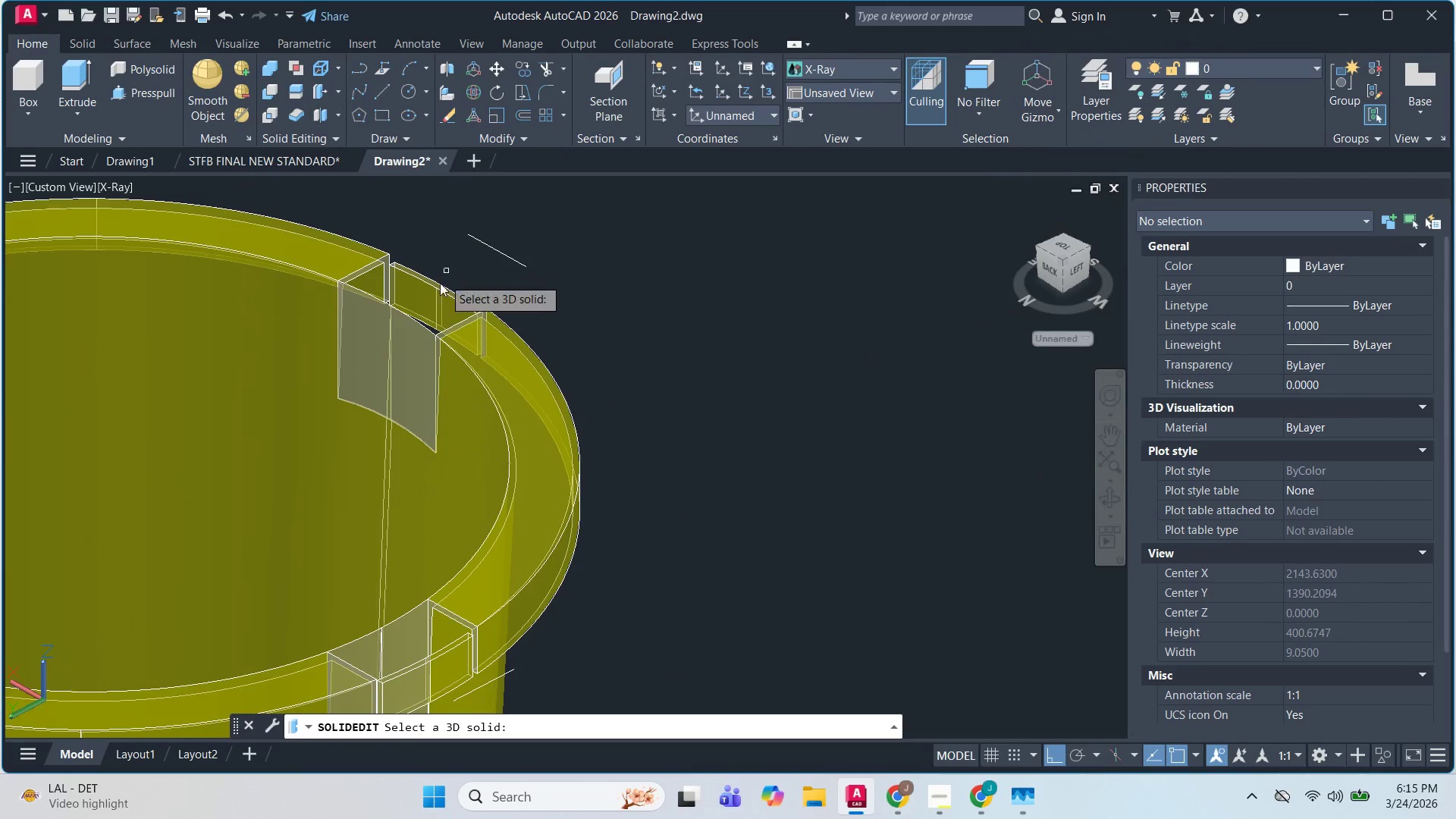 
left_click([438, 293])
 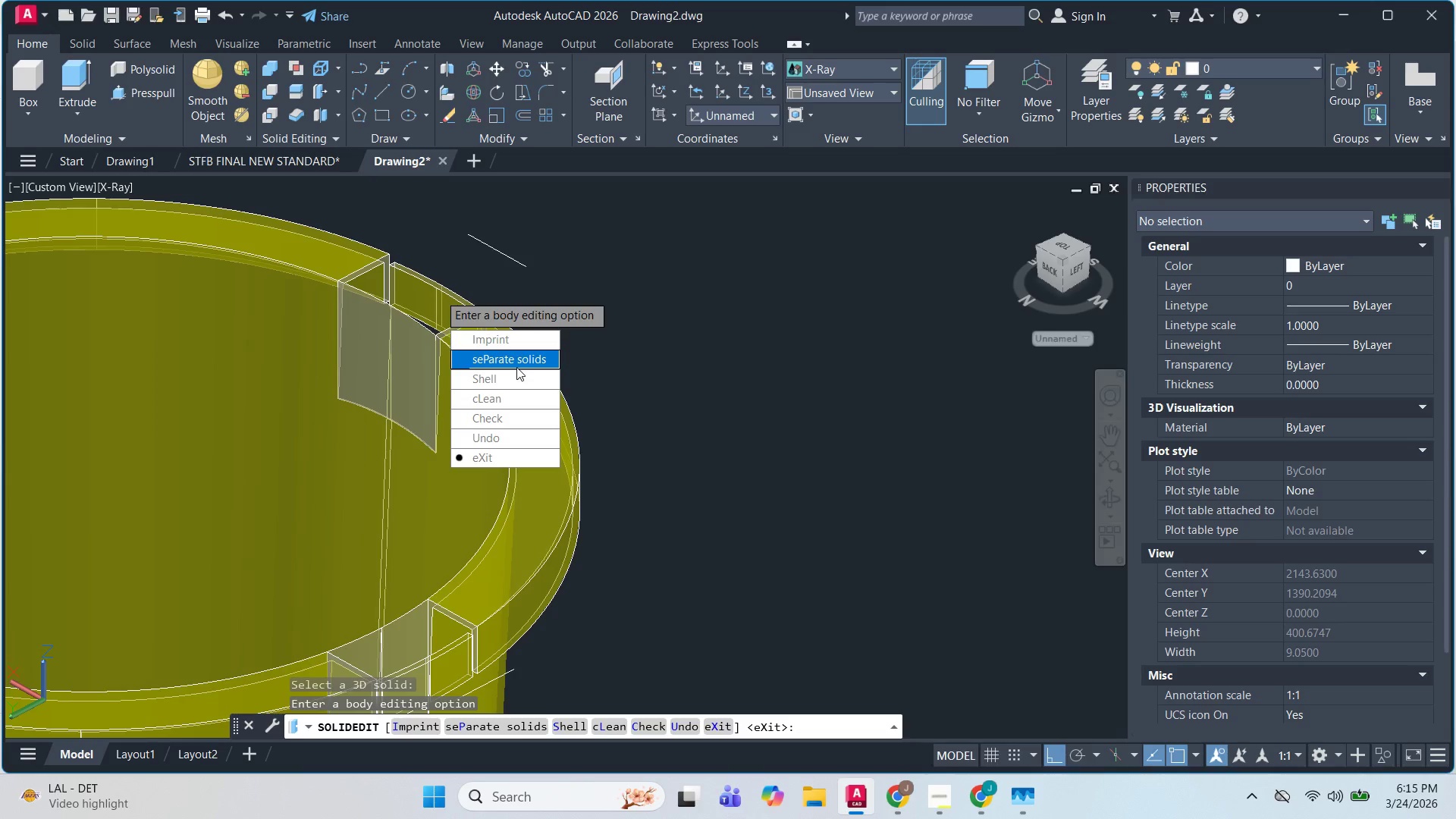 
left_click_drag(start_coordinate=[516, 363], to_coordinate=[439, 293])
 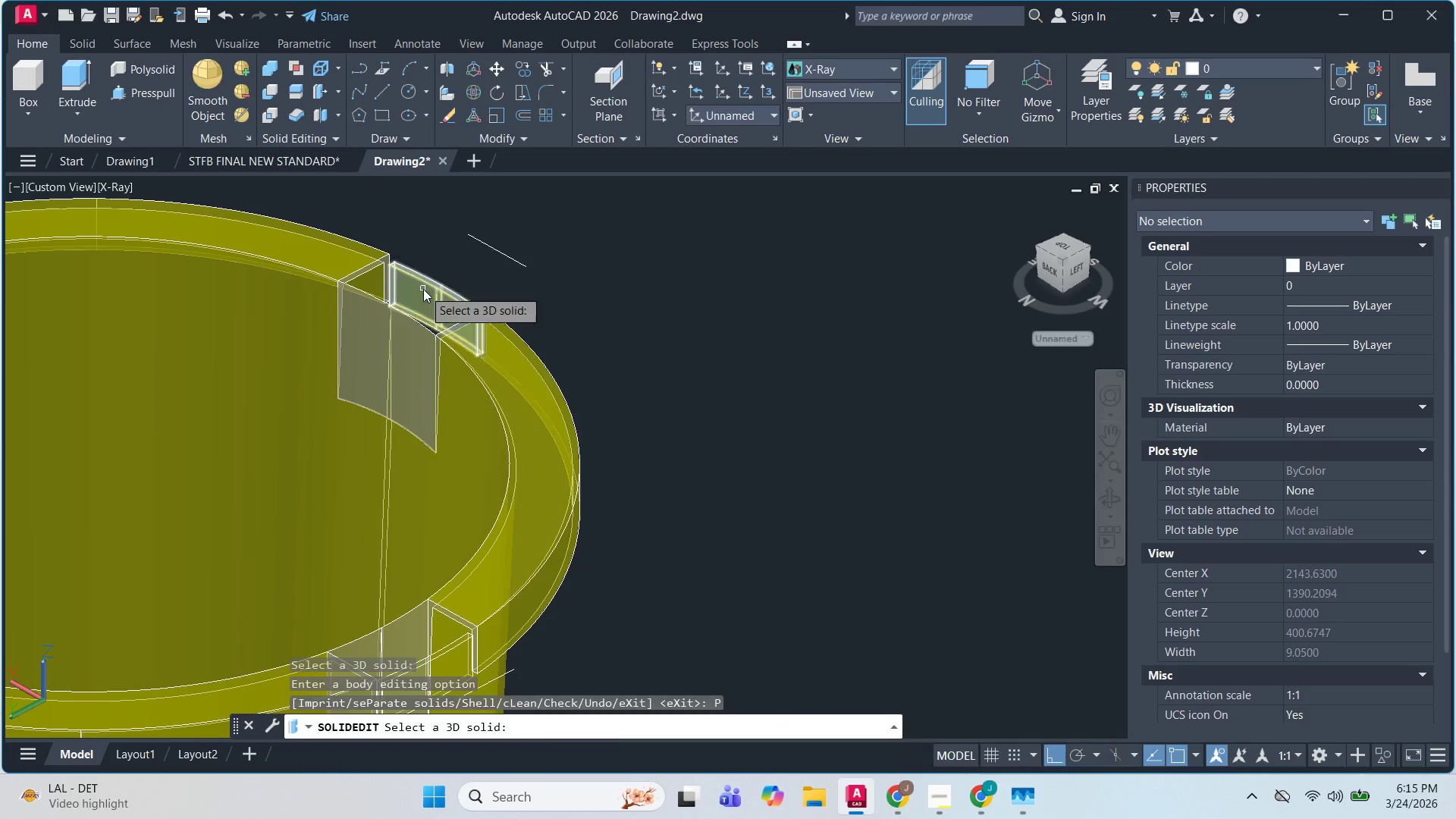 
left_click([423, 289])
 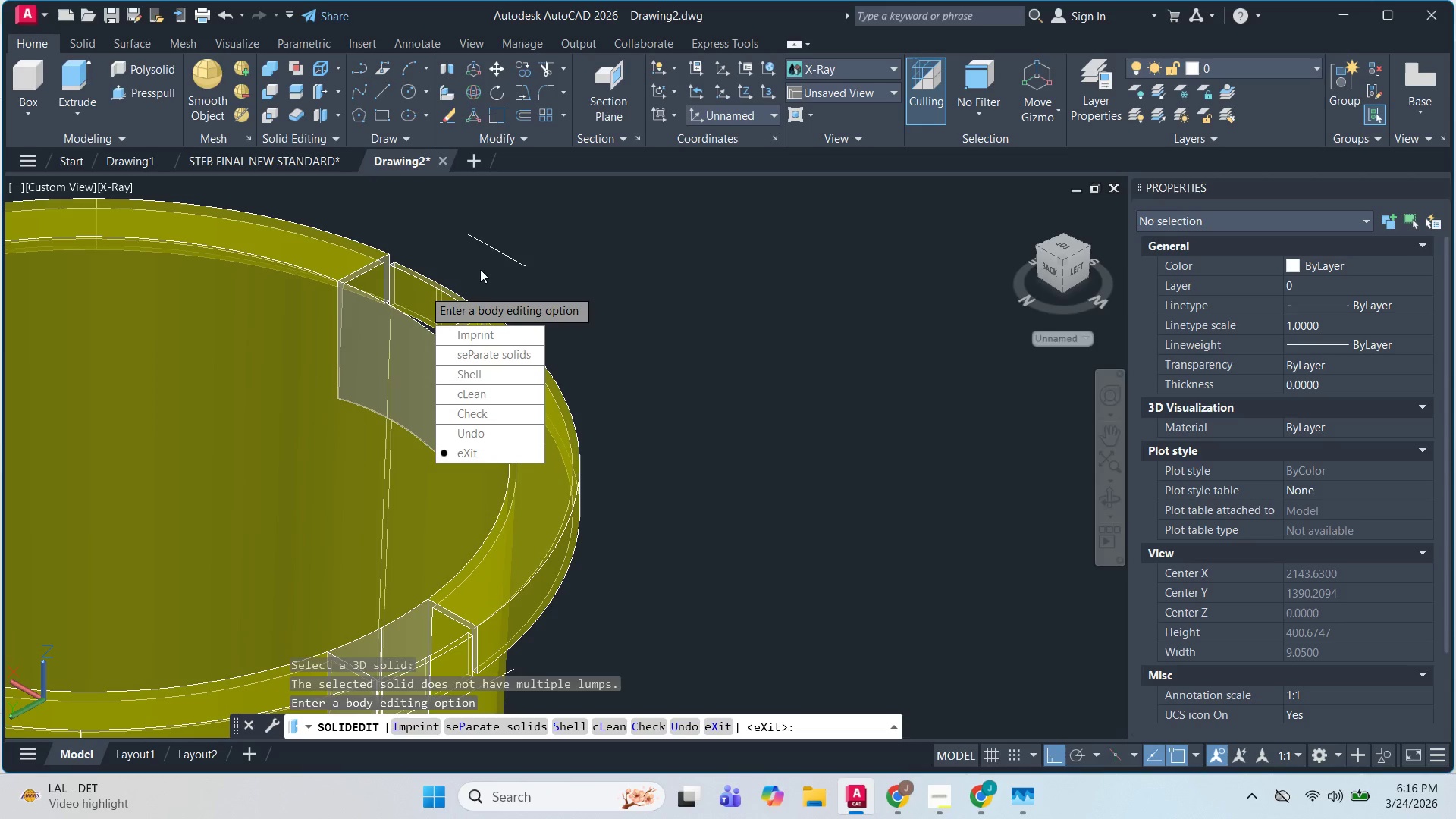 
key(Escape)
 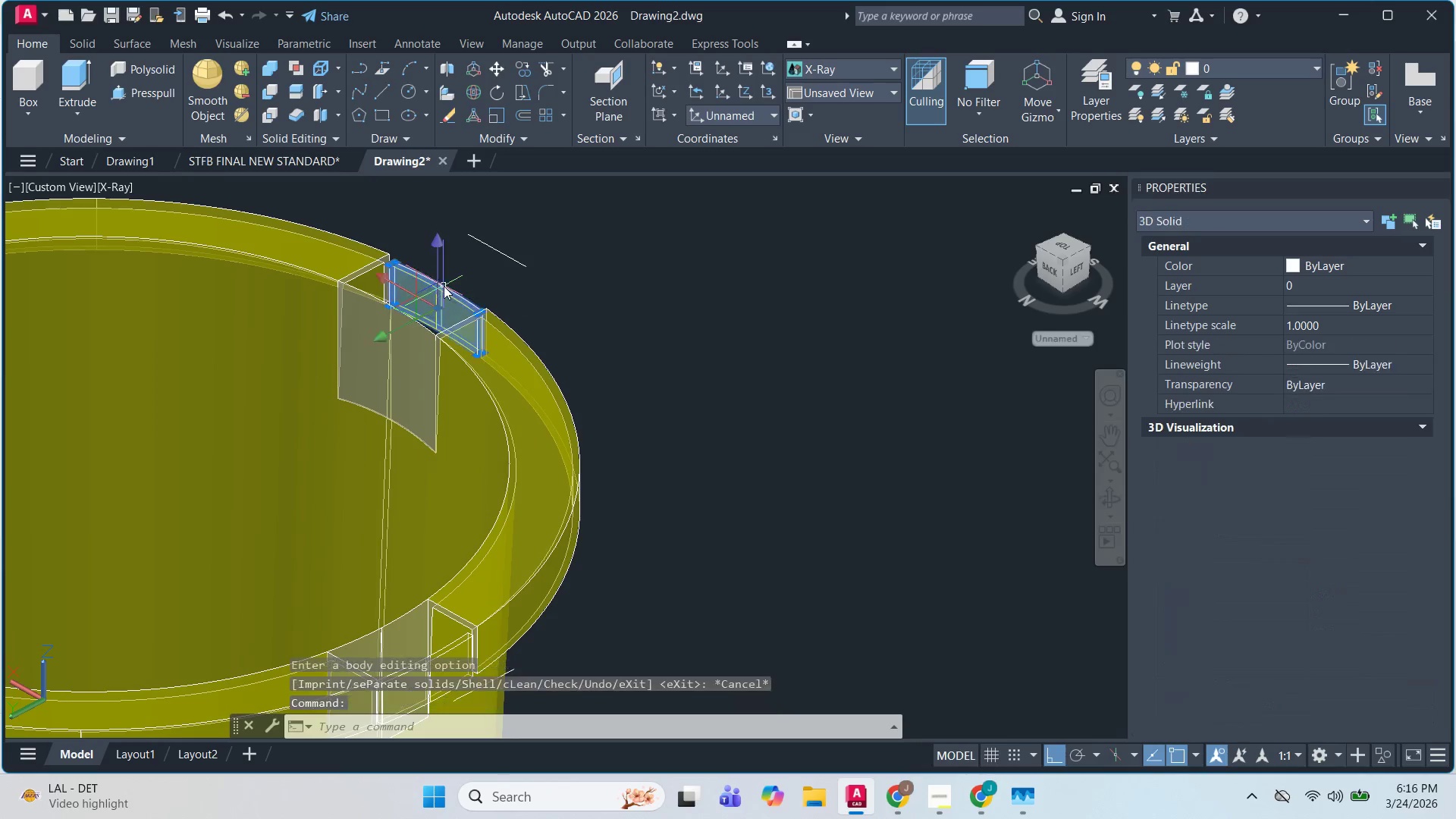 
left_click([444, 286])
 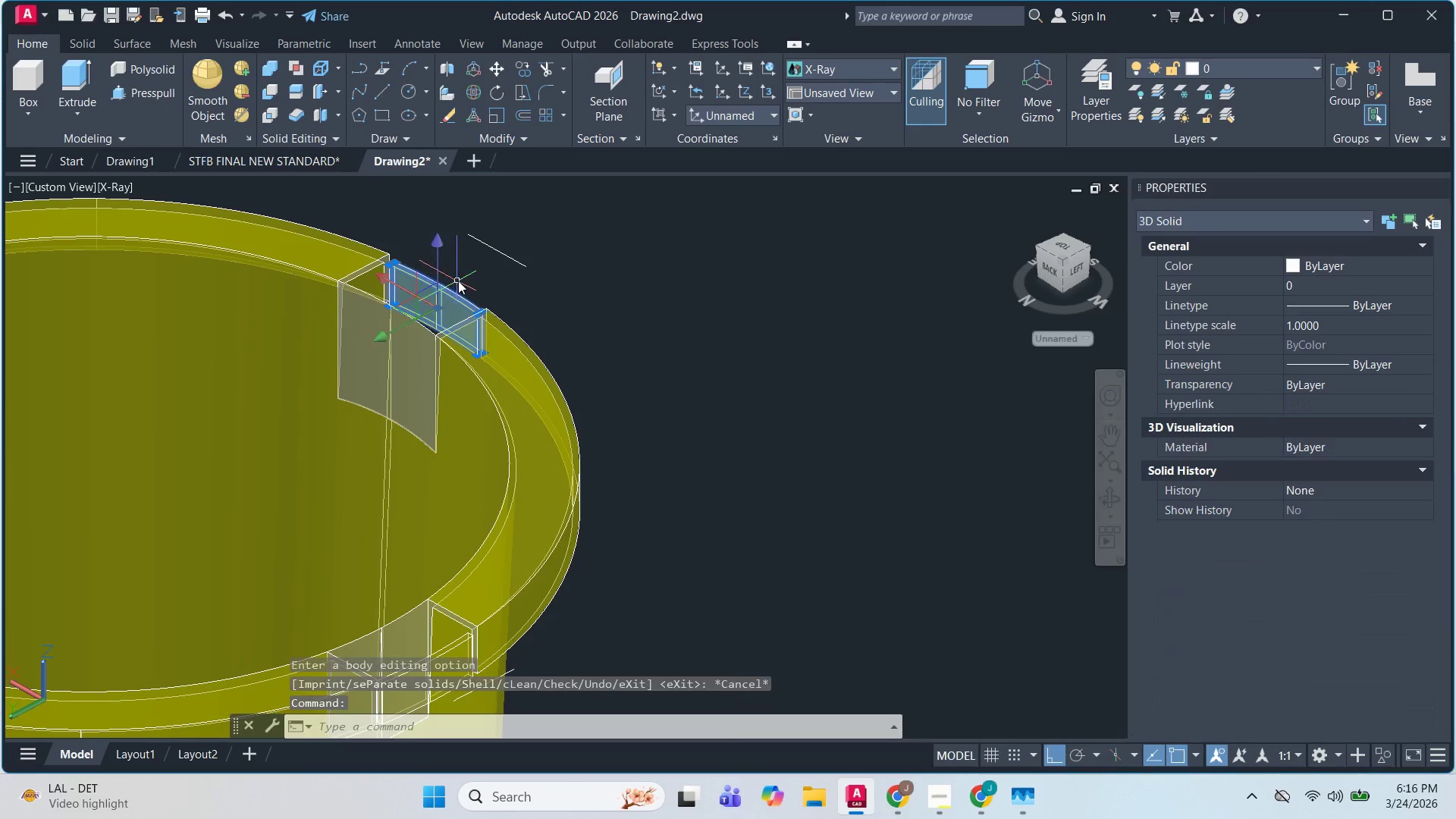 
key(E)
 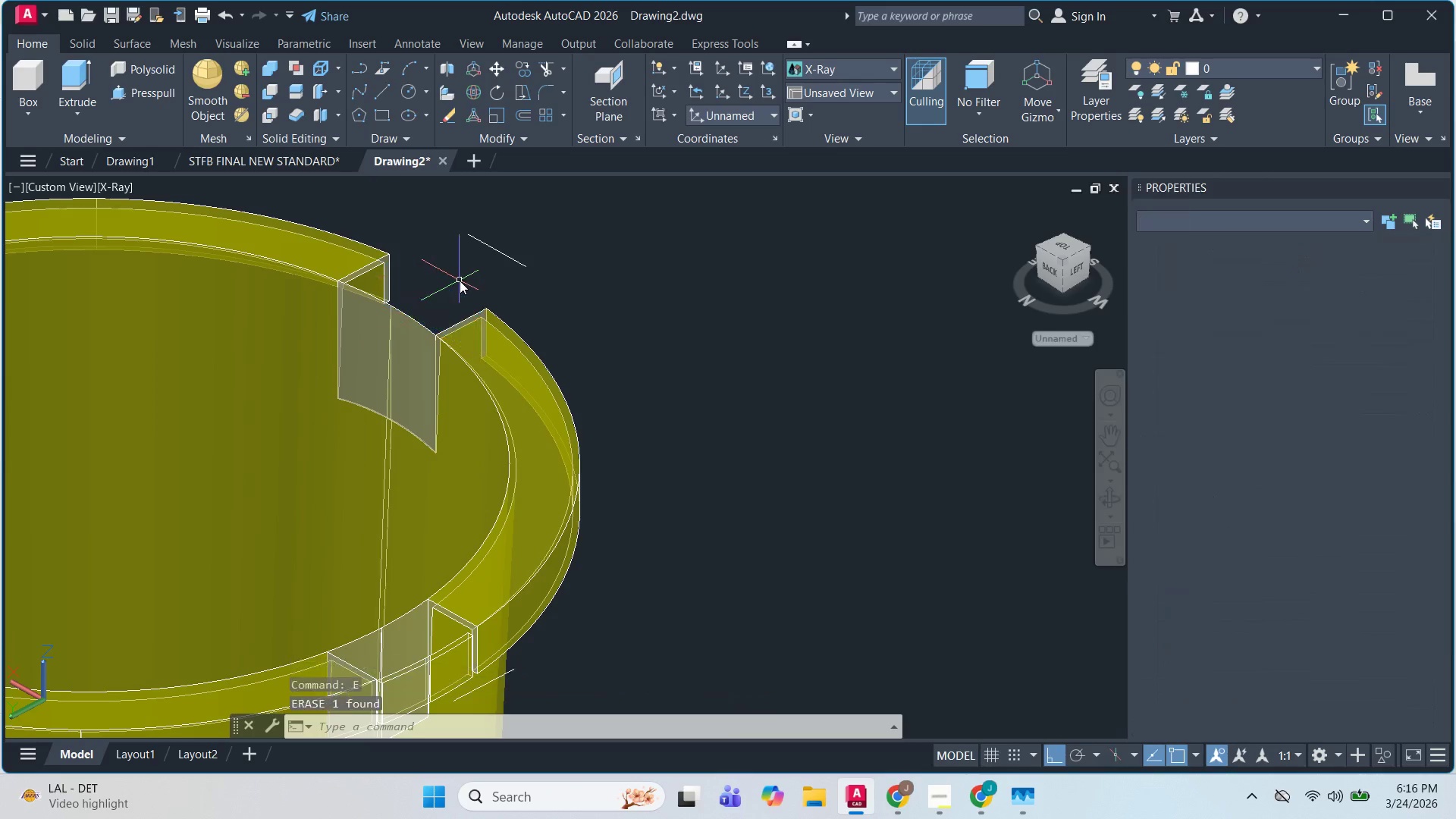 
key(Space)
 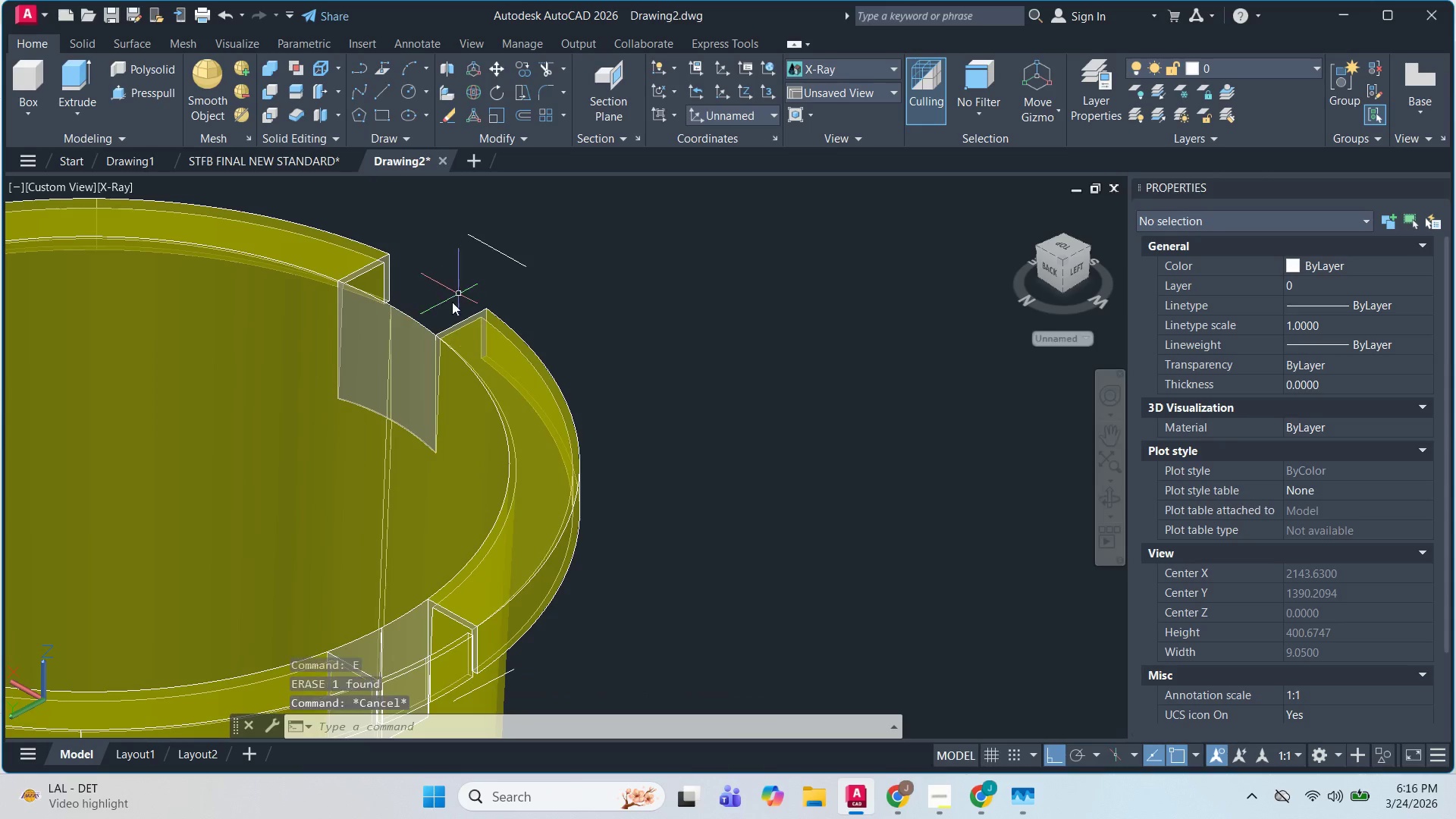 
key(Escape)
 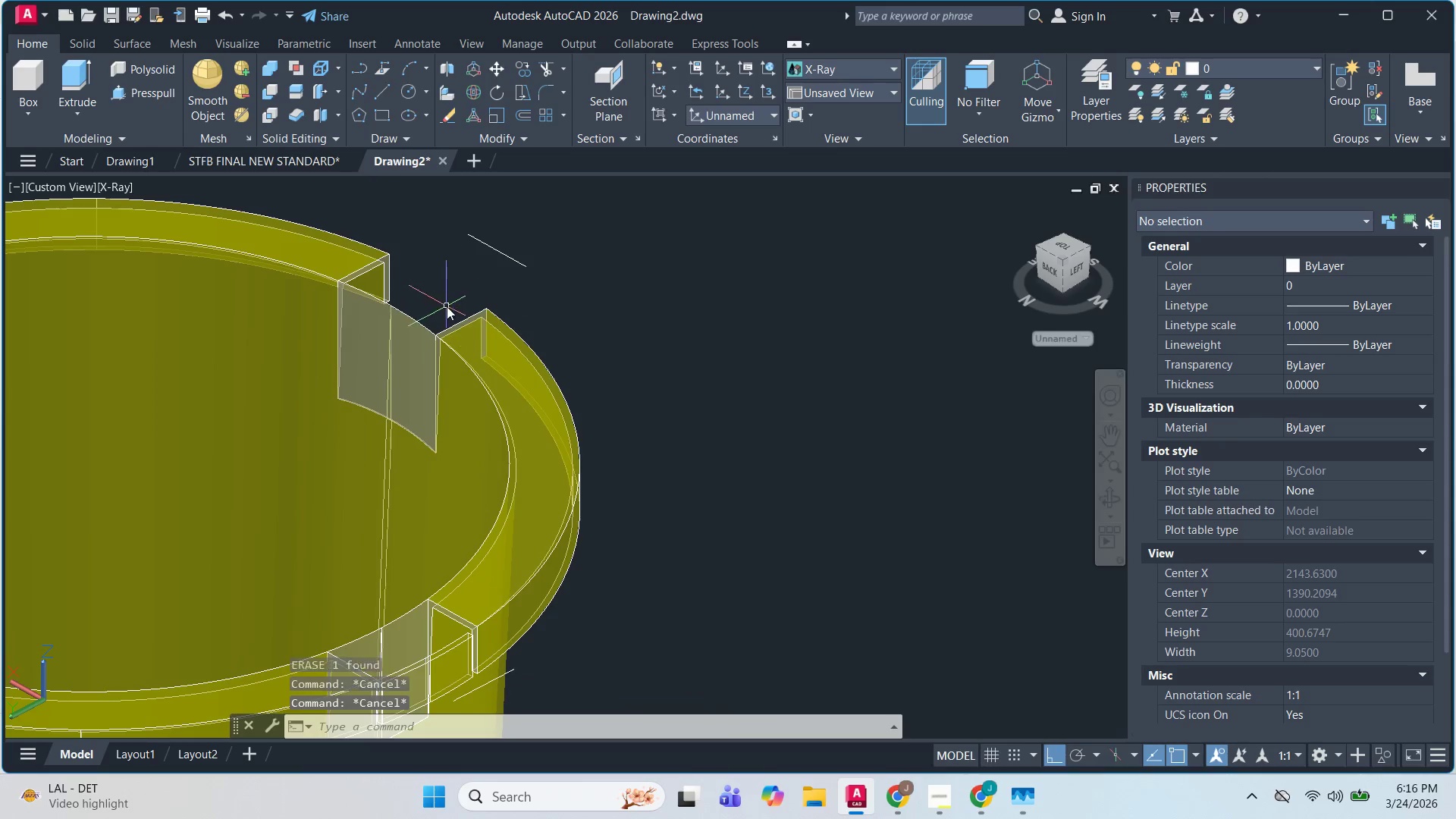 
key(Escape)
 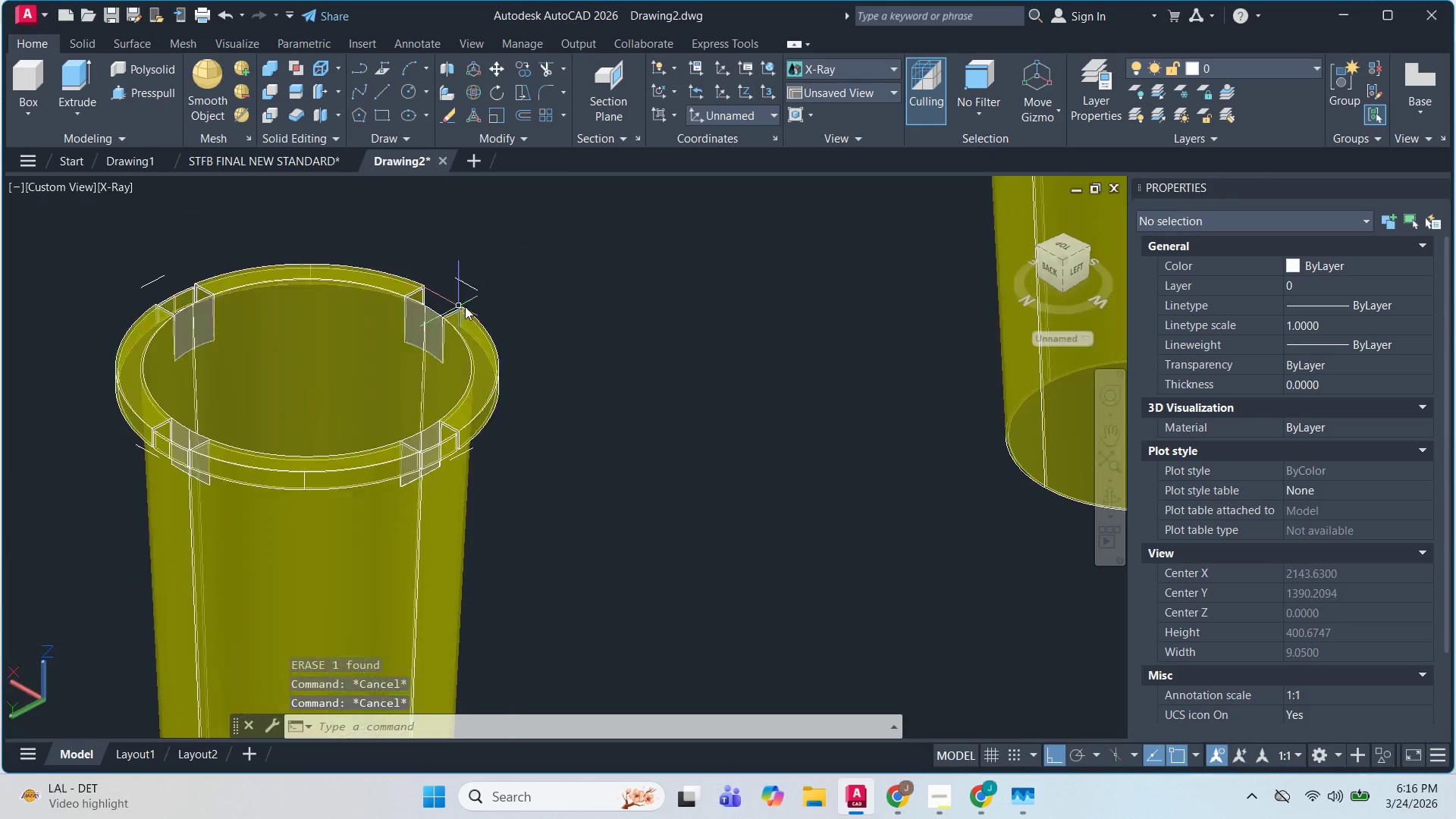 
left_click_drag(start_coordinate=[479, 296], to_coordinate=[479, 290])
 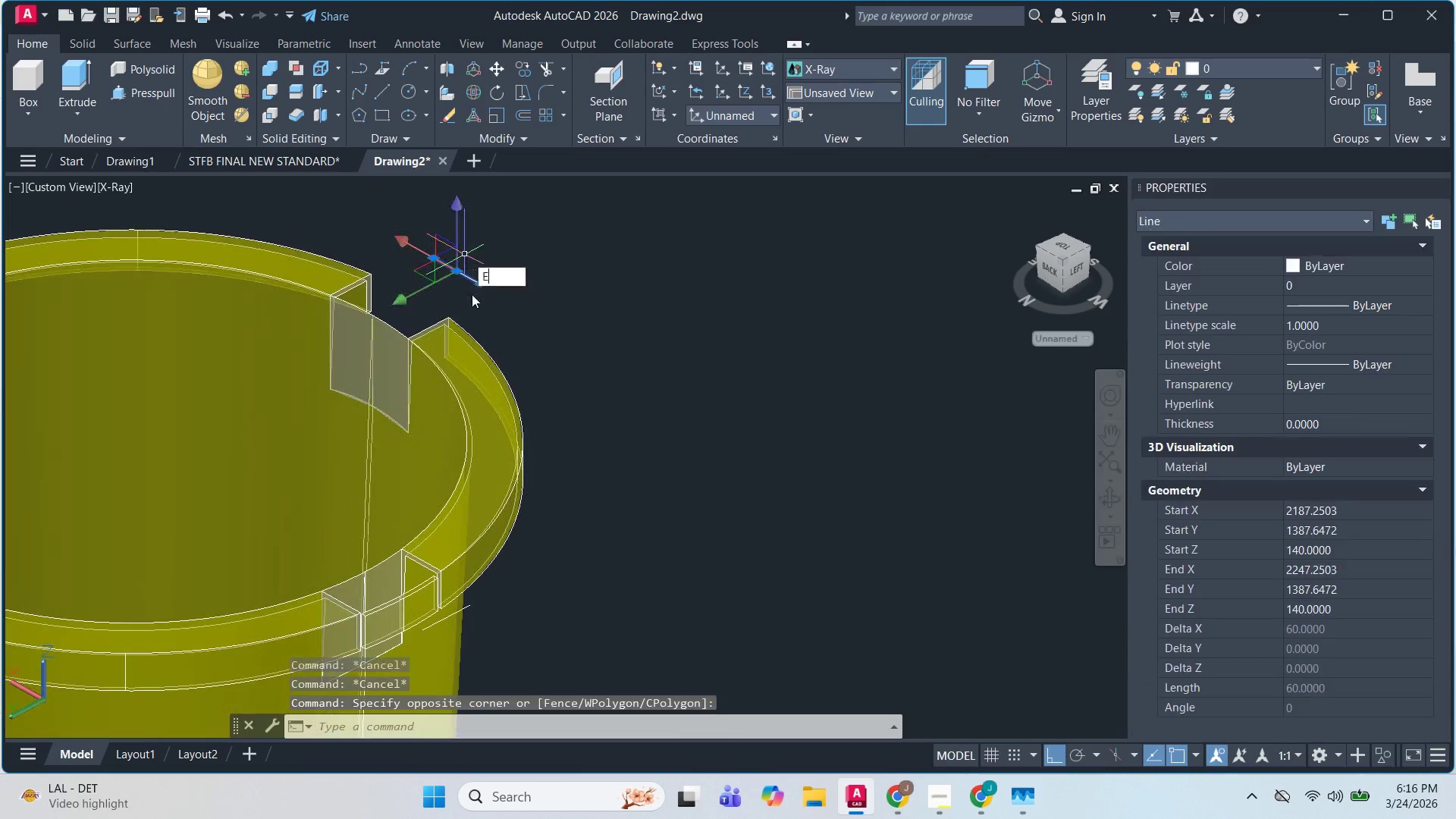 
key(E)
 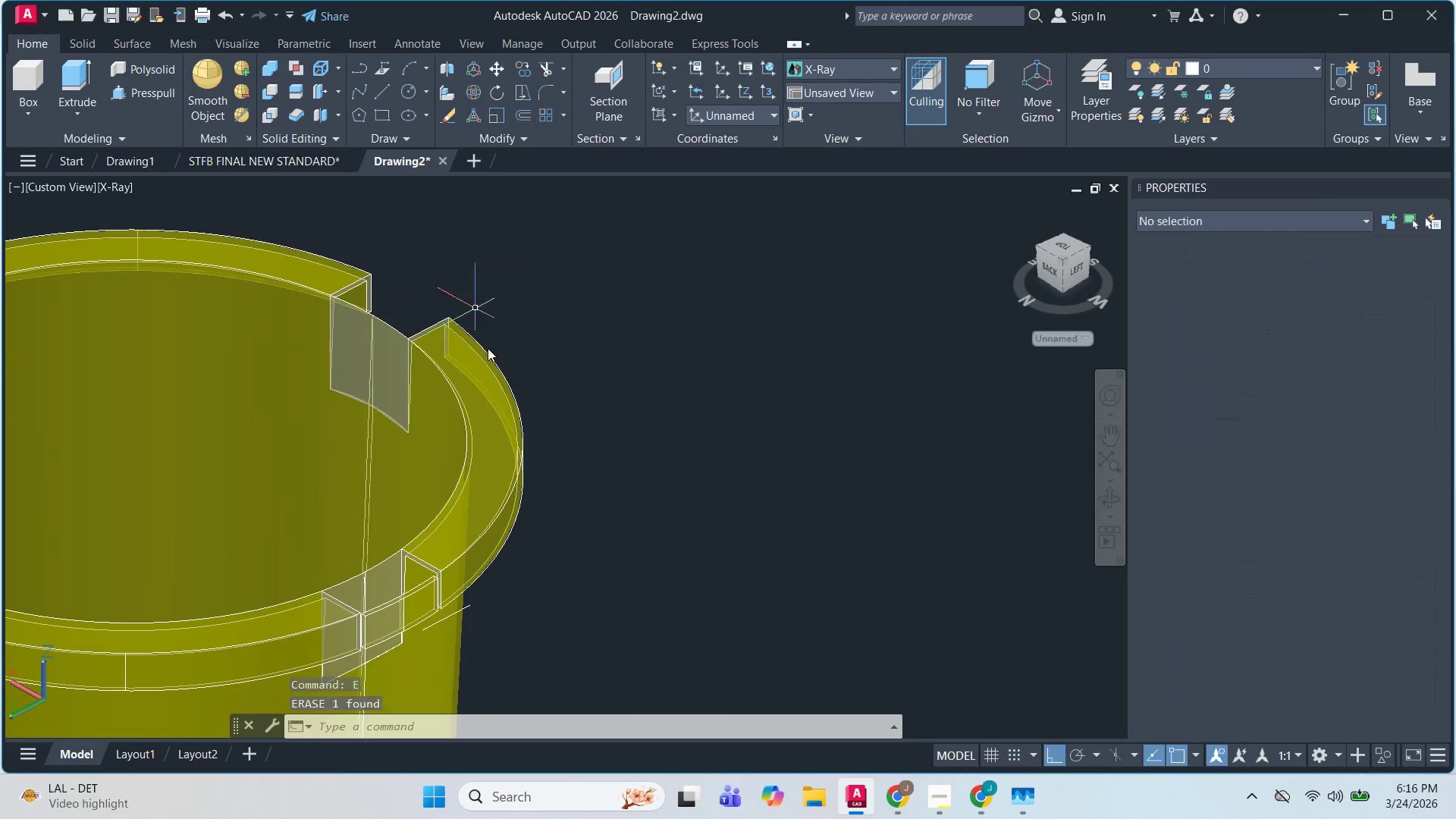 
scroll: coordinate [475, 297], scroll_direction: none, amount: 0.0
 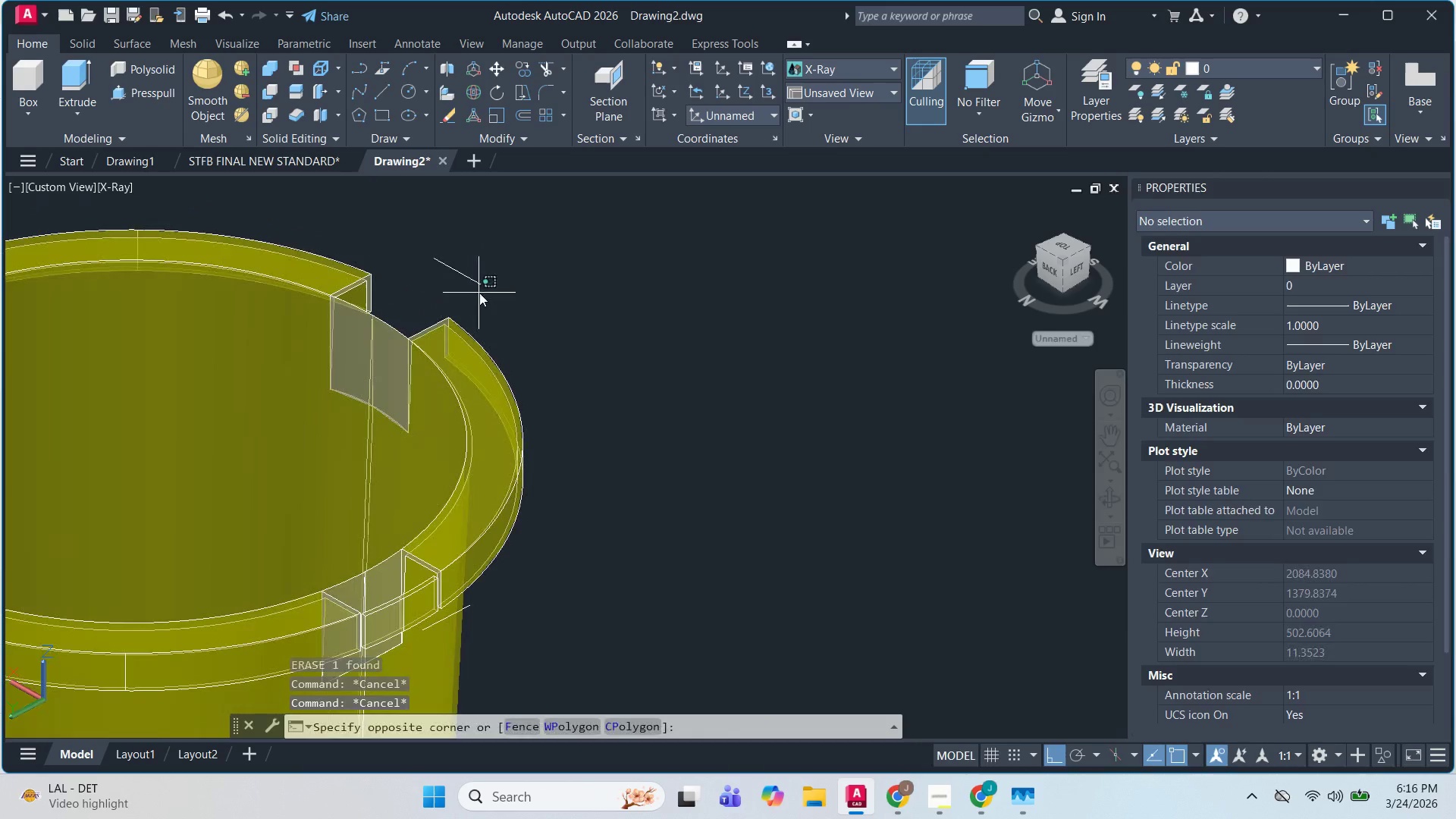 
key(Space)
 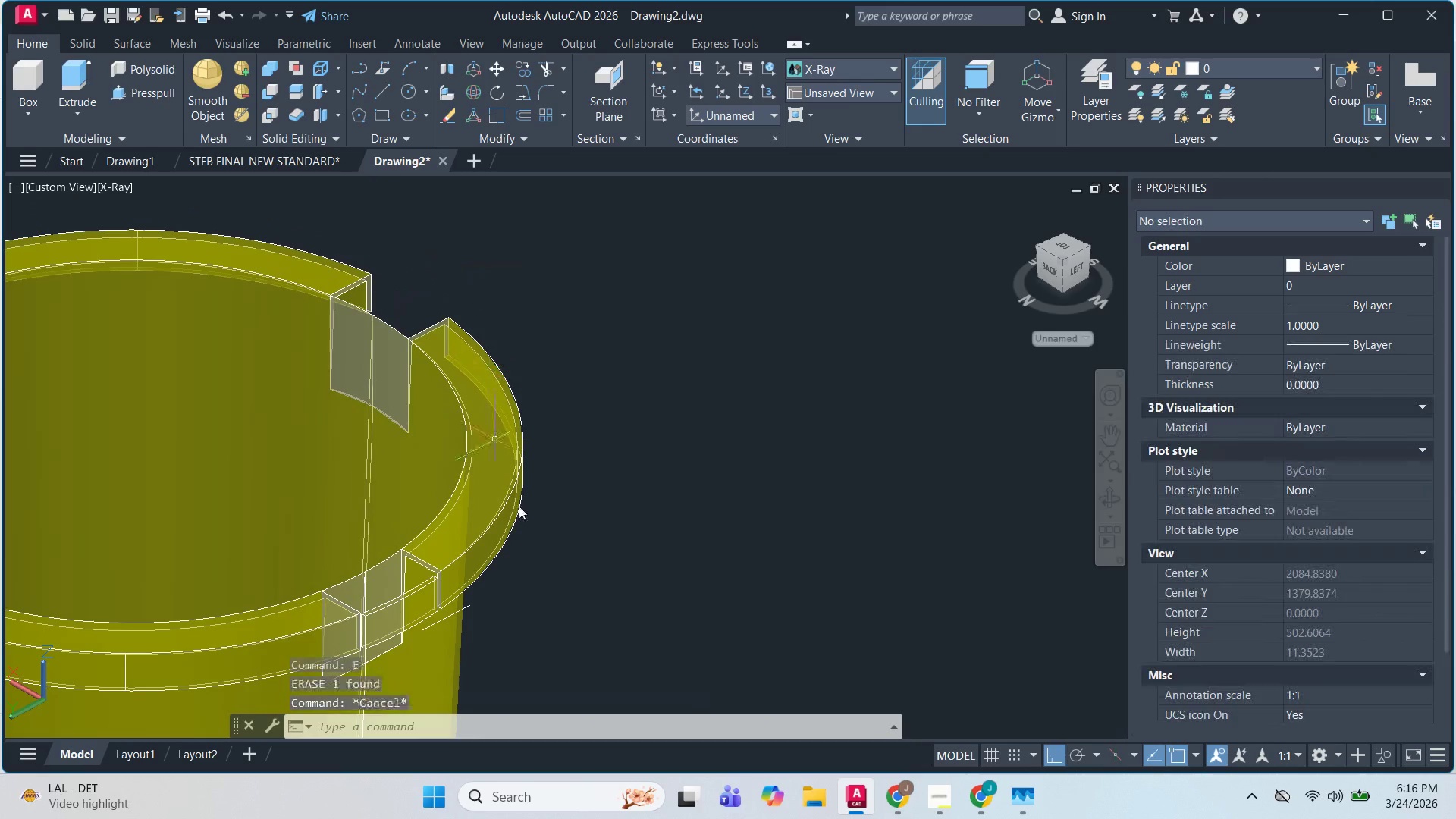 
key(Escape)
 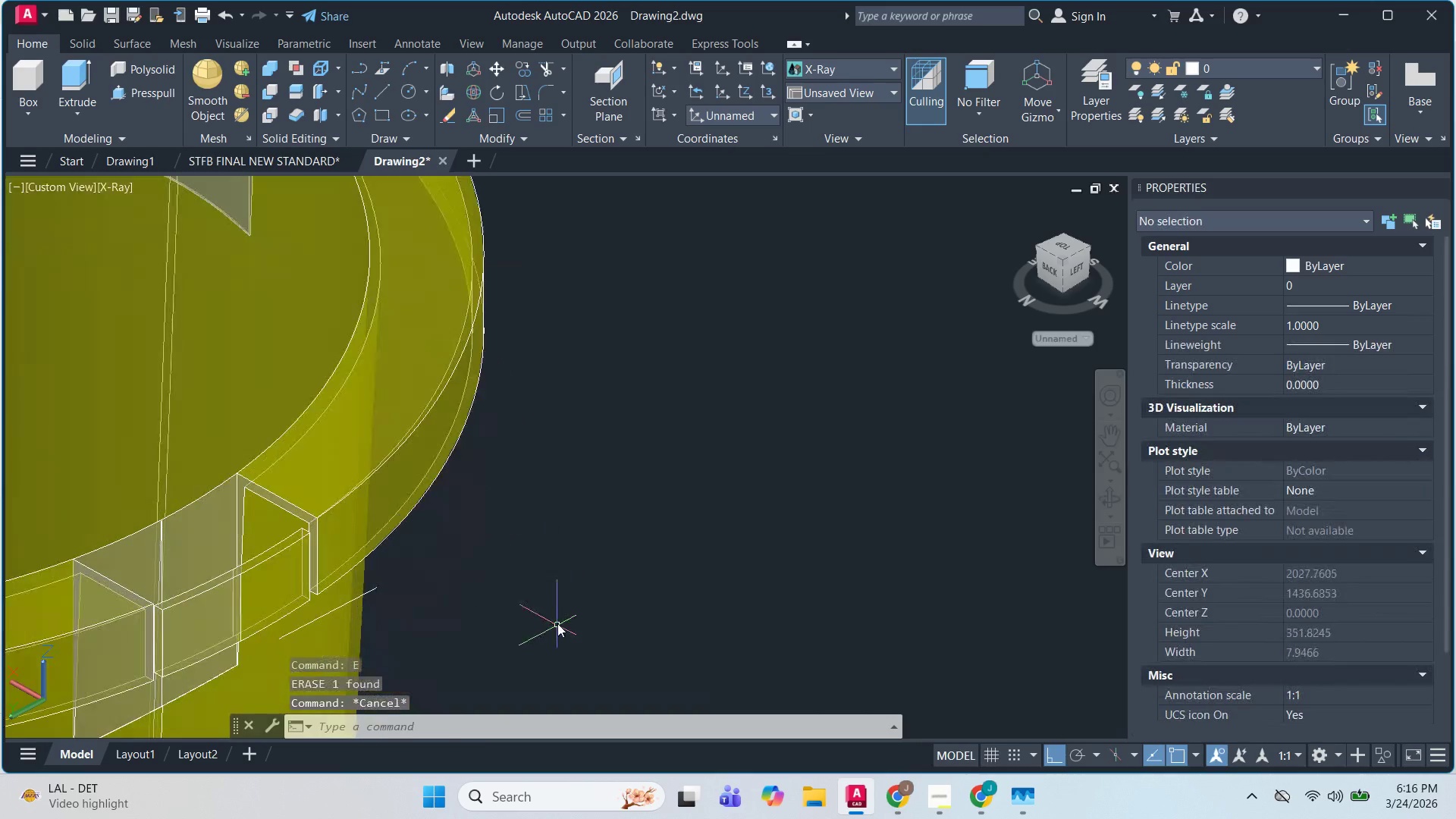 
scroll: coordinate [557, 627], scroll_direction: up, amount: 2.0
 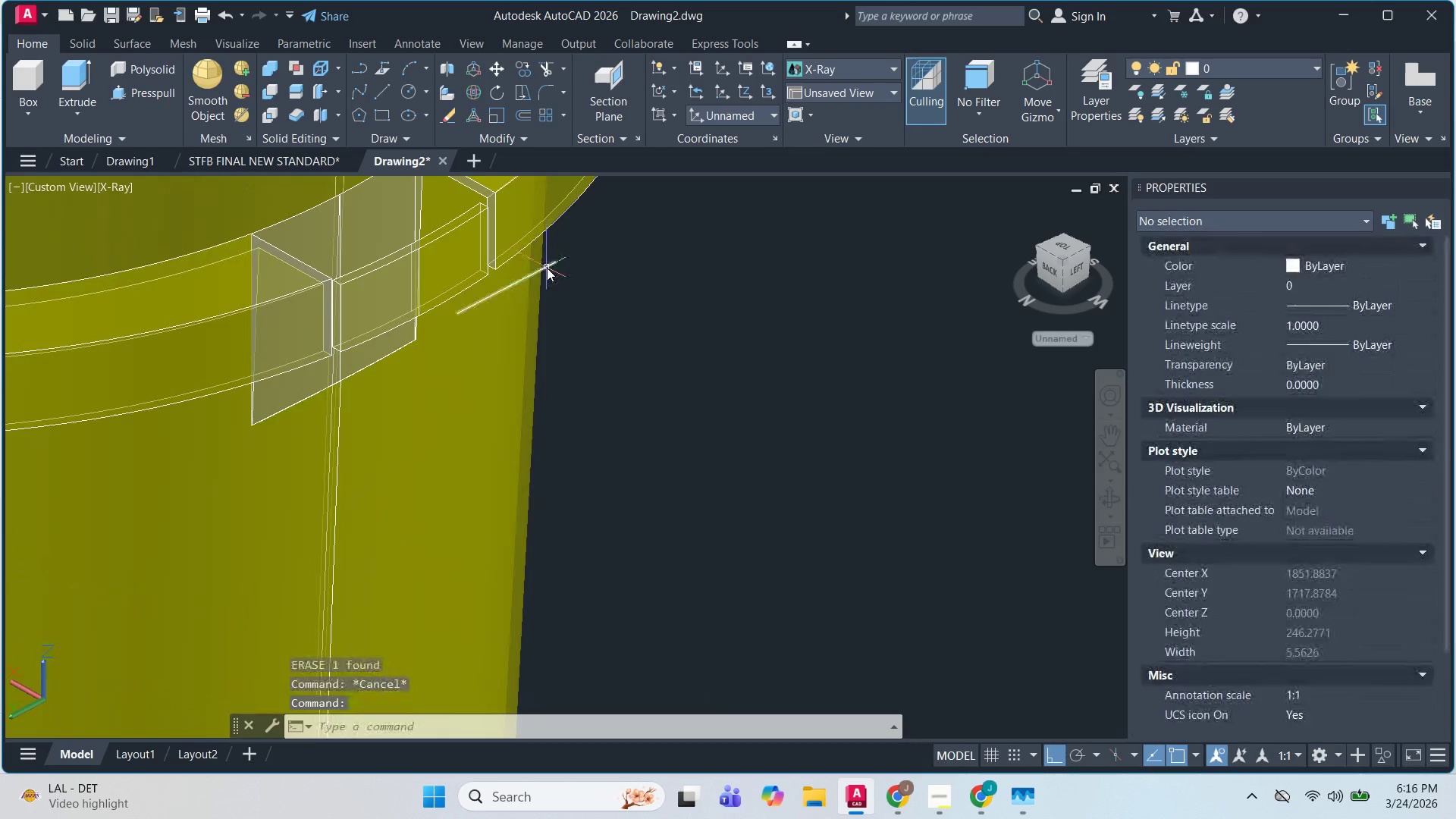 
left_click([547, 268])
 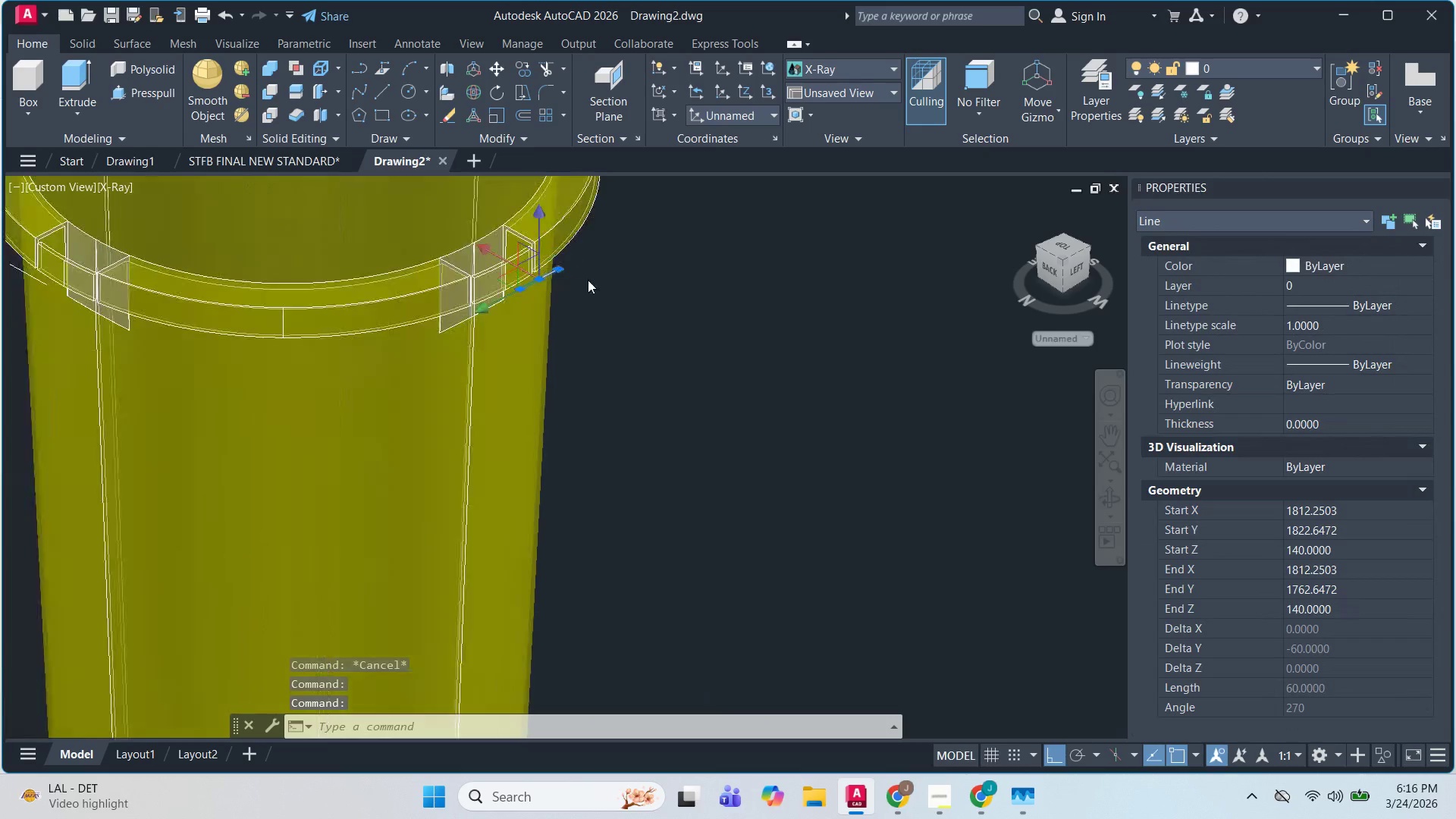 
key(E)
 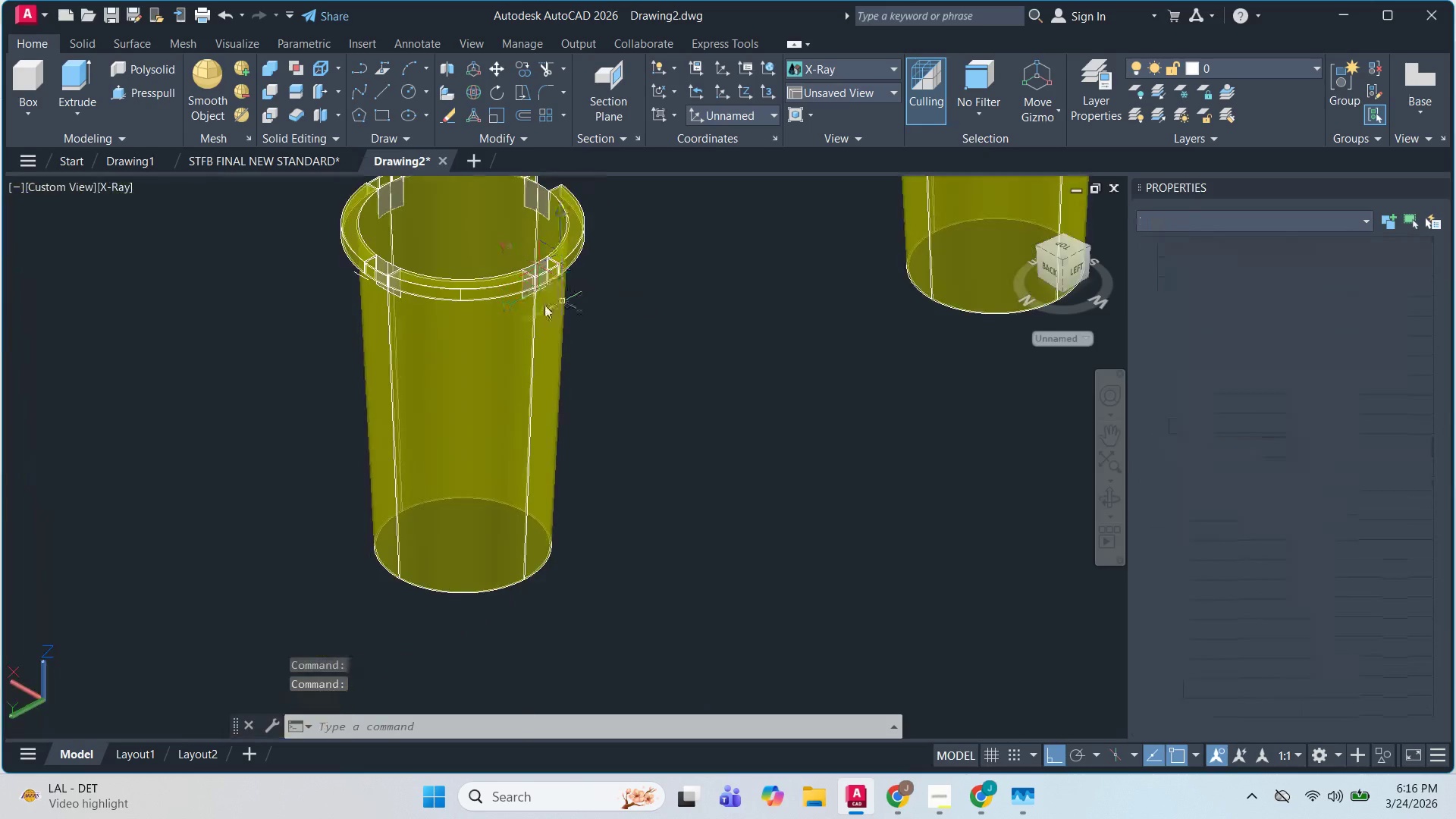 
key(Space)
 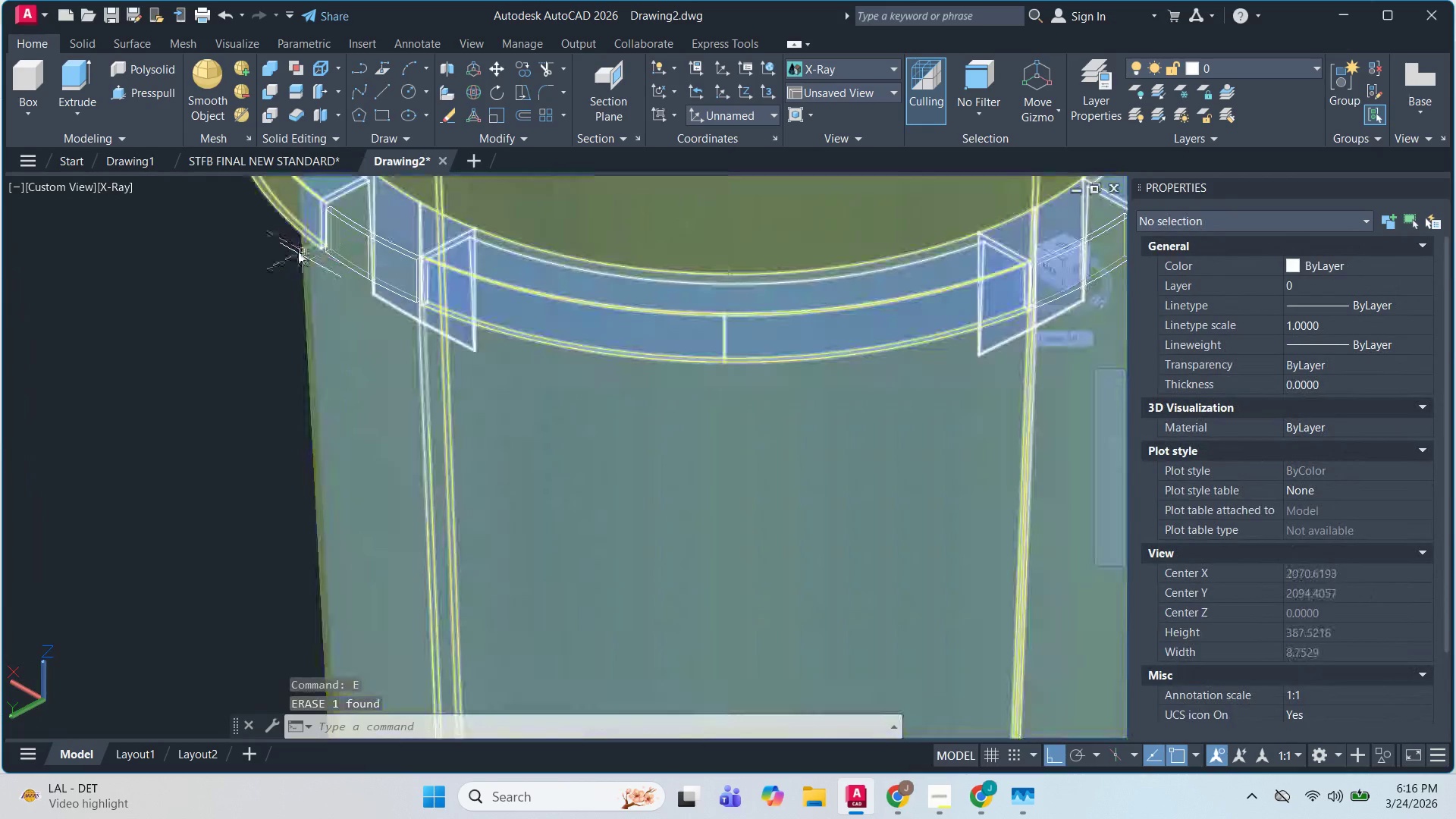 
scroll: coordinate [359, 258], scroll_direction: none, amount: 0.0
 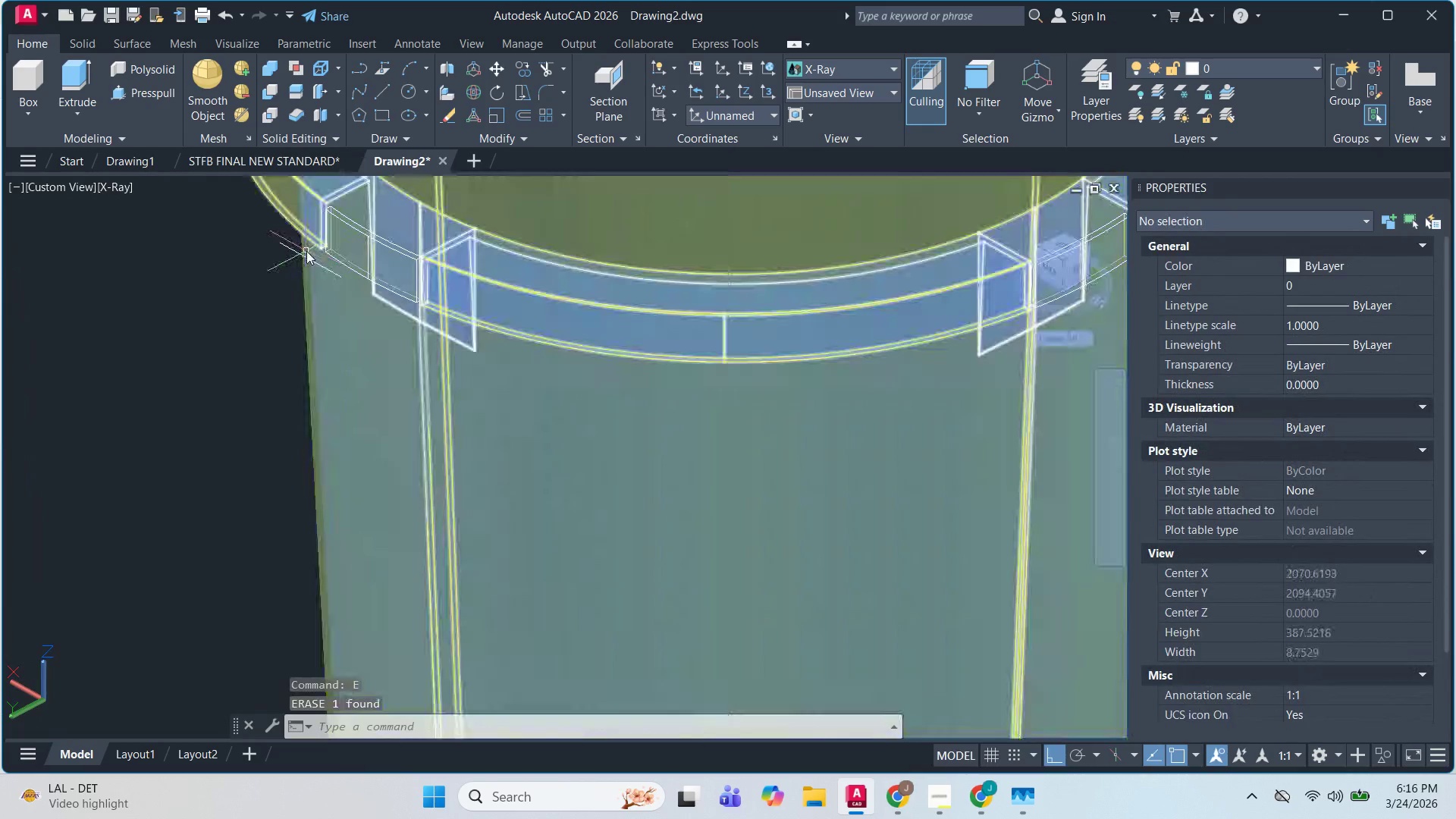 
left_click([294, 250])
 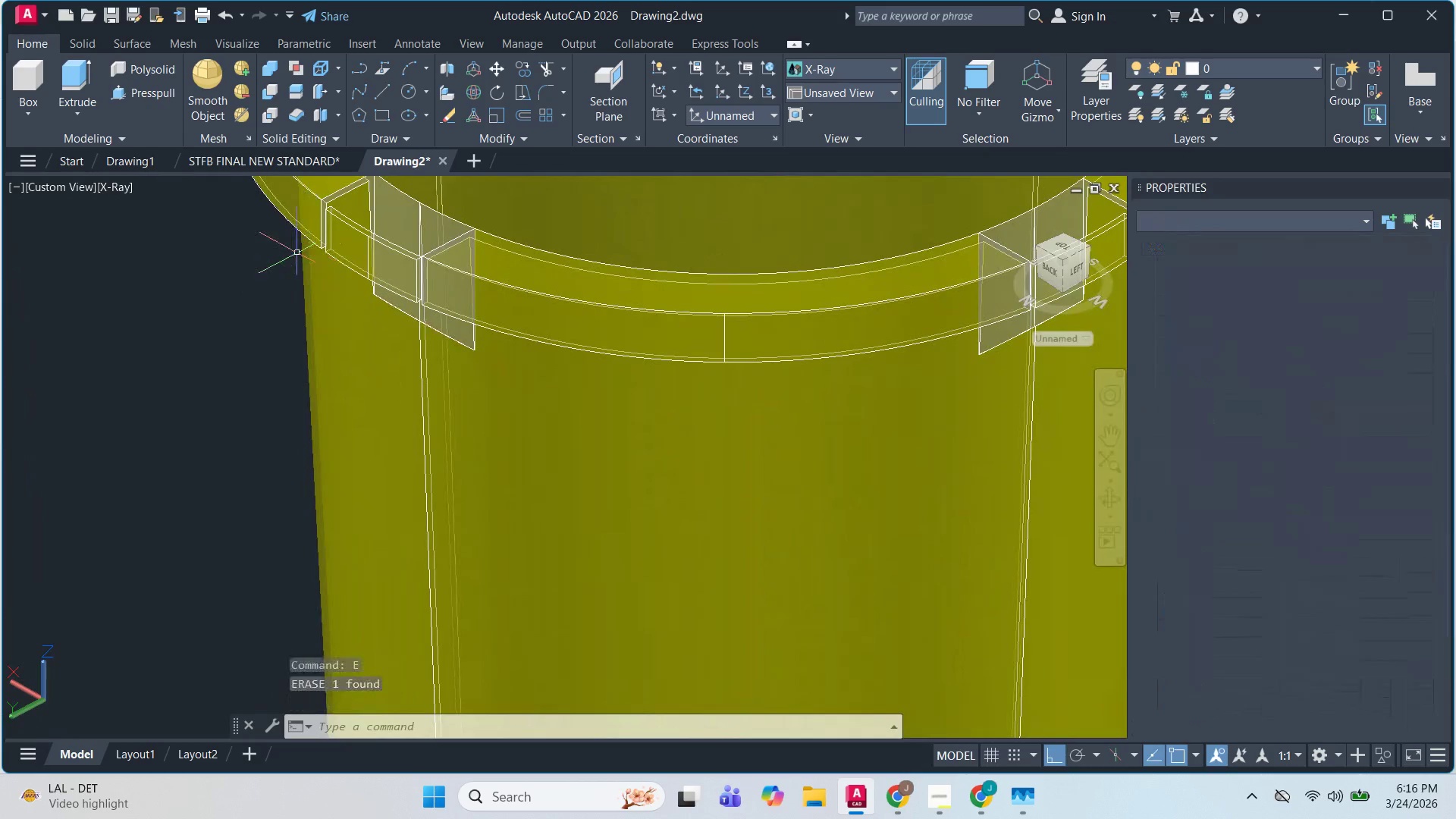 
key(E)
 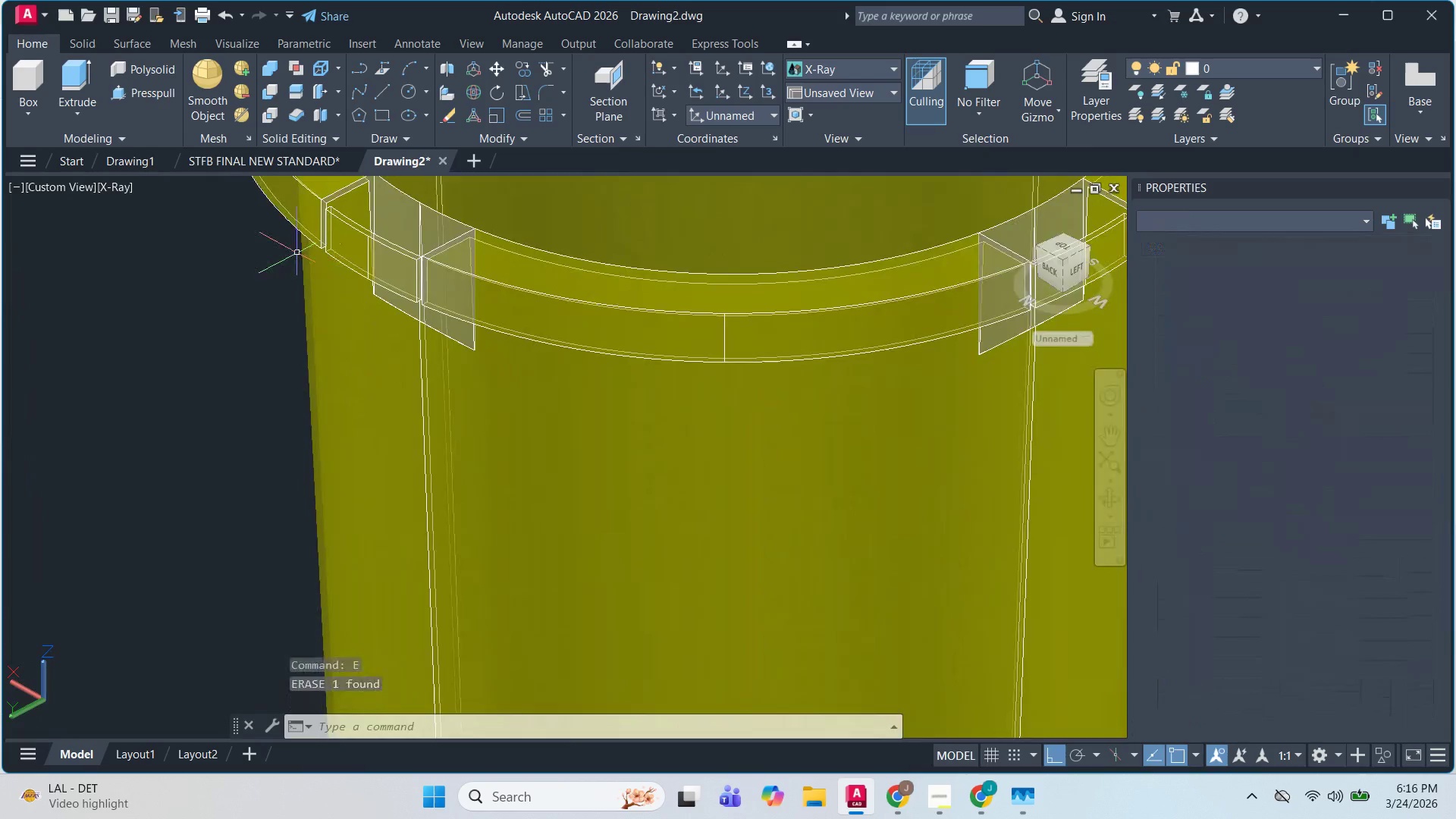 
key(Space)
 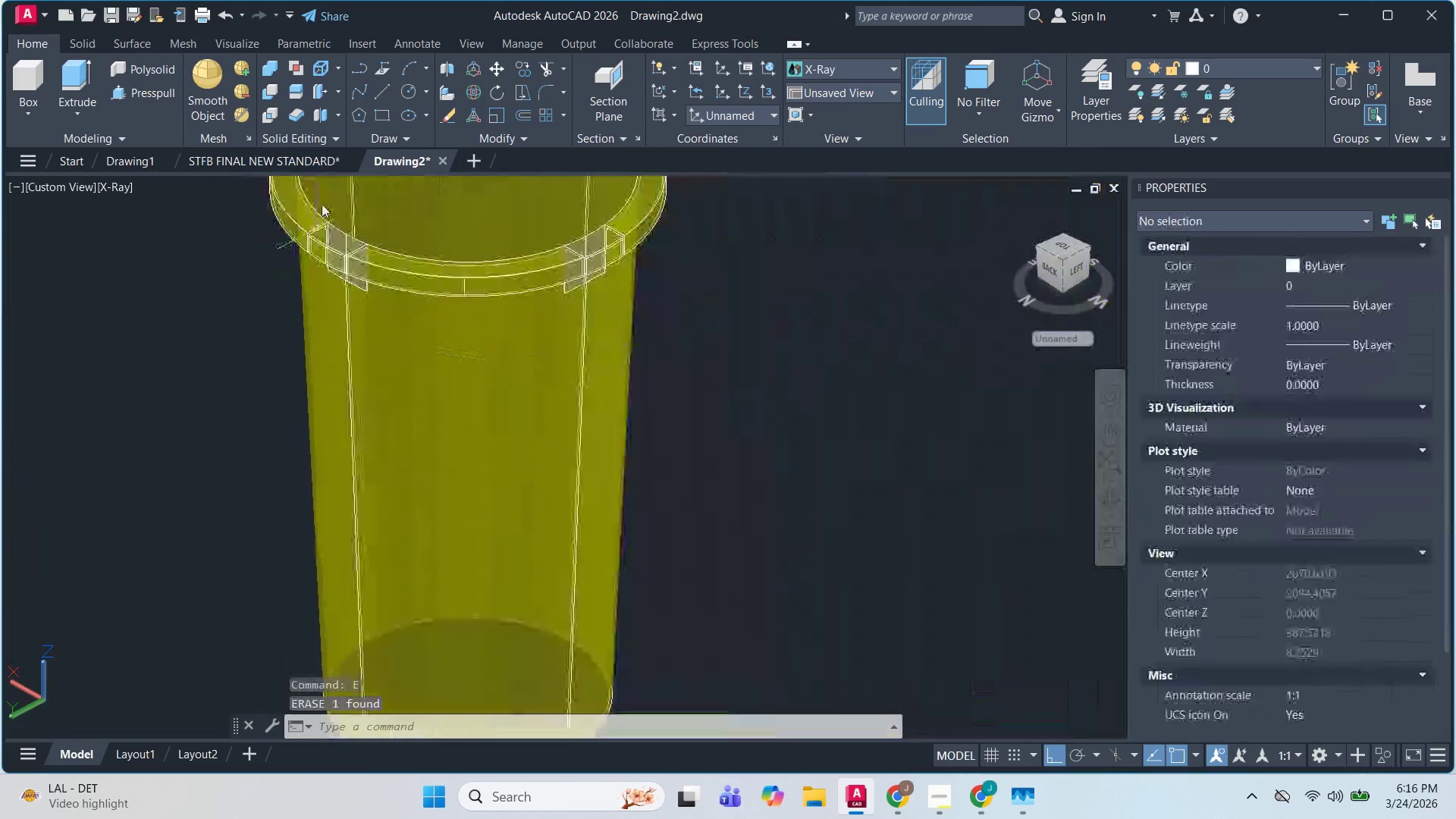 
scroll: coordinate [299, 256], scroll_direction: down, amount: 3.0
 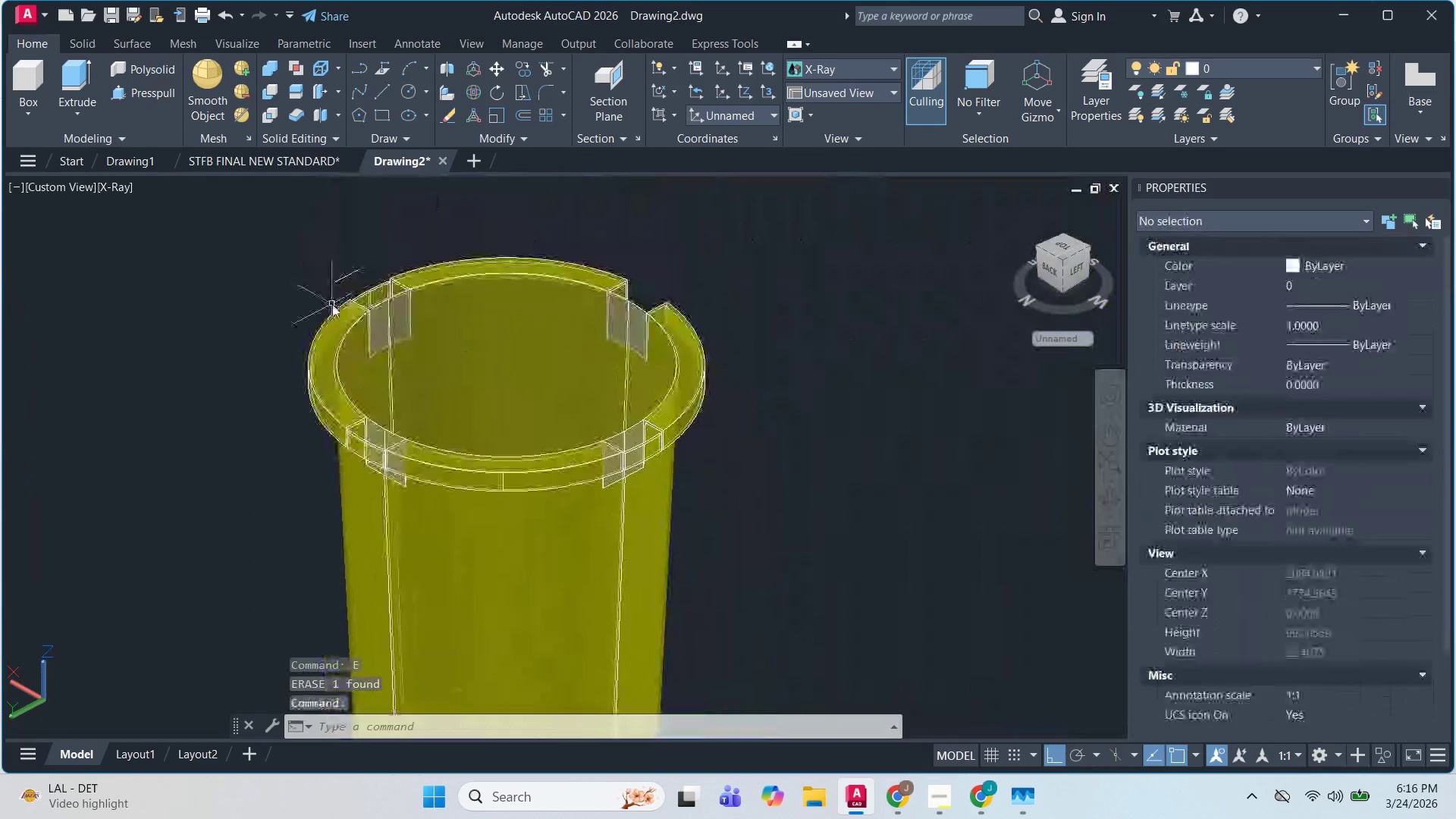 
left_click_drag(start_coordinate=[360, 265], to_coordinate=[358, 259])
 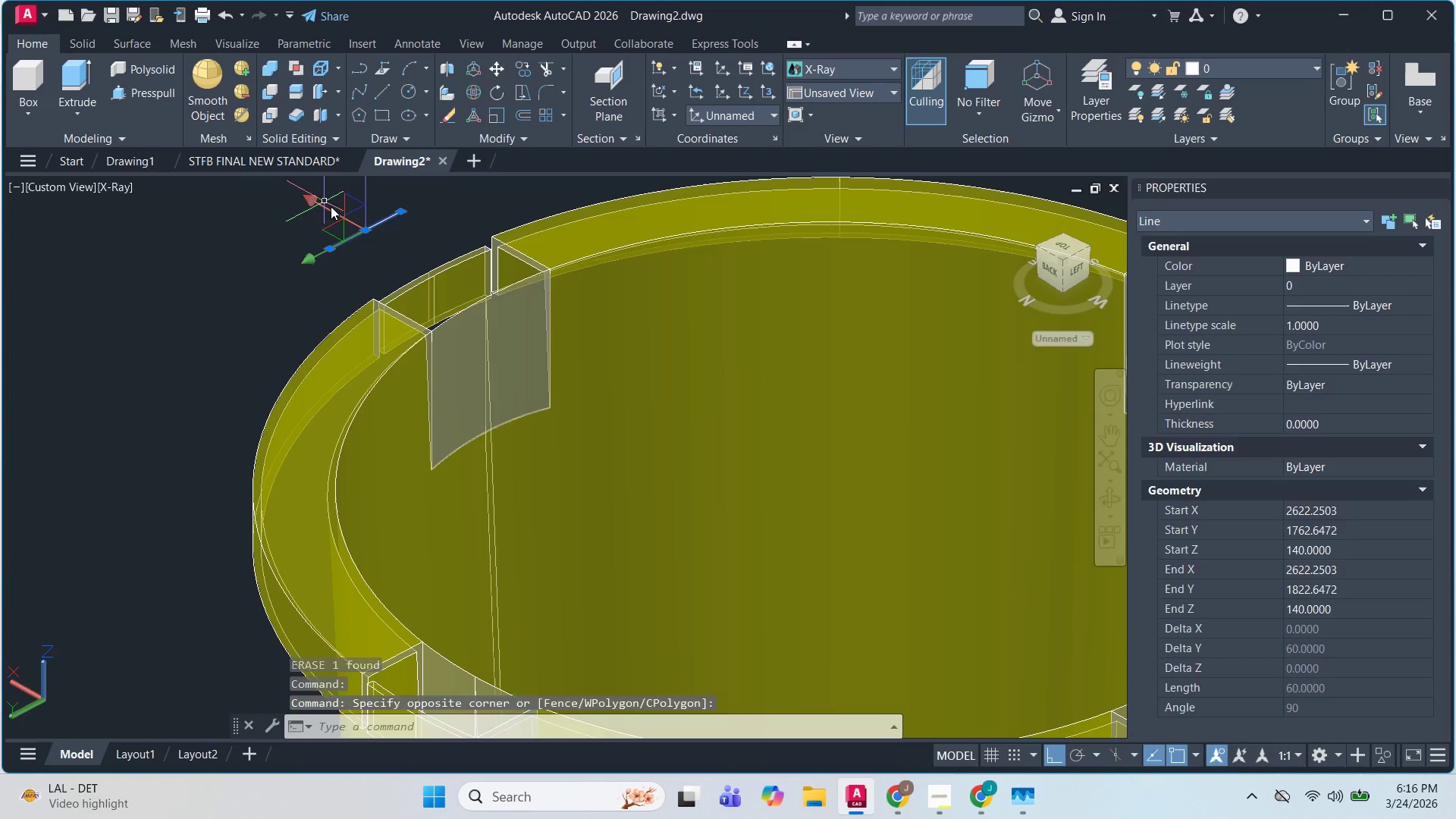 
left_click_drag(start_coordinate=[317, 196], to_coordinate=[314, 193])
 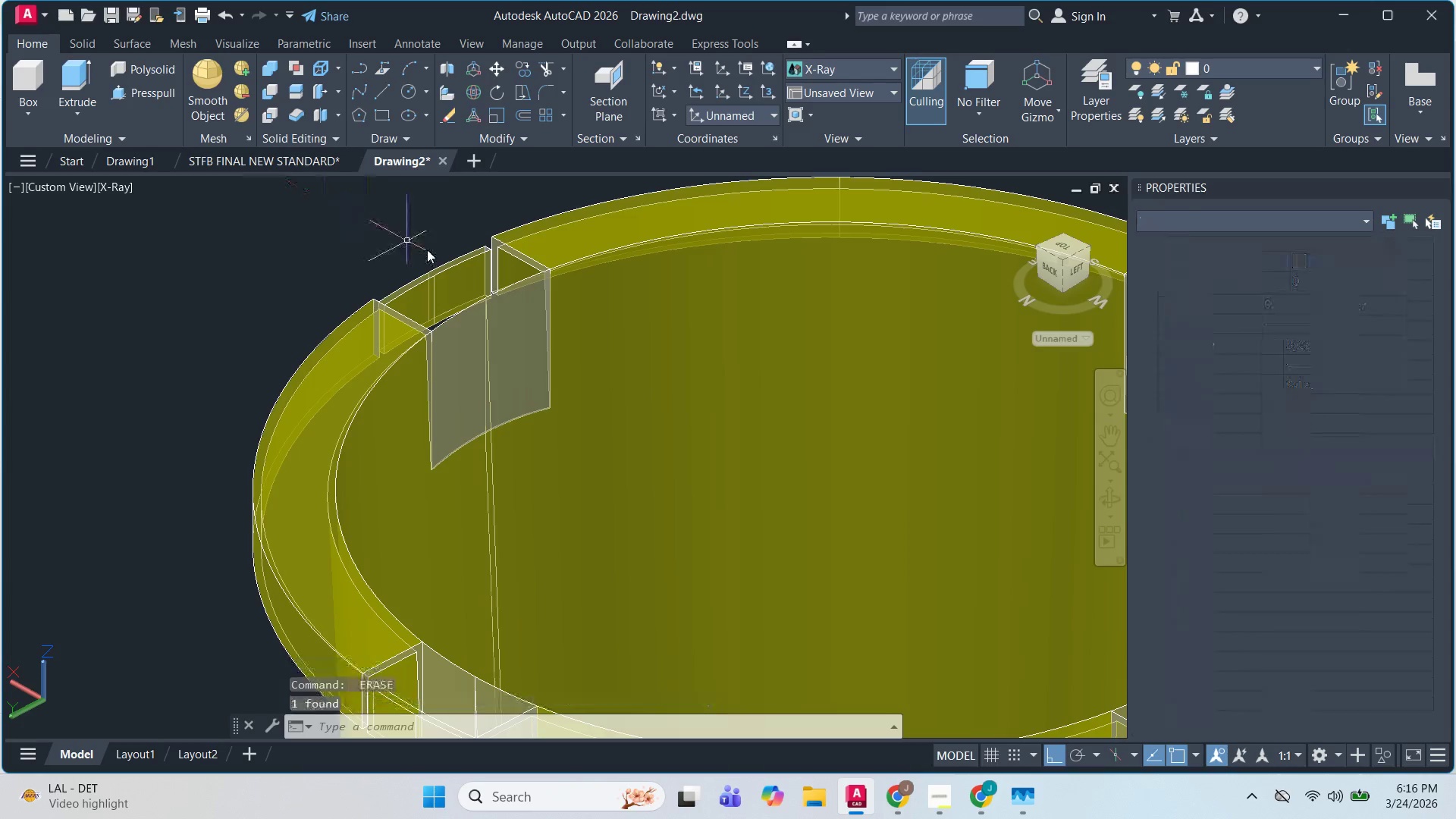 
key(Space)
 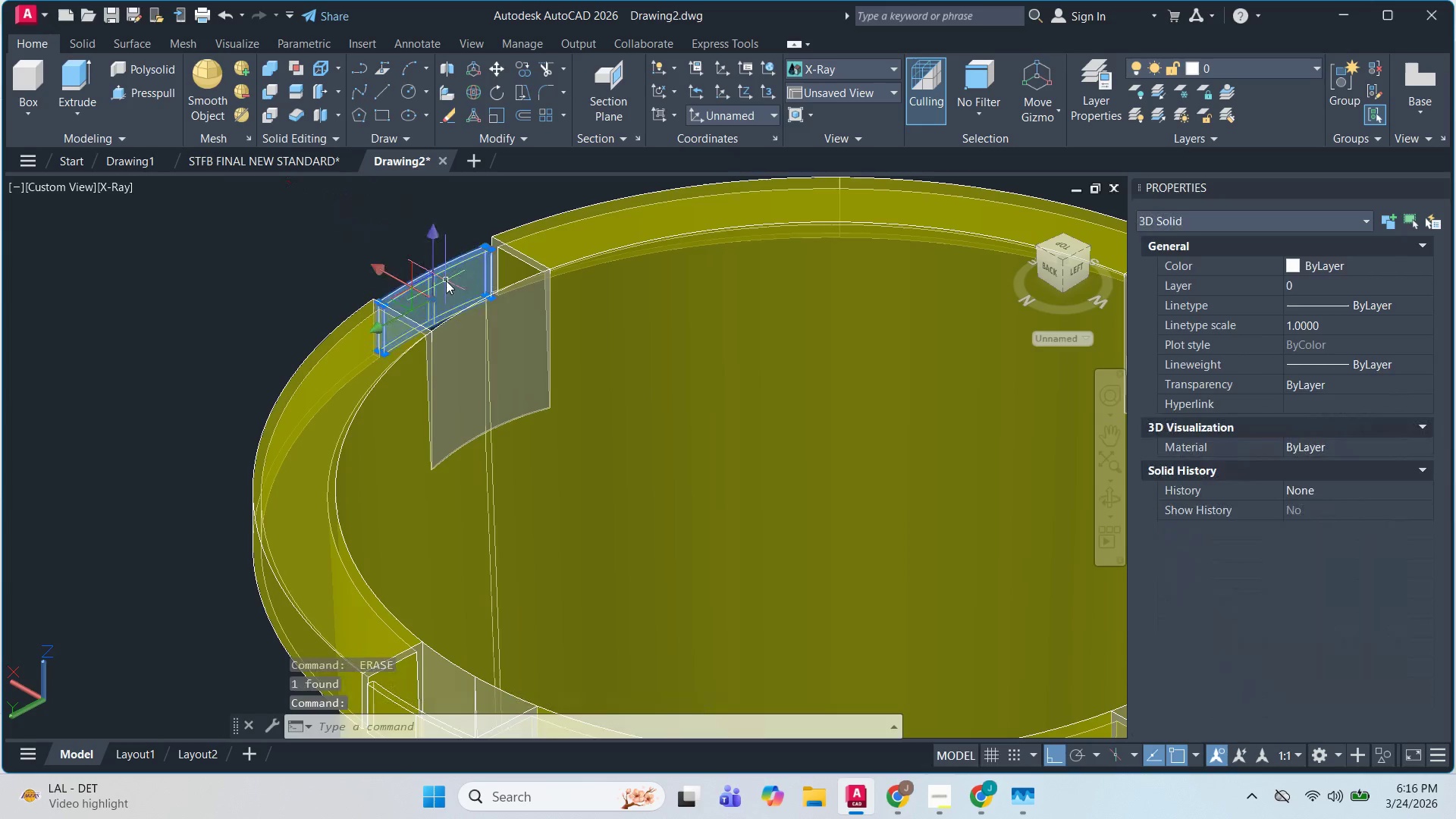 
scroll: coordinate [356, 286], scroll_direction: up, amount: 3.0
 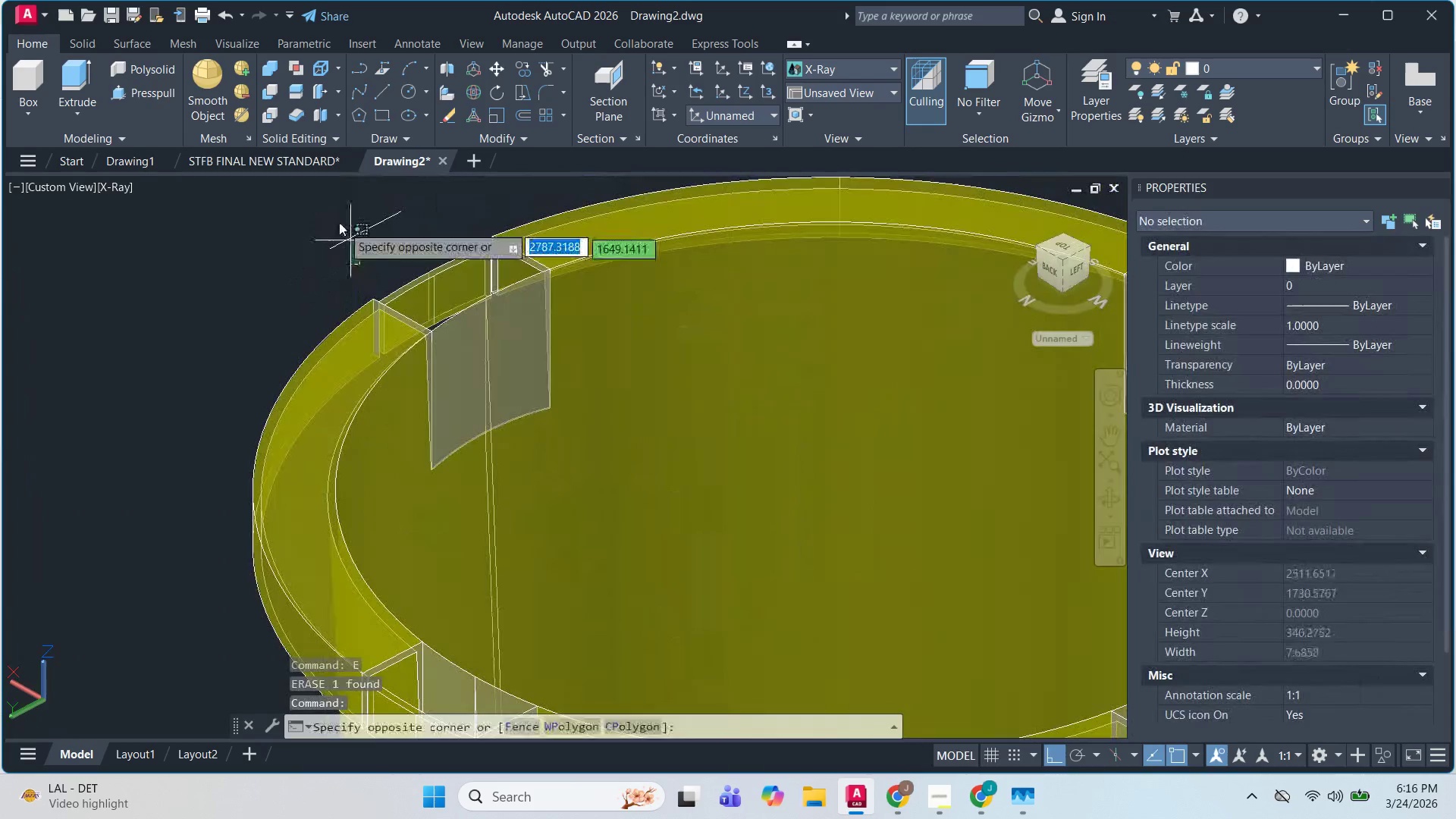 
key(Space)
 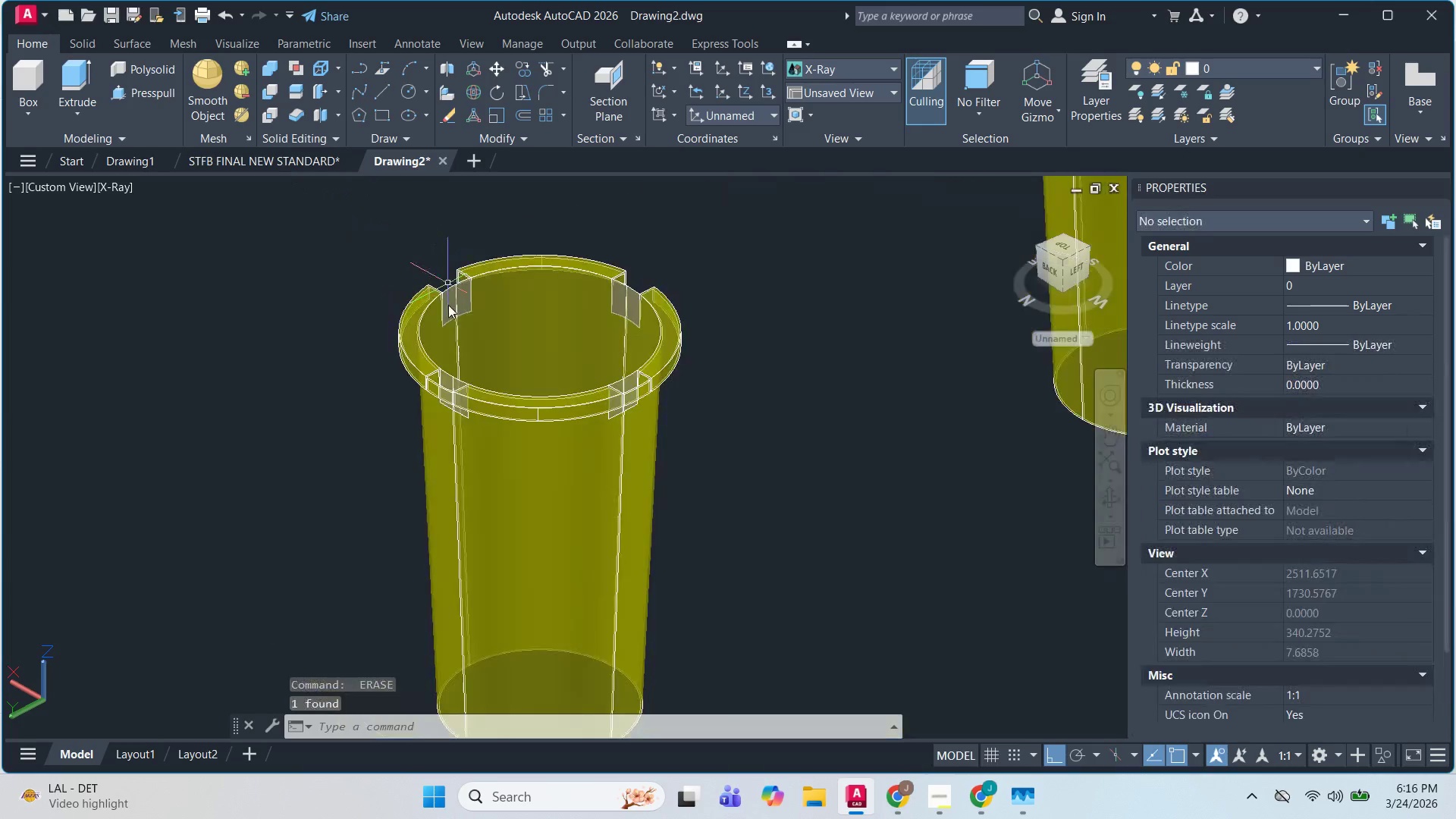 
left_click([437, 406])
 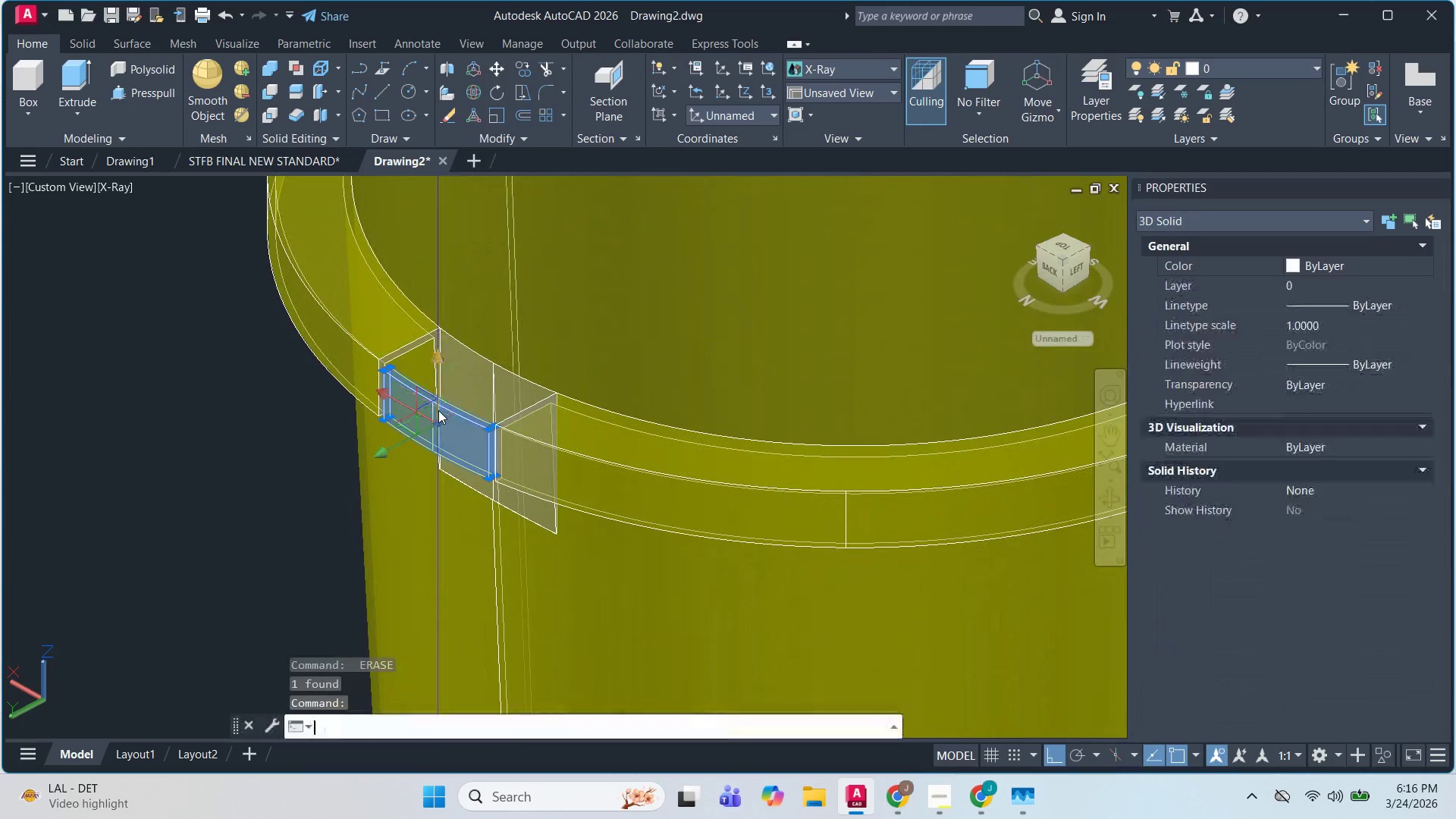 
scroll: coordinate [459, 363], scroll_direction: up, amount: 1.0
 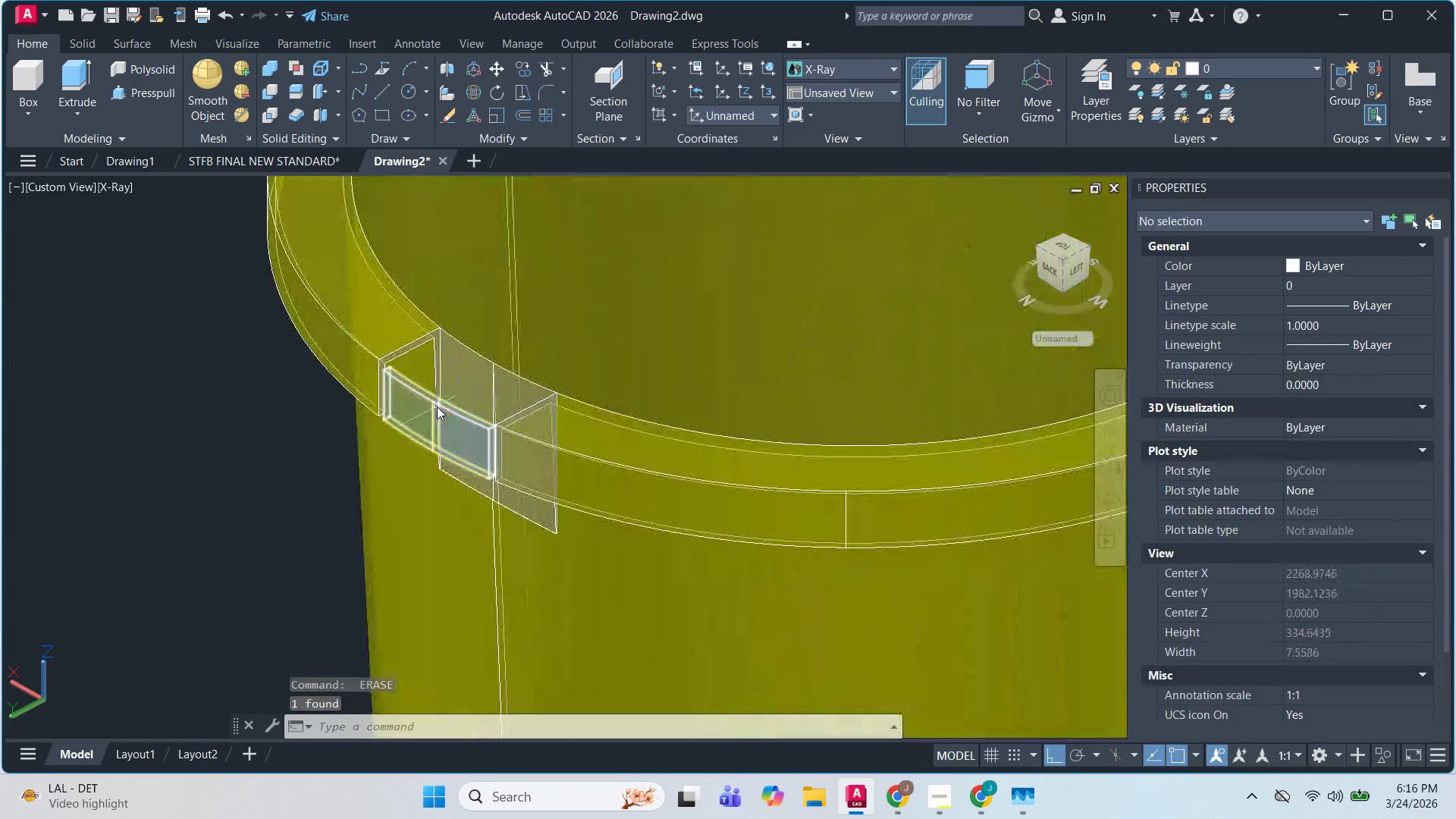 
key(Space)
 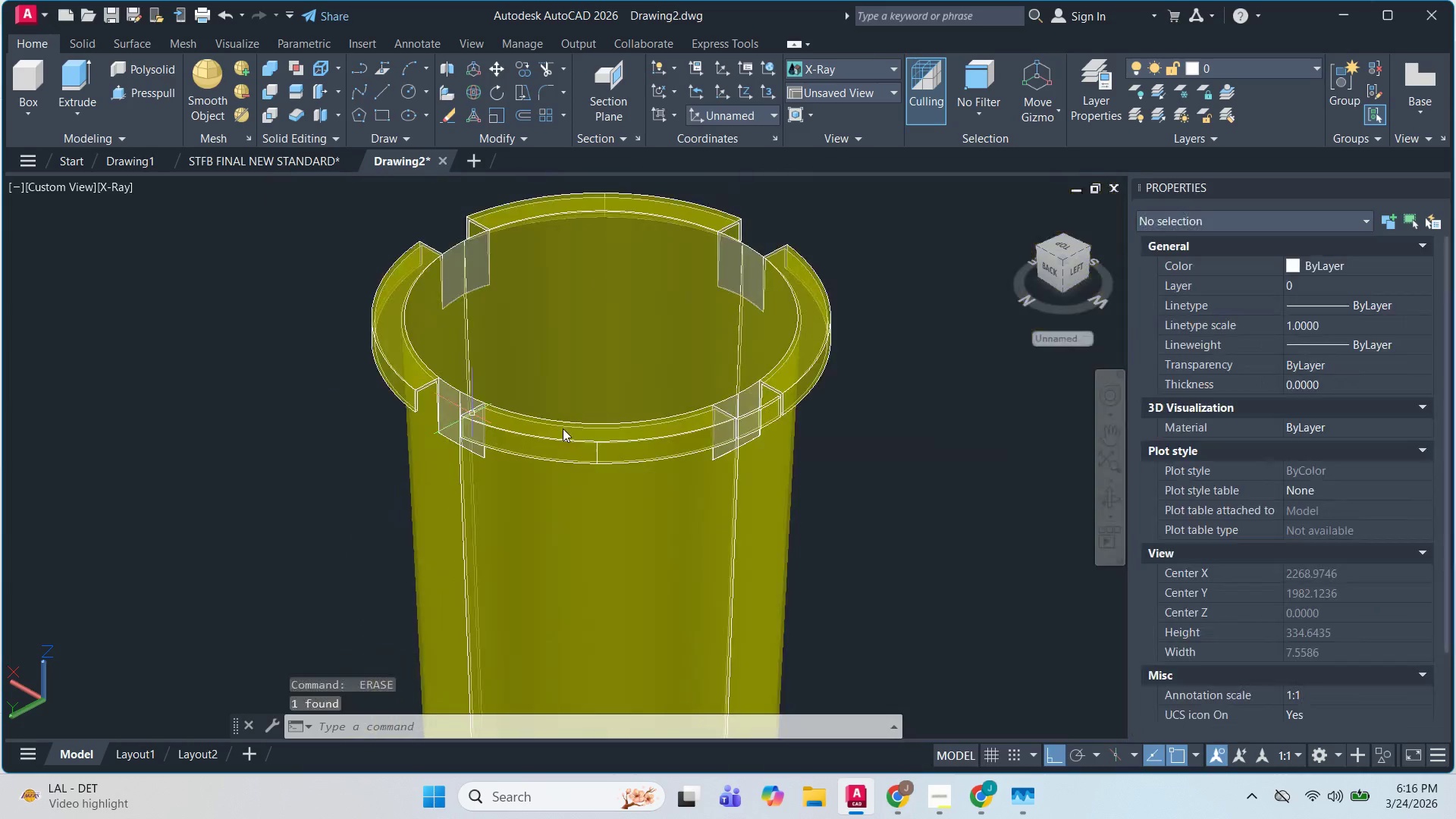 
scroll: coordinate [832, 413], scroll_direction: none, amount: 0.0
 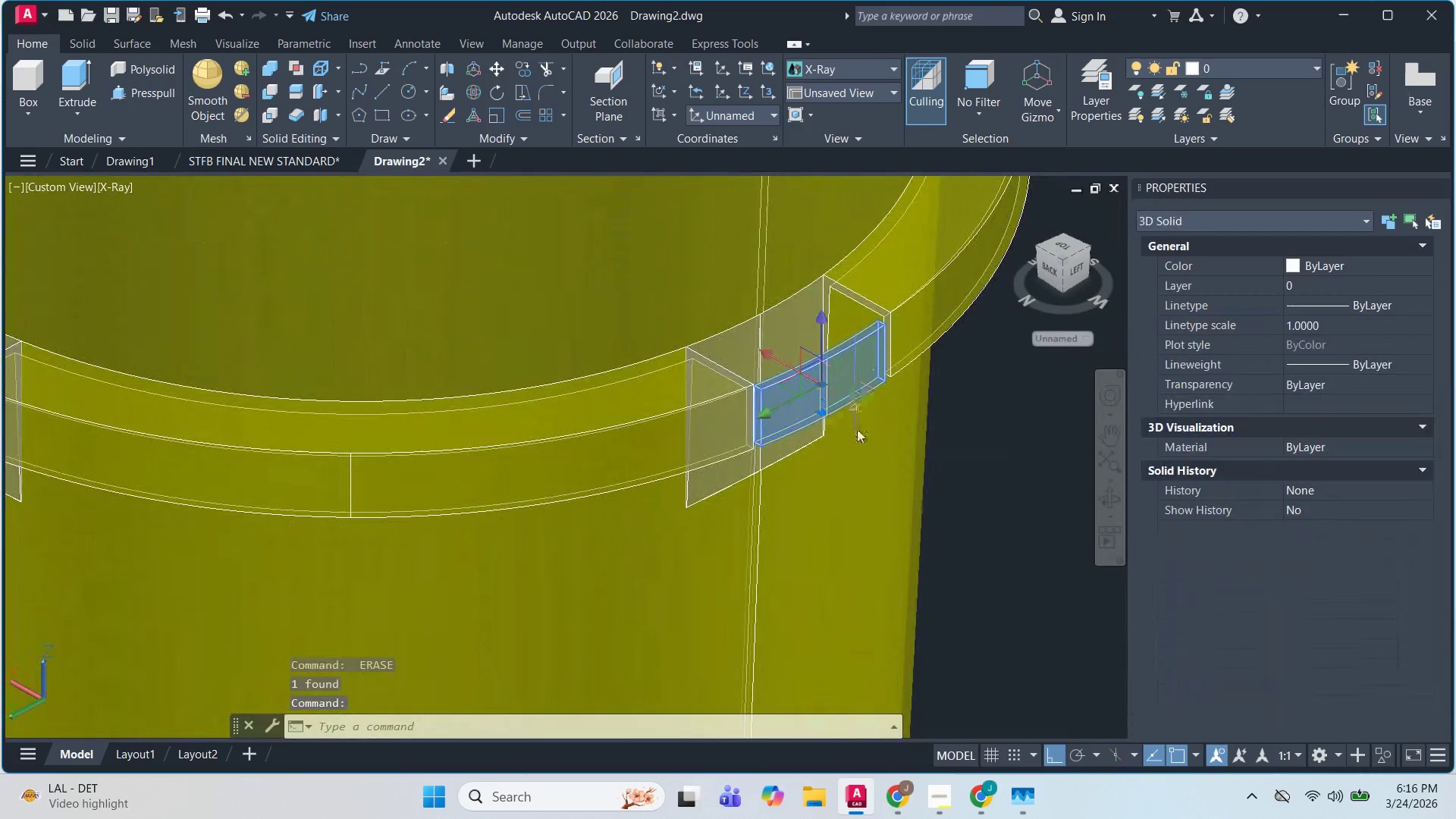 
key(Space)
 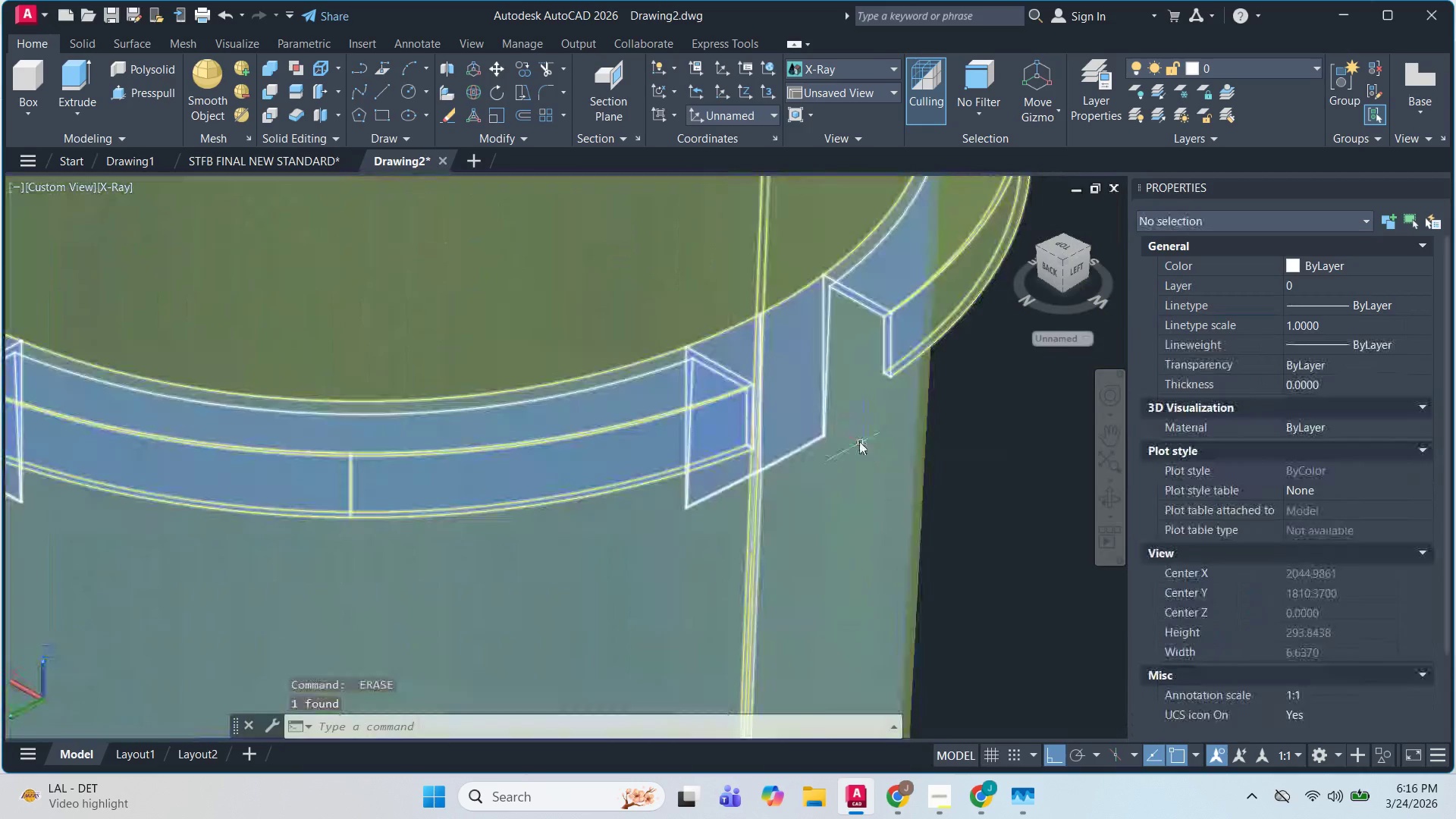 
key(Escape)
 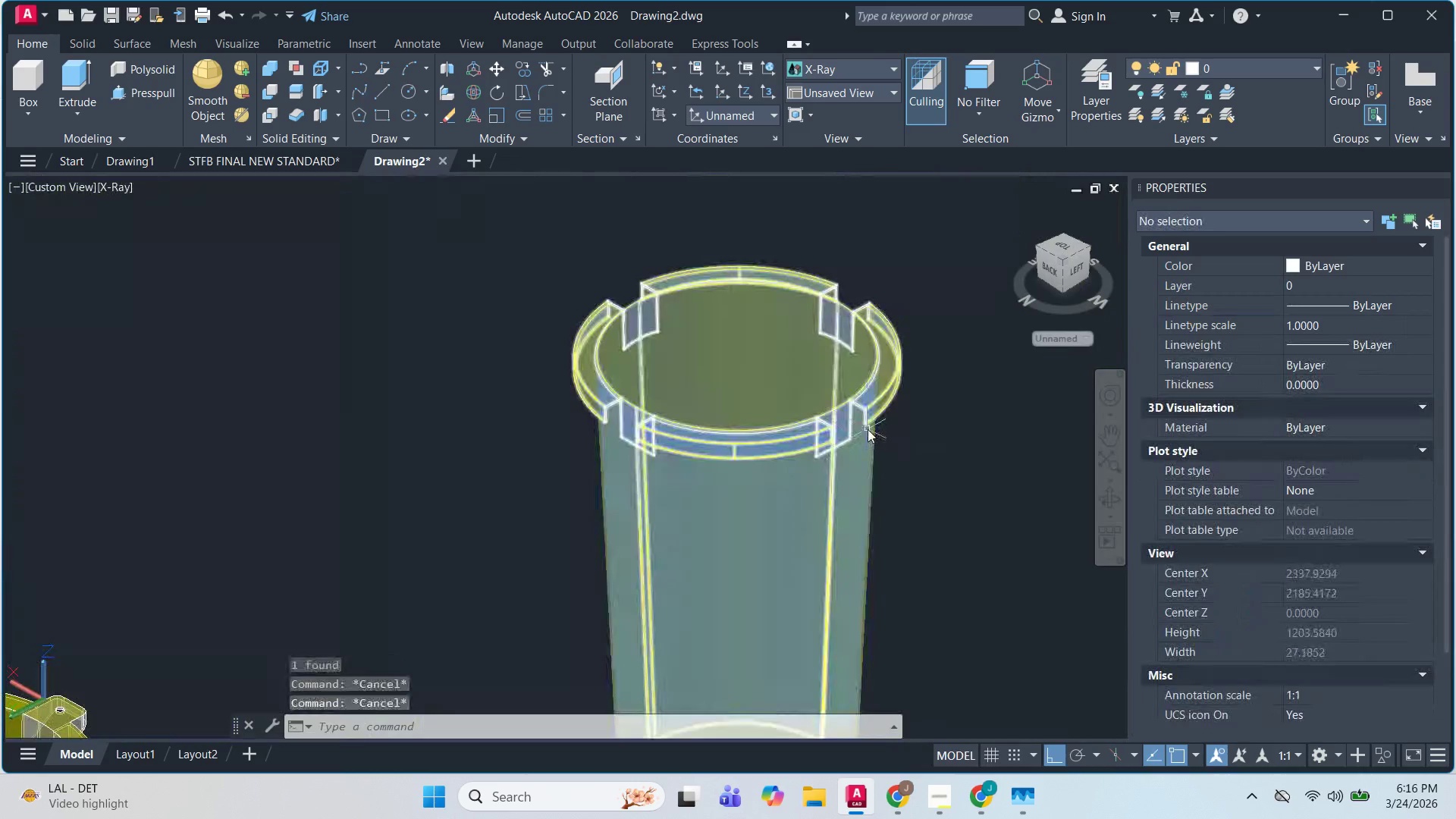 
key(Escape)
 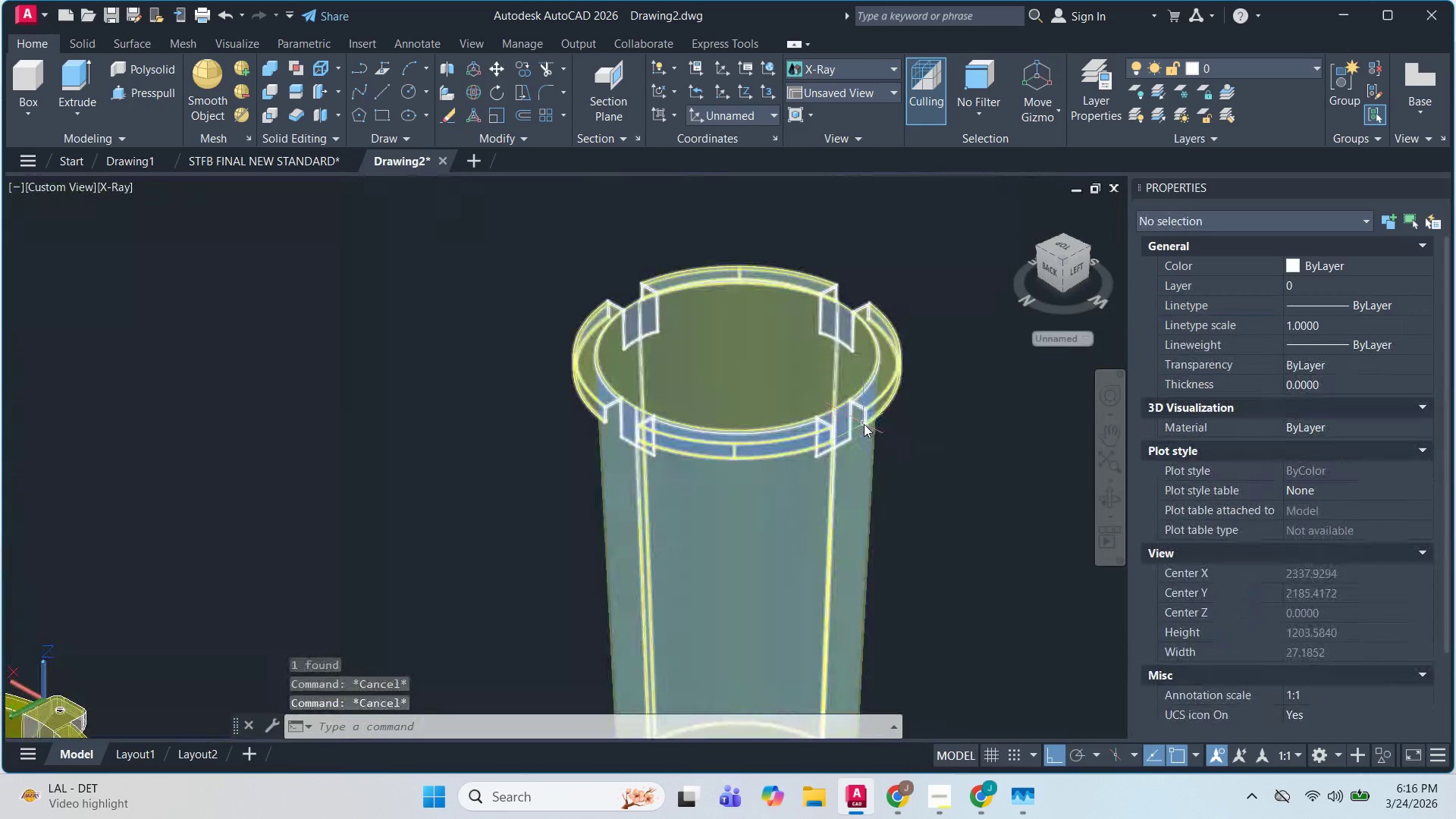 
scroll: coordinate [858, 441], scroll_direction: down, amount: 3.0
 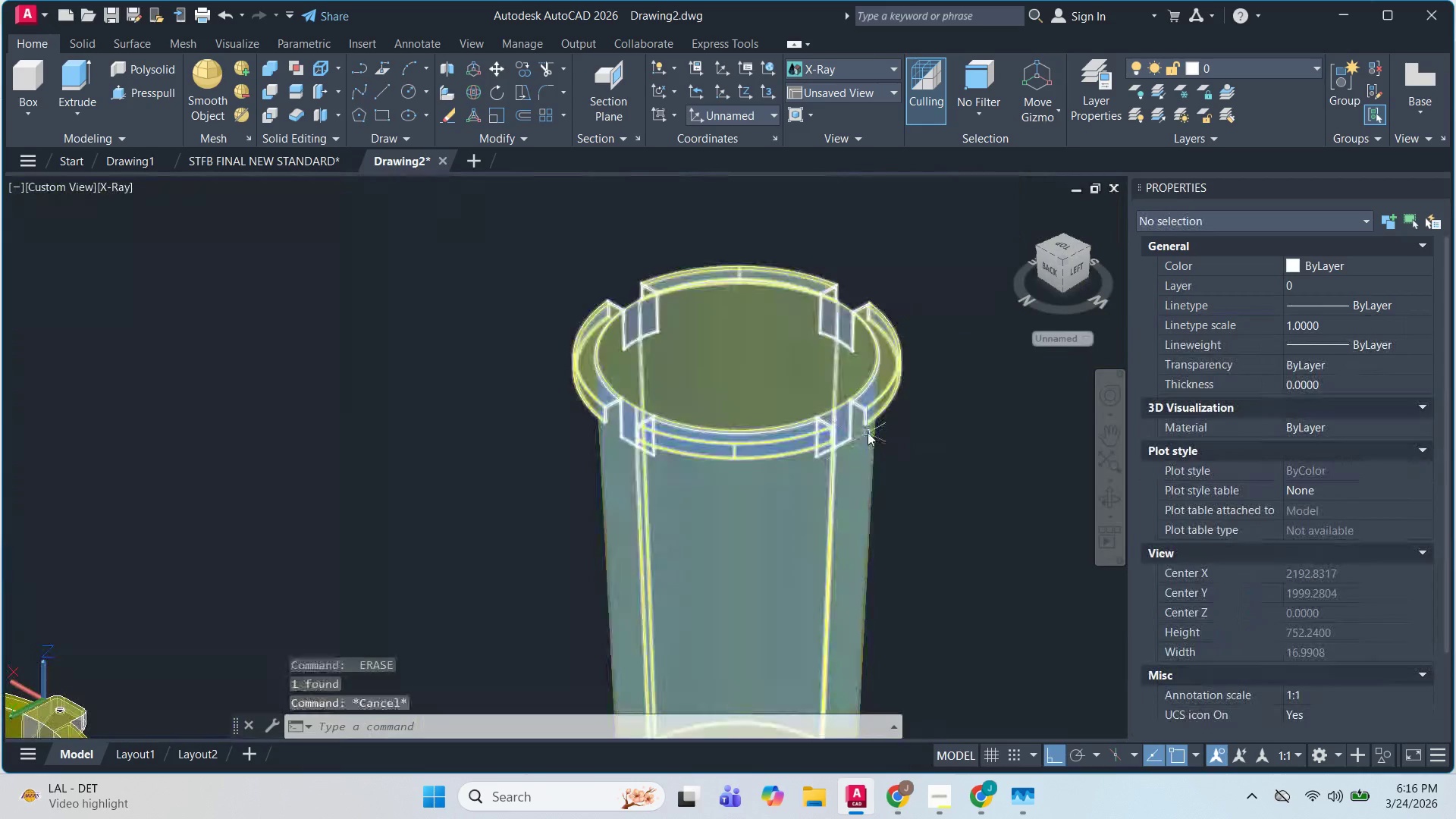 
hold_key(key=ShiftLeft, duration=0.53)
 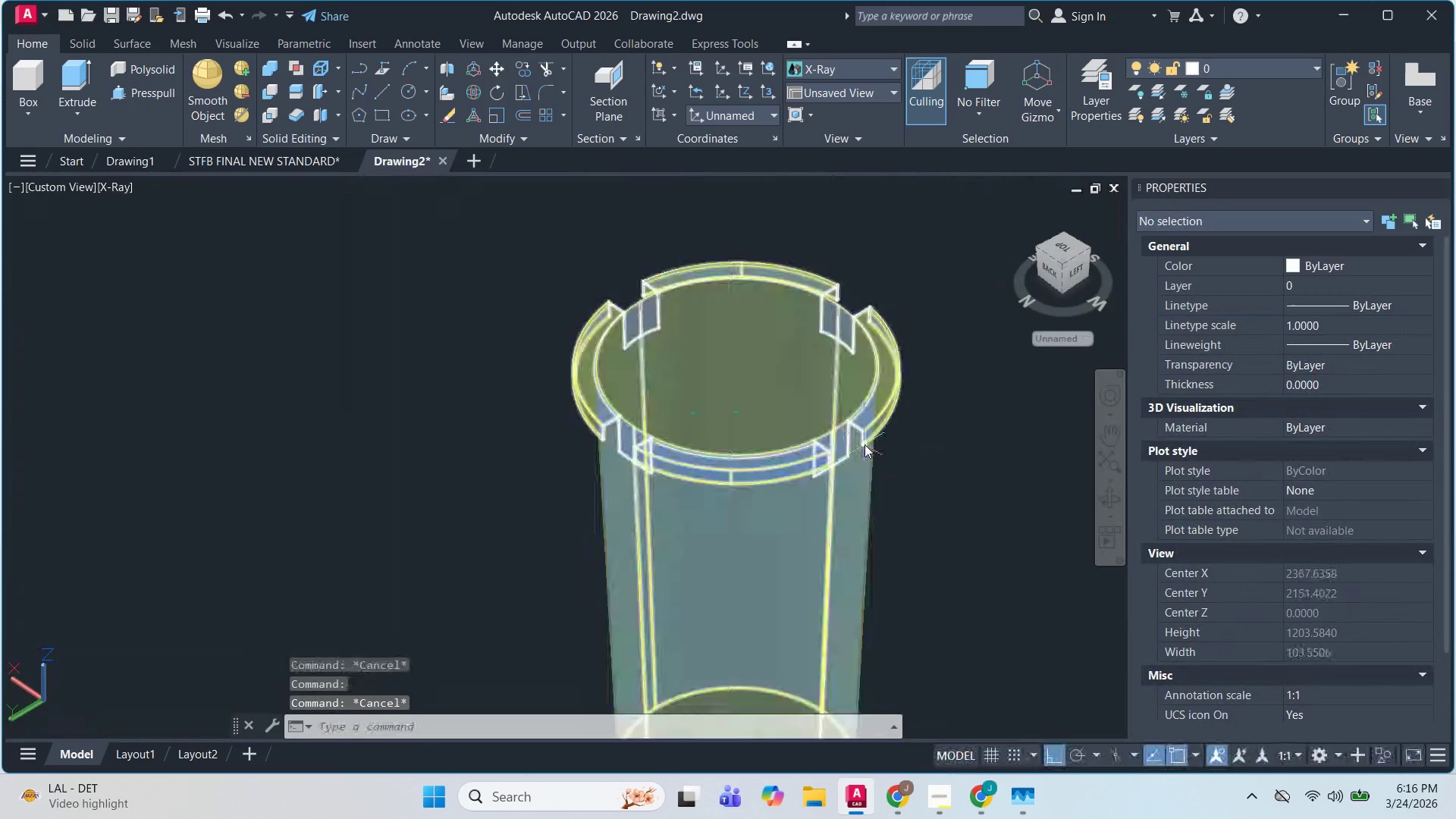 
key(Escape)
 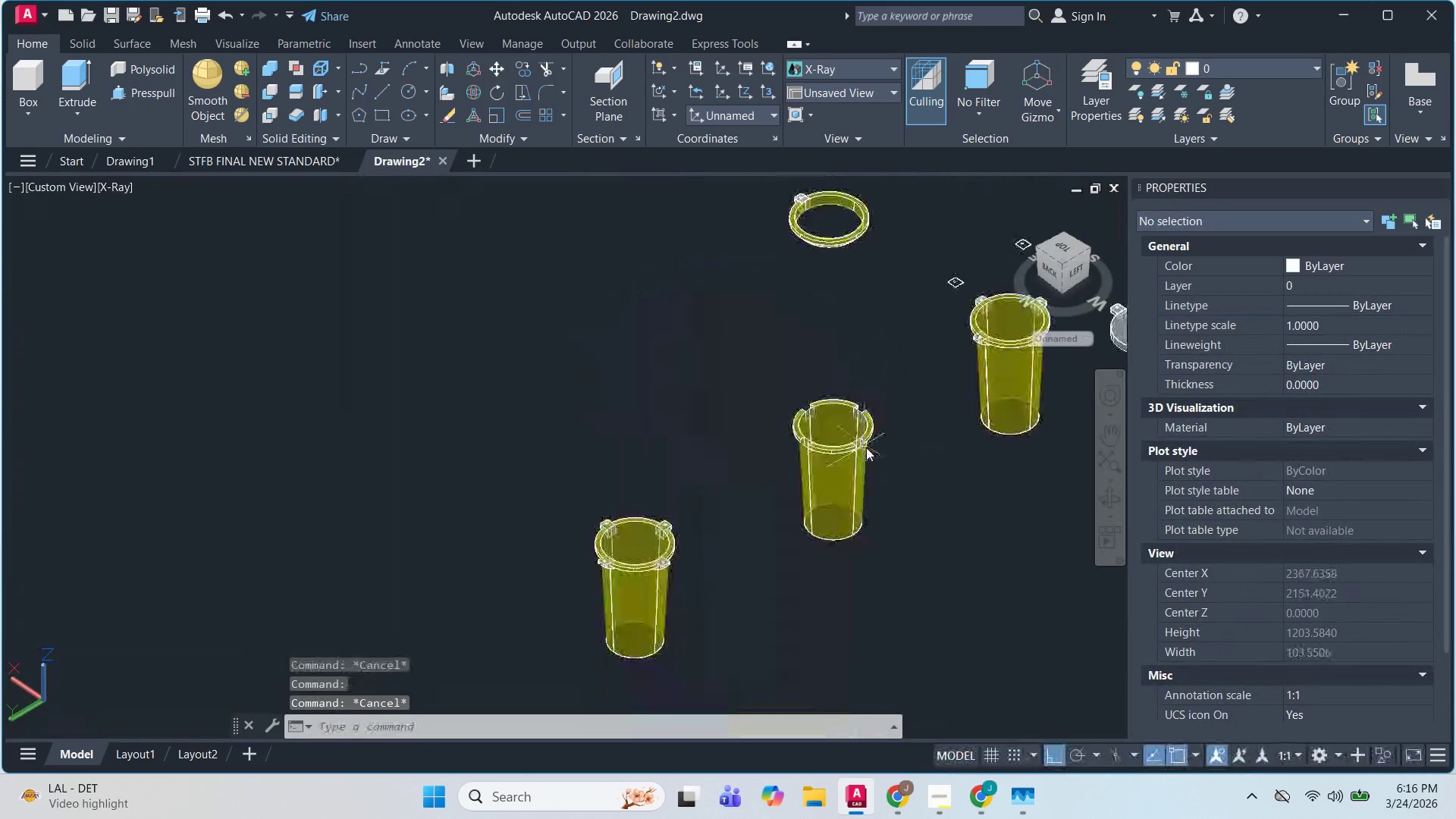 
key(Escape)
 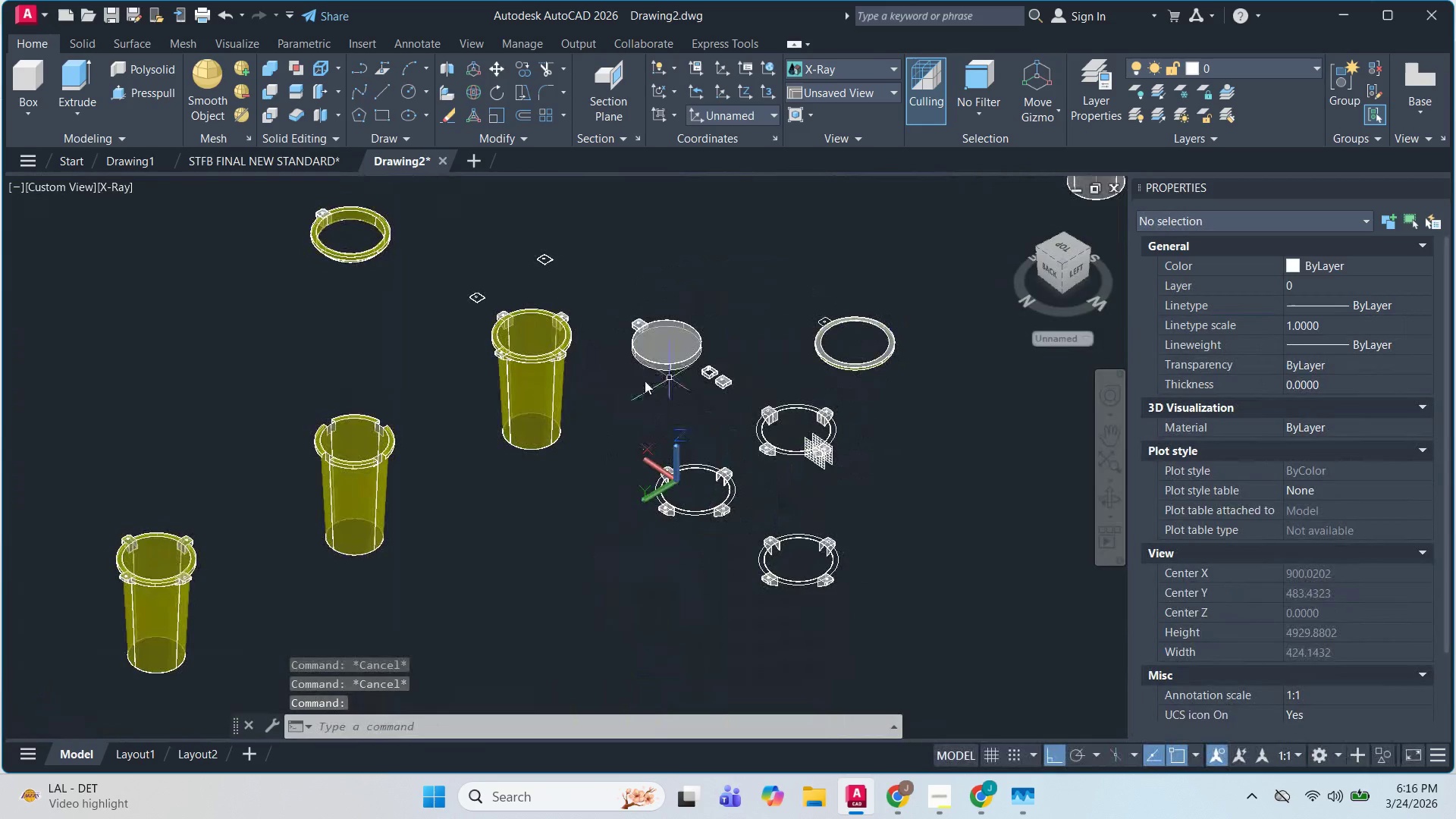 
scroll: coordinate [864, 444], scroll_direction: down, amount: 3.0
 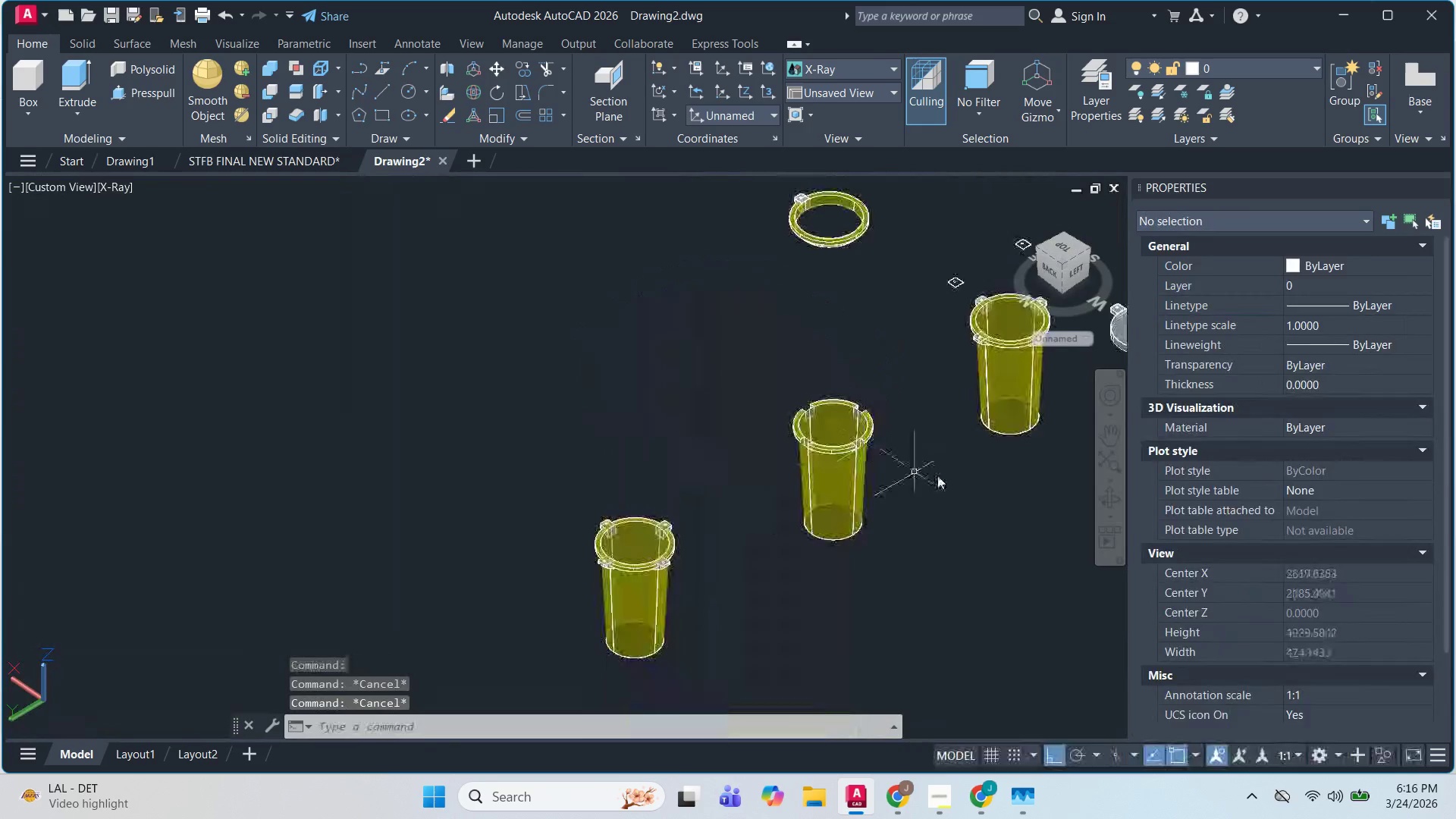 
scroll: coordinate [849, 371], scroll_direction: up, amount: 6.0
 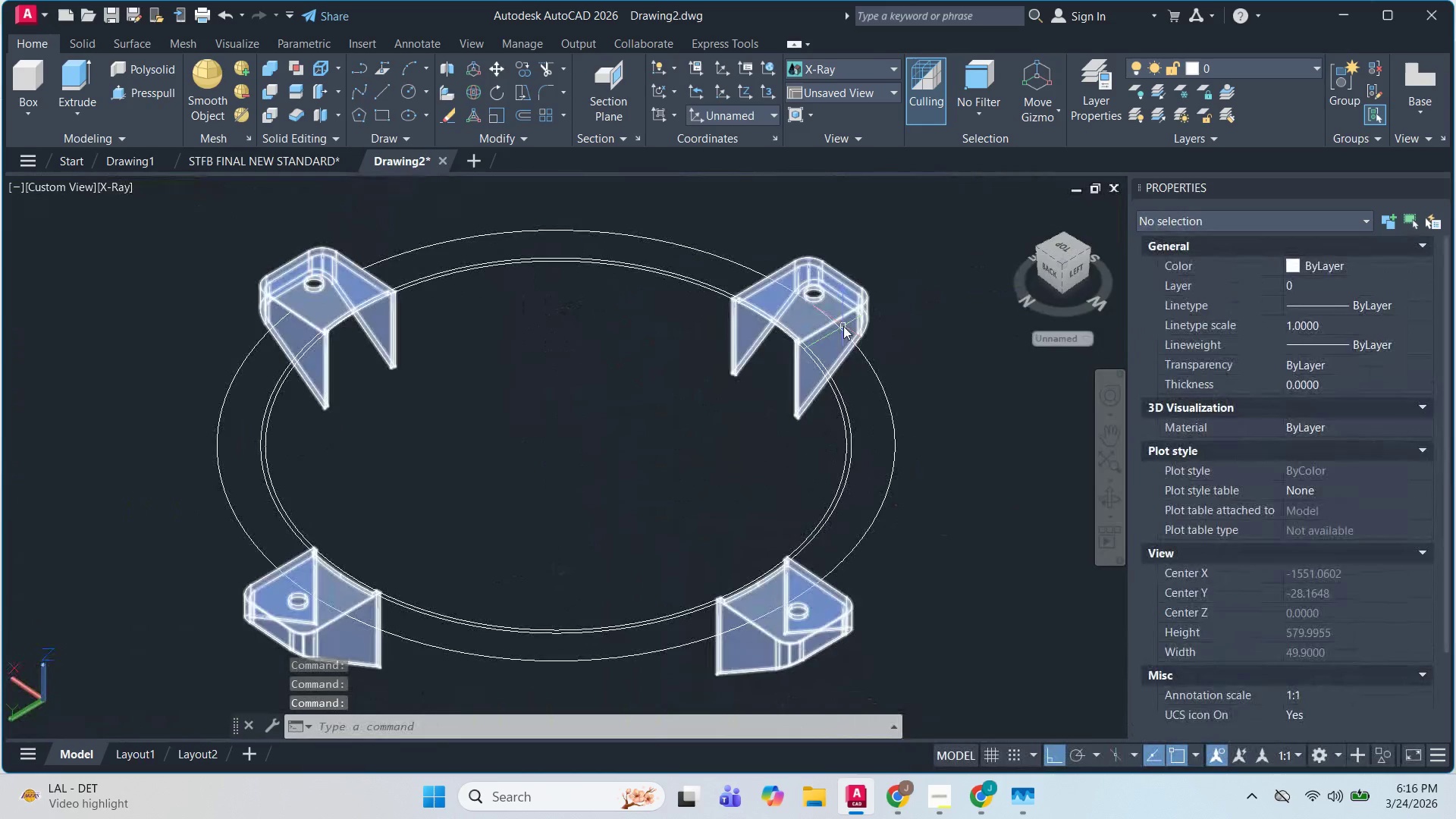 
left_click([843, 326])
 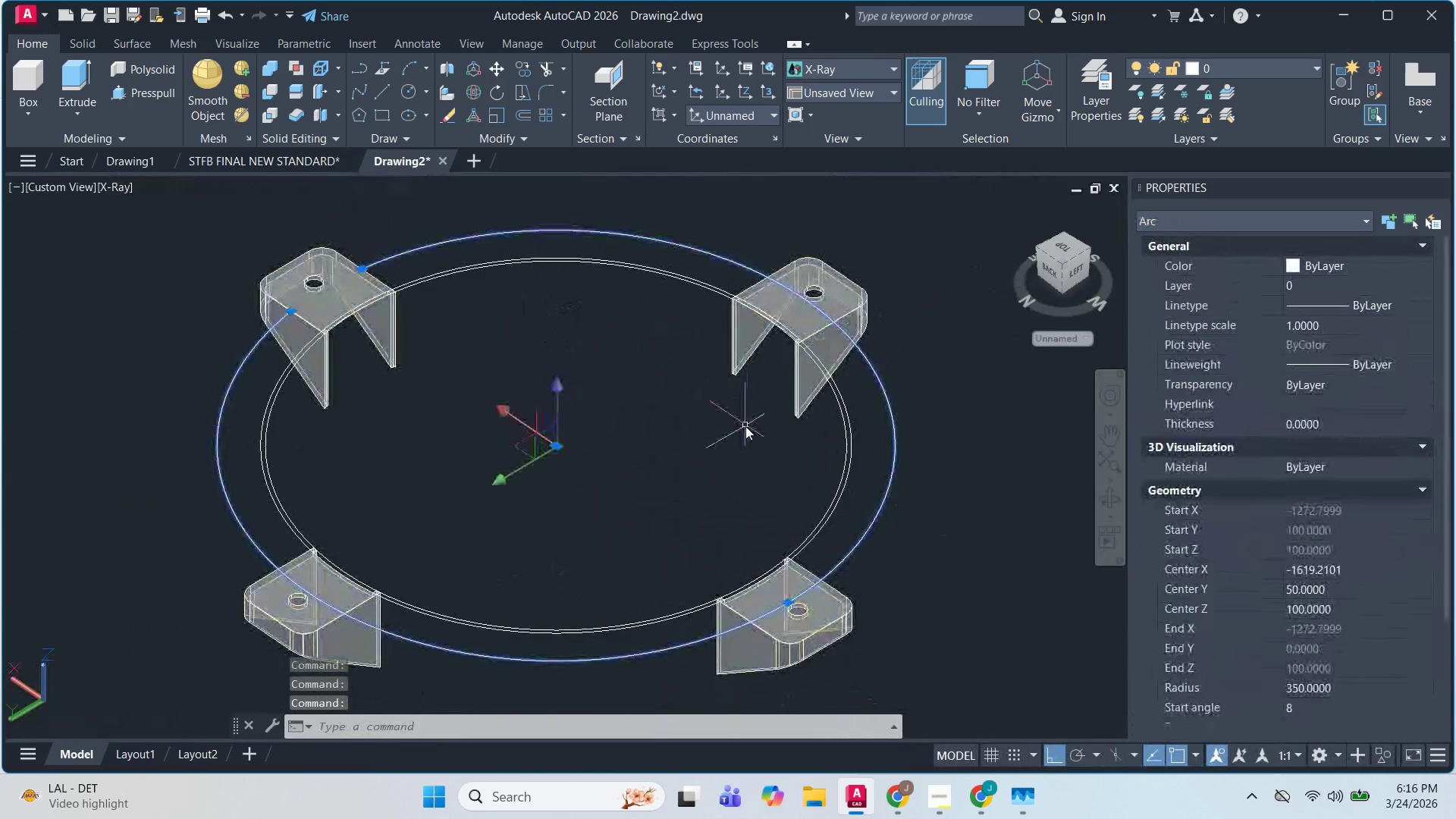 
scroll: coordinate [745, 426], scroll_direction: down, amount: 1.0
 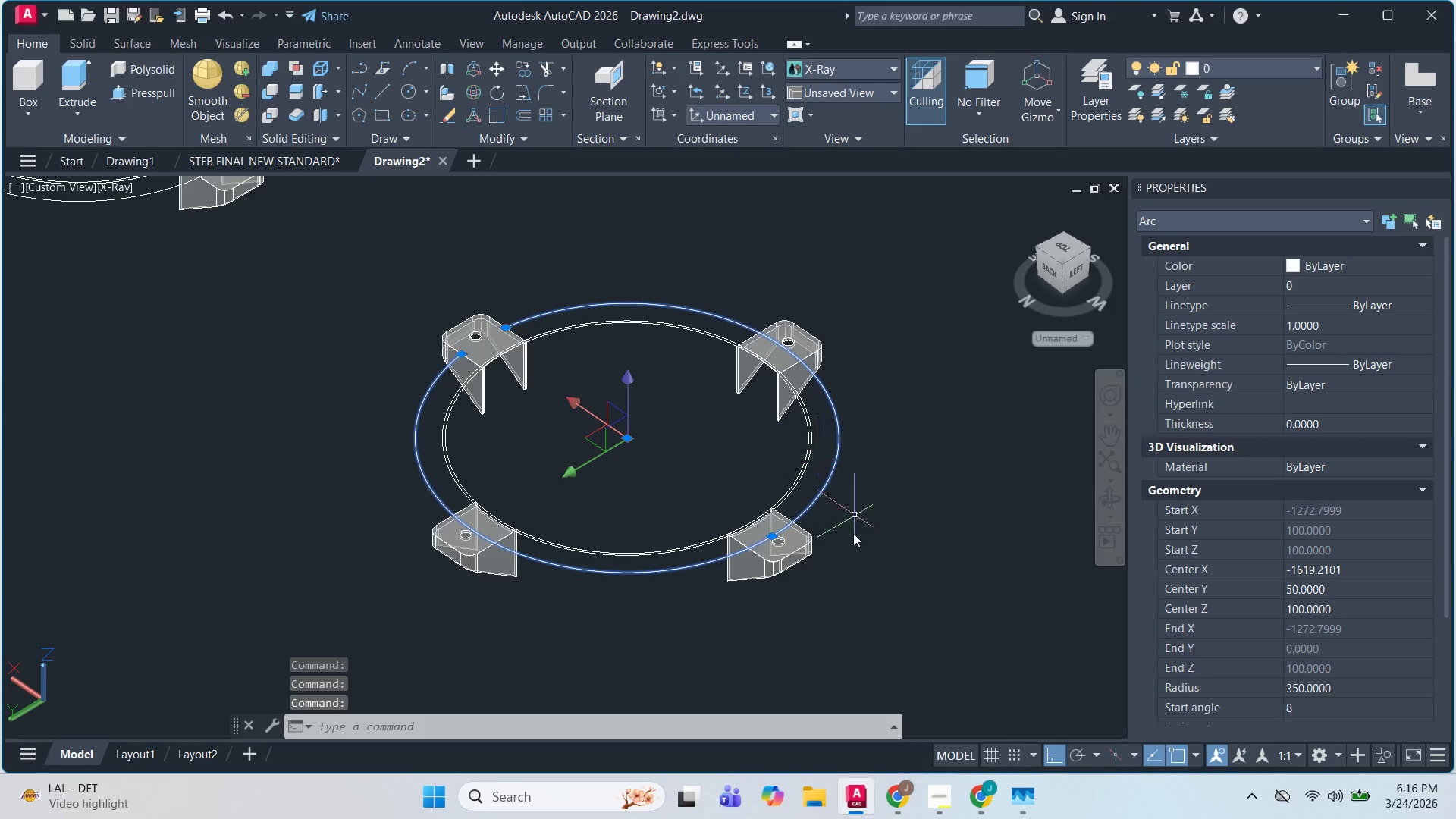 
key(Escape)
 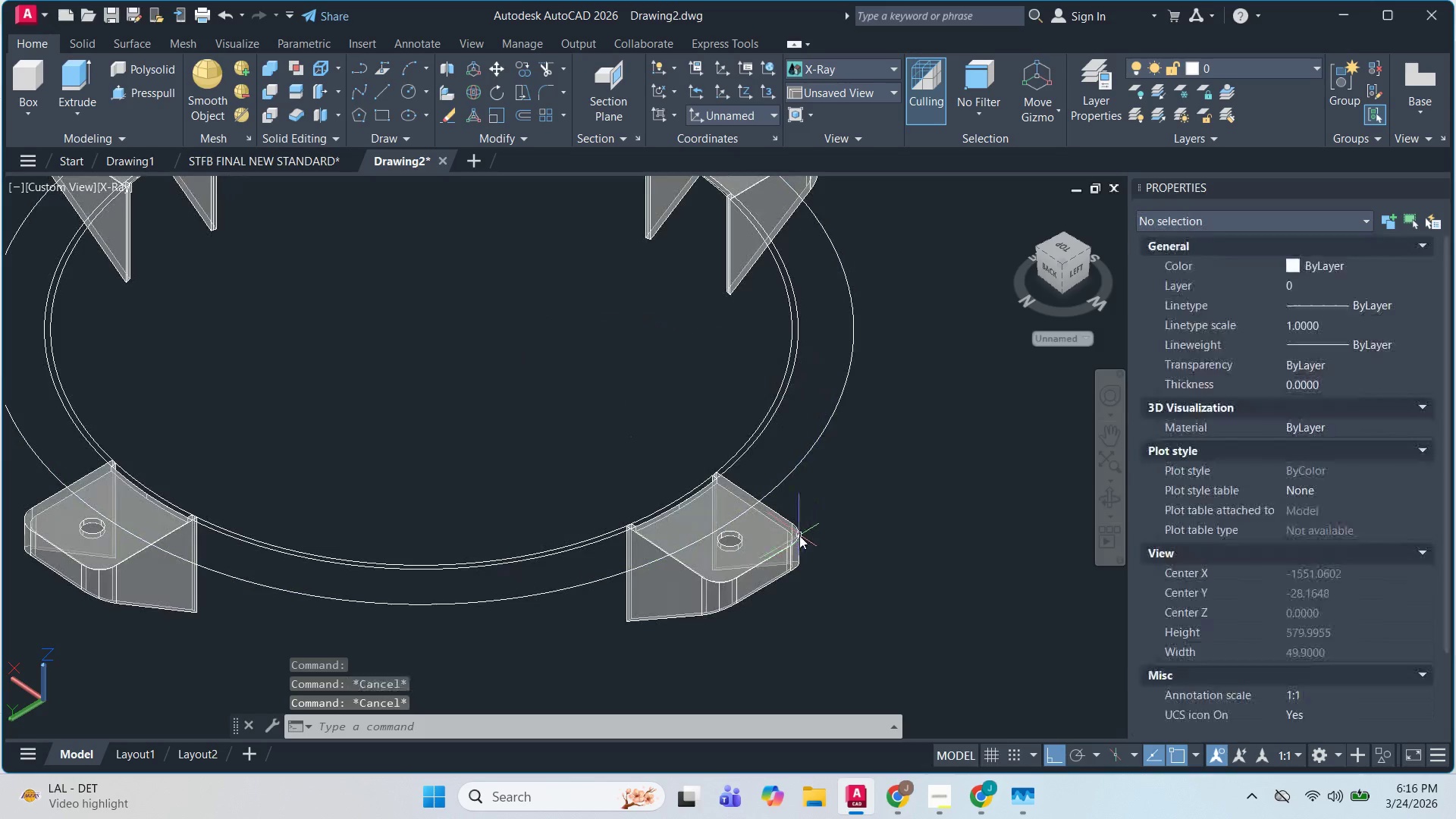 
key(Escape)
 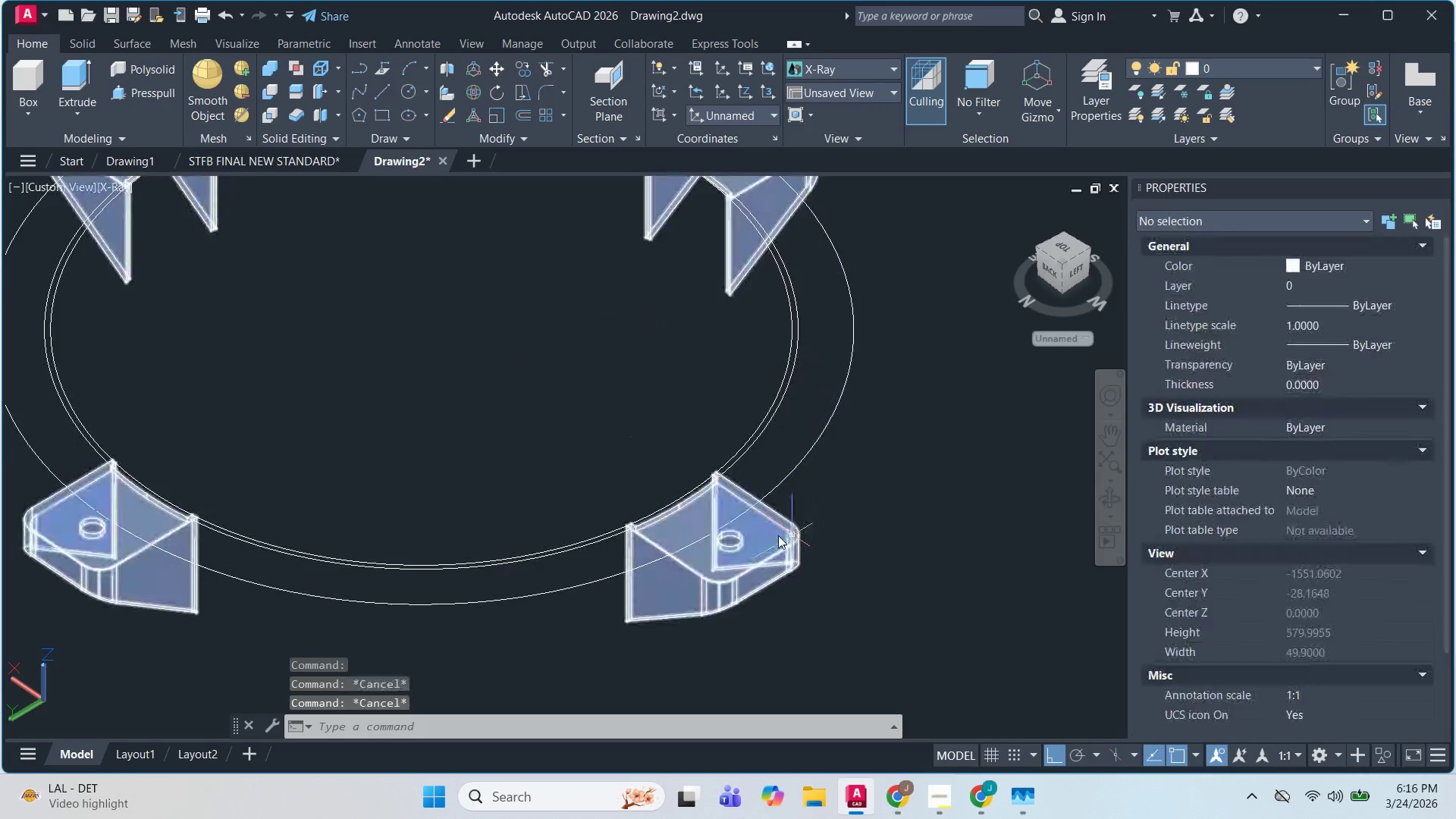 
scroll: coordinate [821, 543], scroll_direction: up, amount: 2.0
 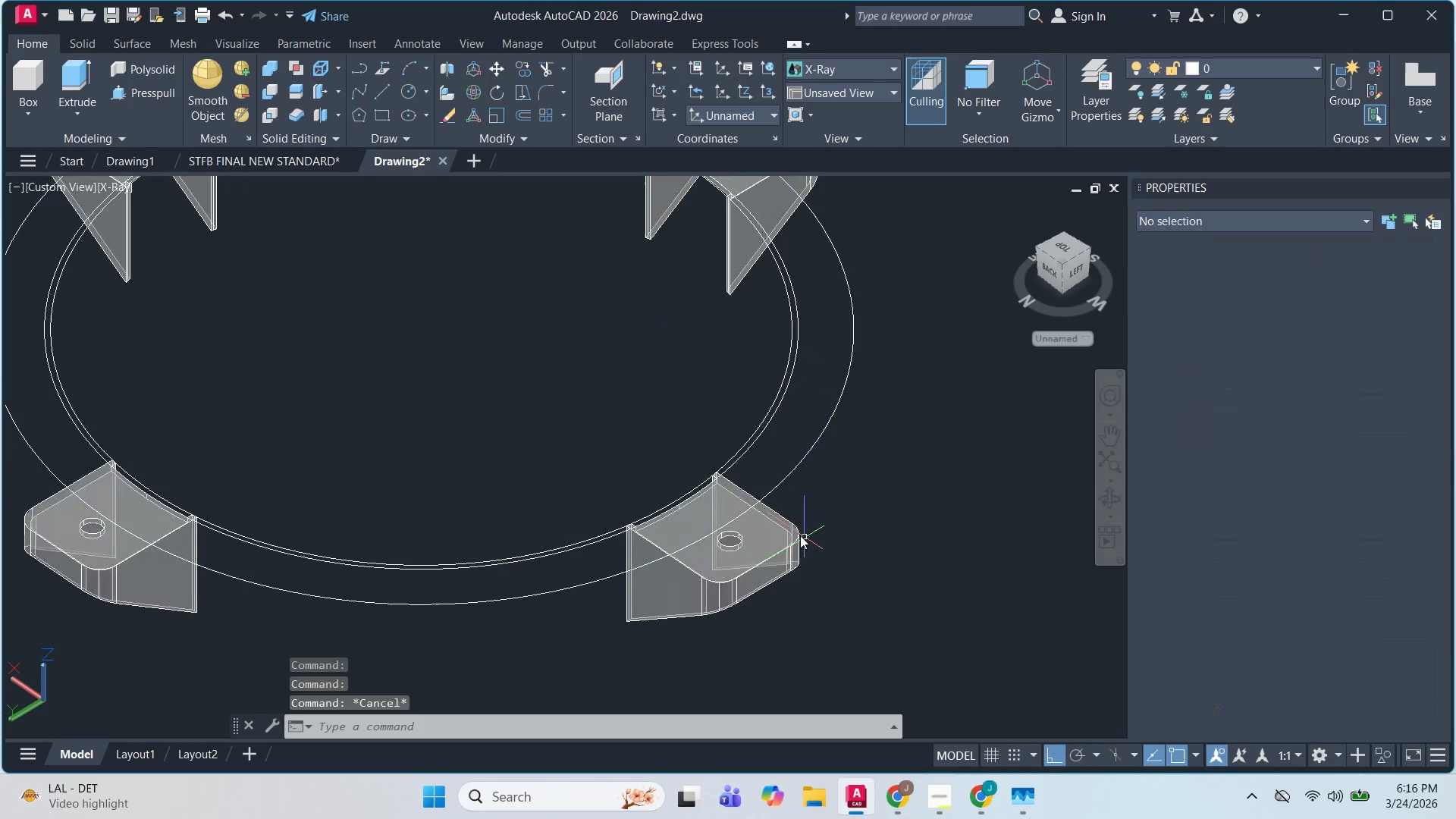 
left_click([778, 535])
 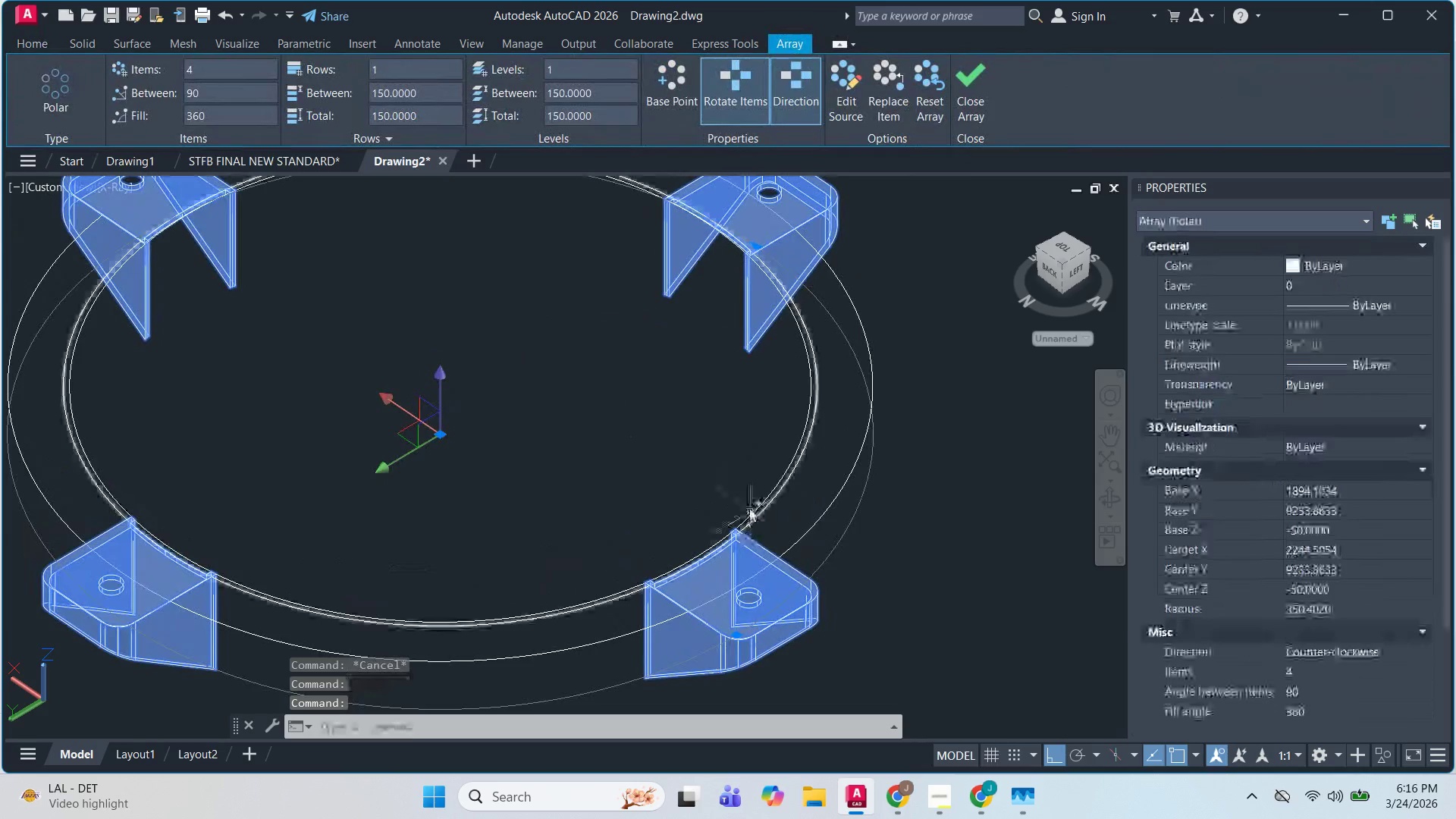 
type(co )
 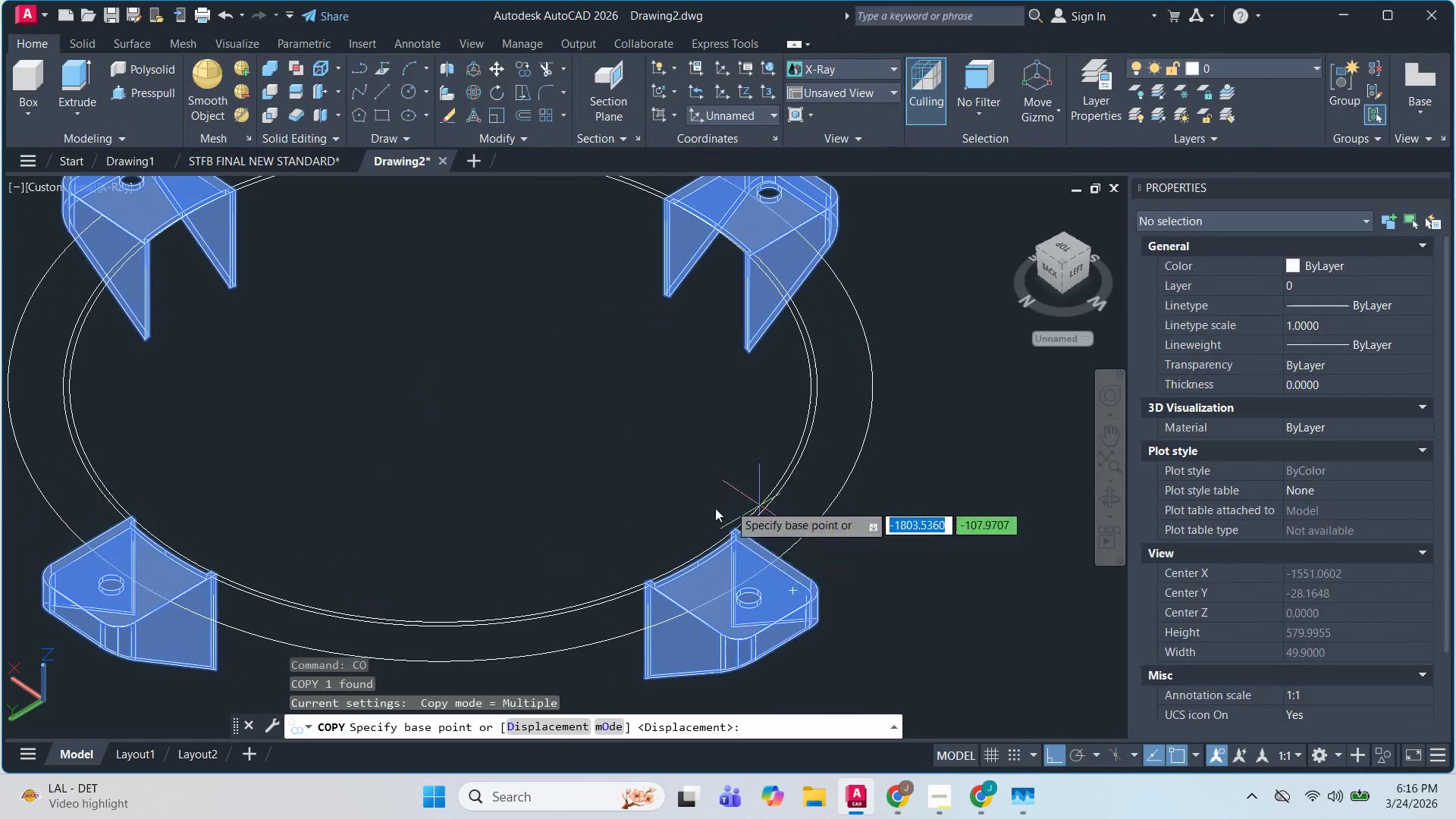 
scroll: coordinate [469, 336], scroll_direction: none, amount: 0.0
 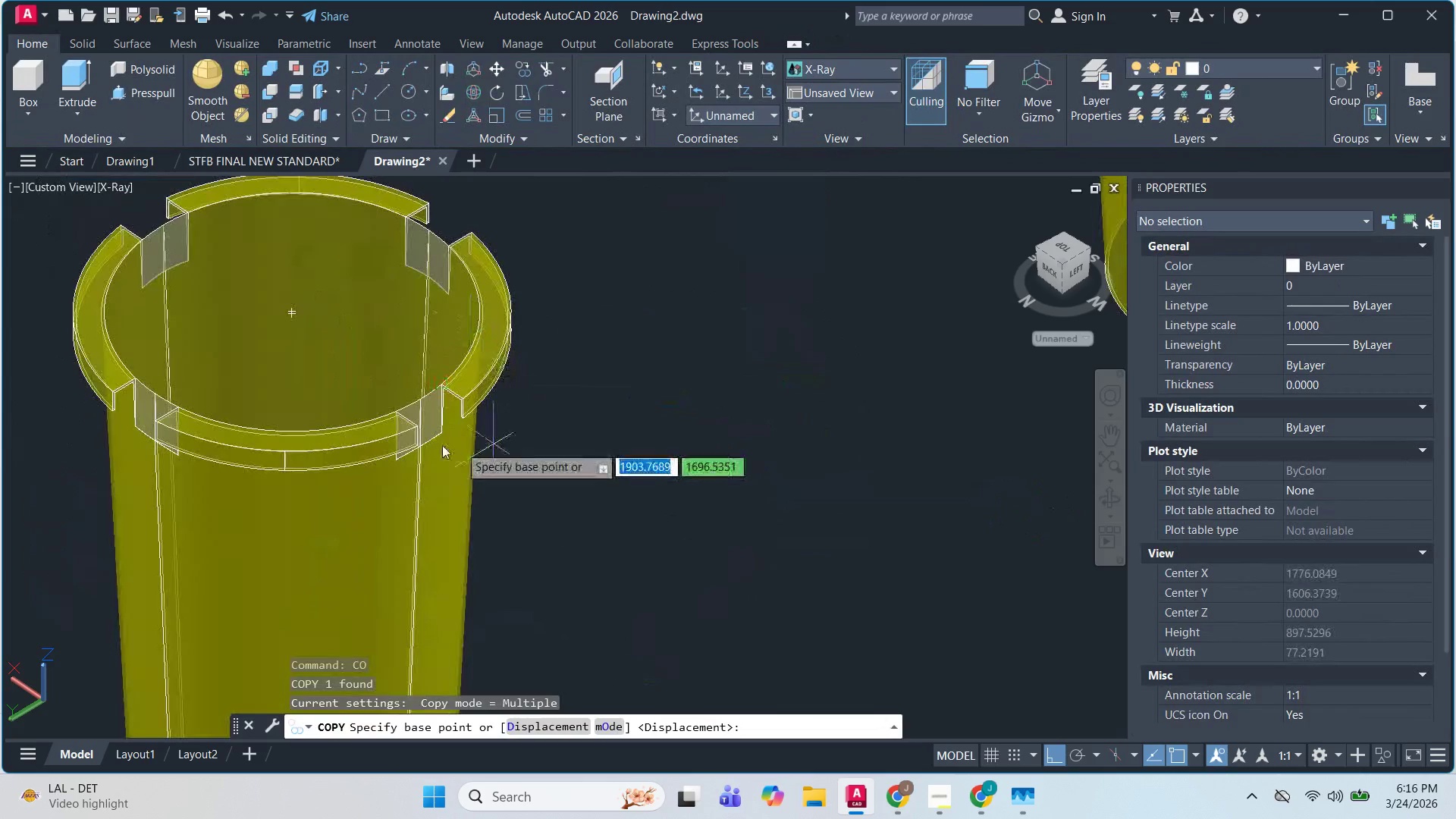 
scroll: coordinate [440, 445], scroll_direction: up, amount: 2.0
 